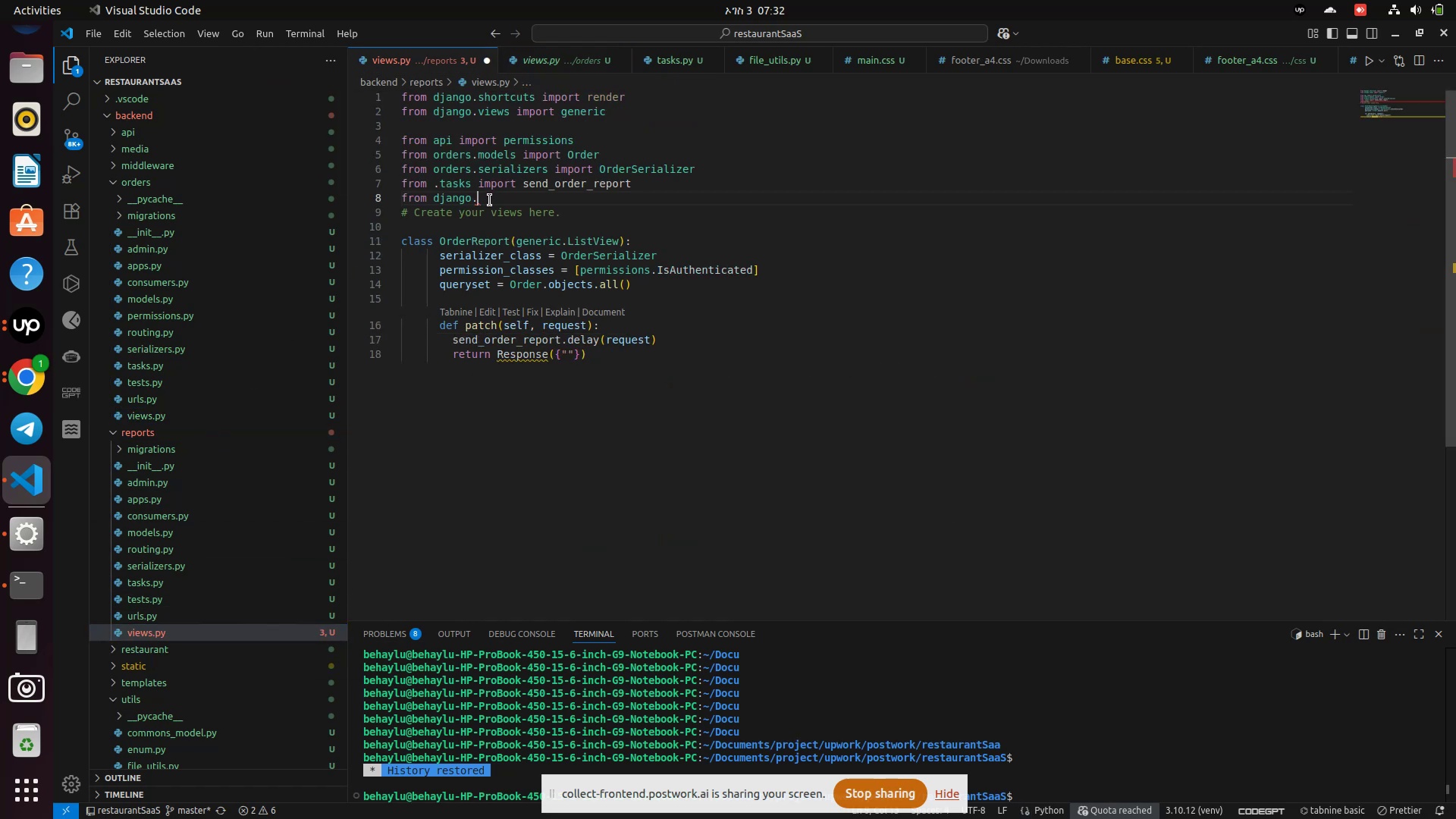 
key(Backspace)
key(Backspace)
key(Backspace)
key(Backspace)
key(Backspace)
key(Backspace)
key(Backspace)
type(rest)
 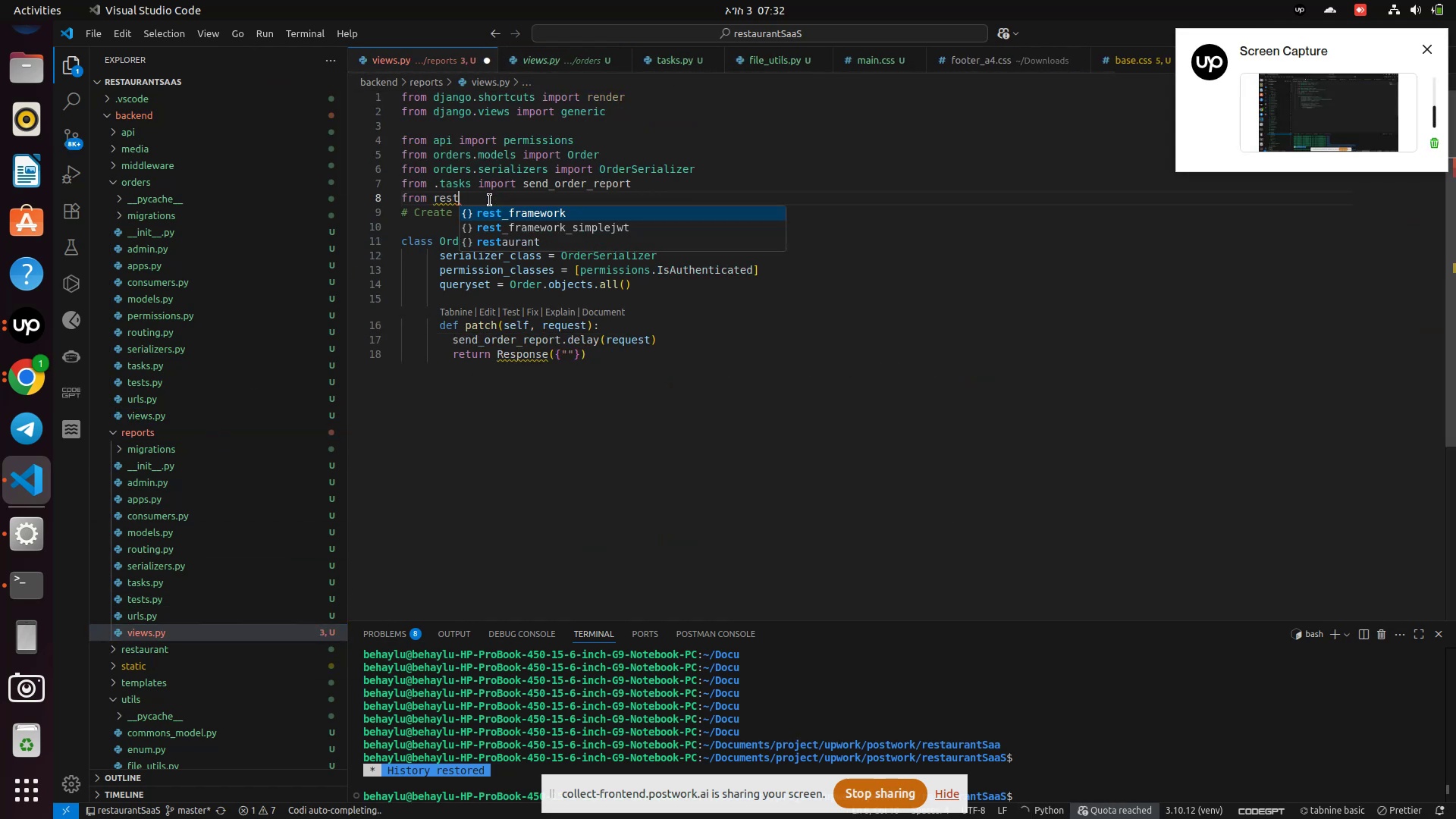 
key(Enter)
 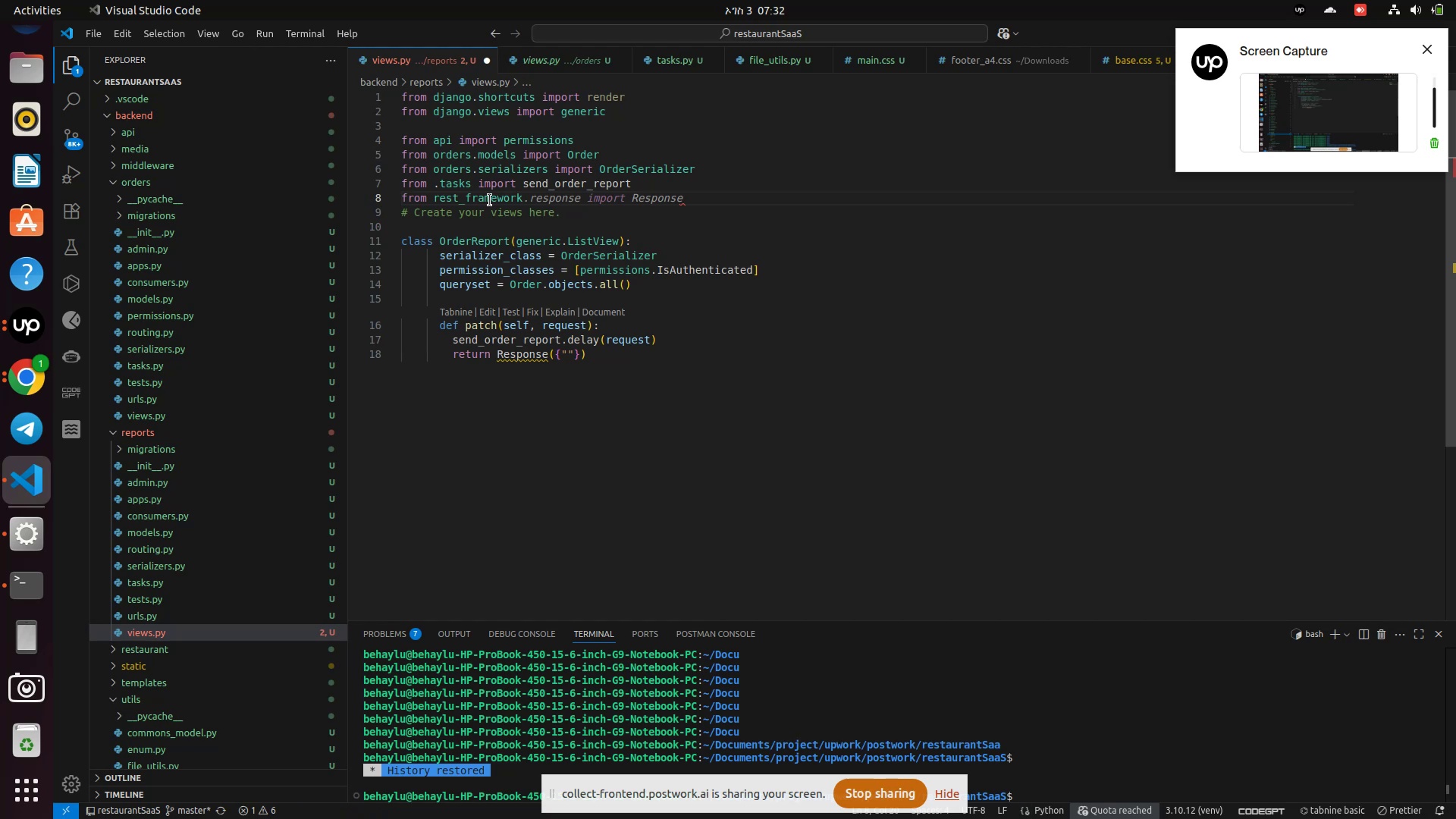 
key(Period)
 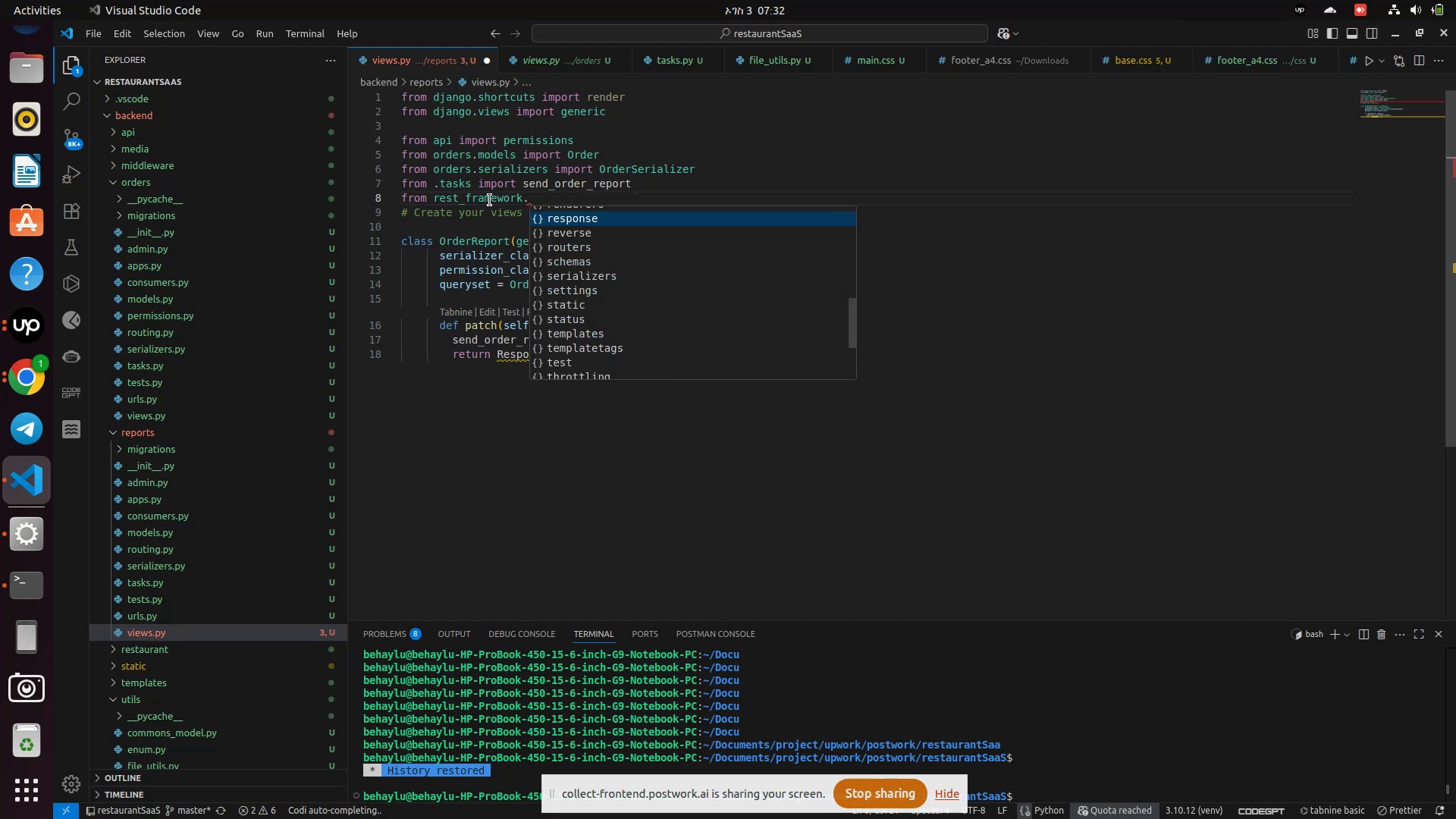 
key(Enter)
 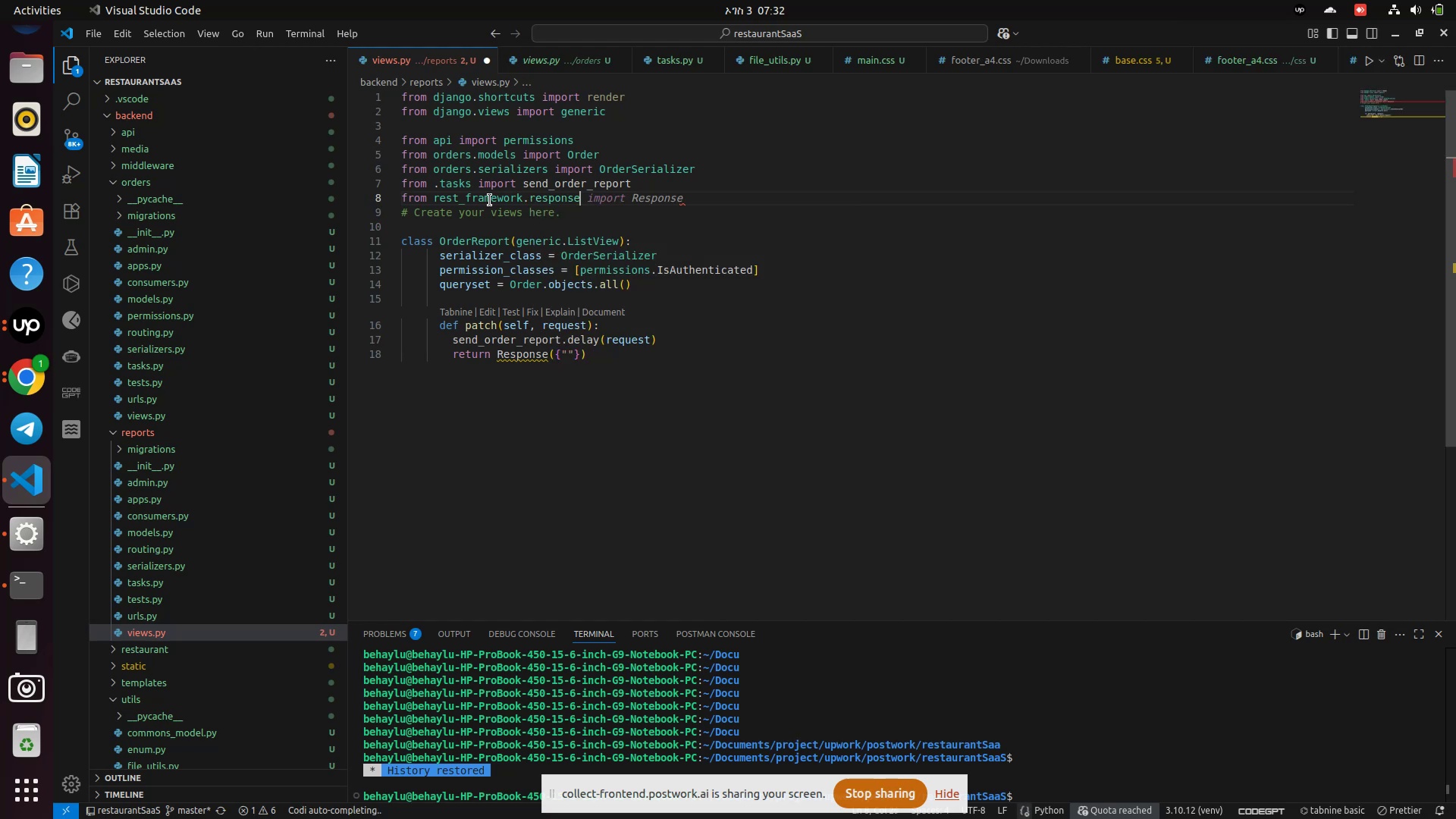 
type( im)
 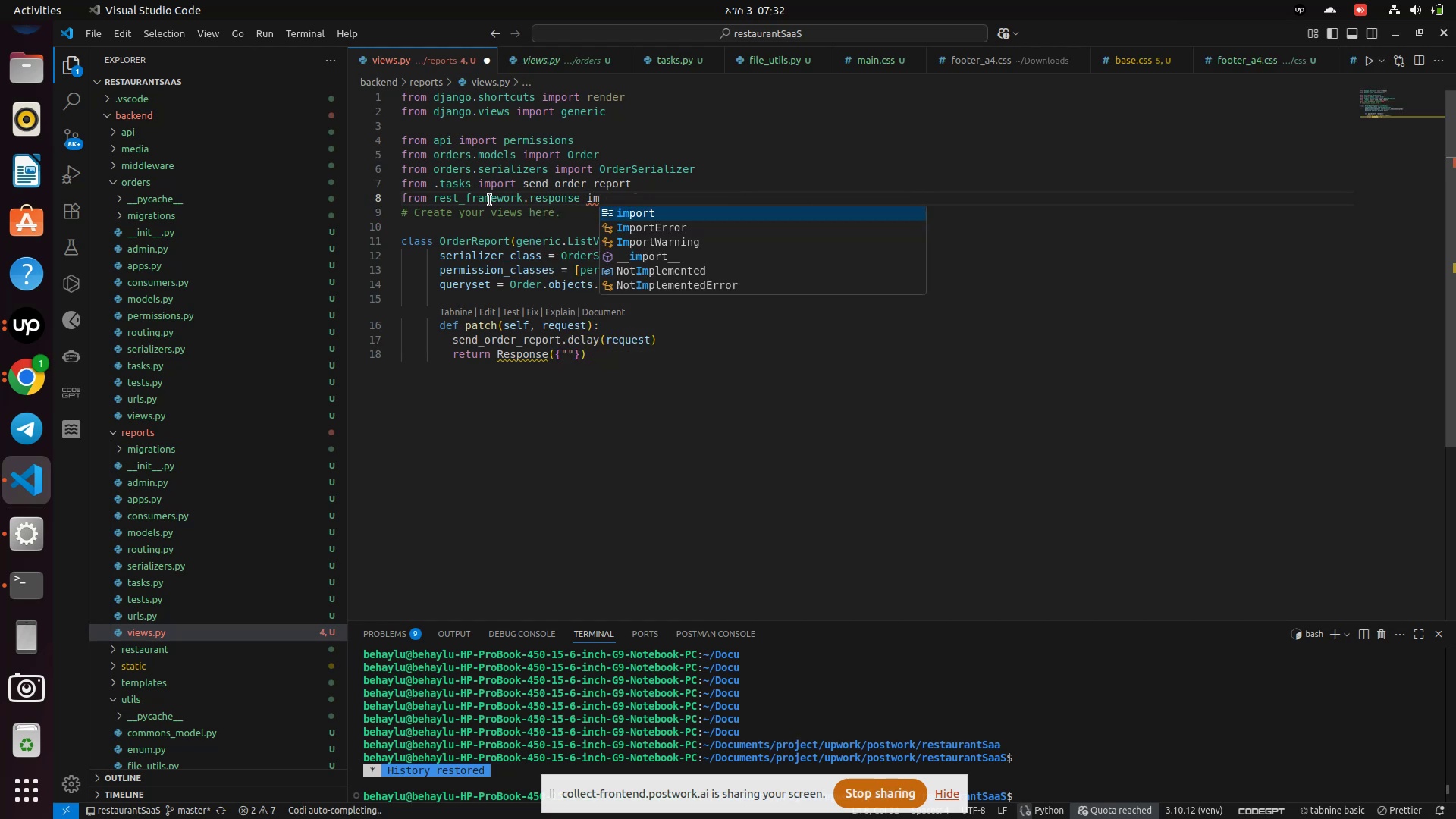 
key(Enter)
 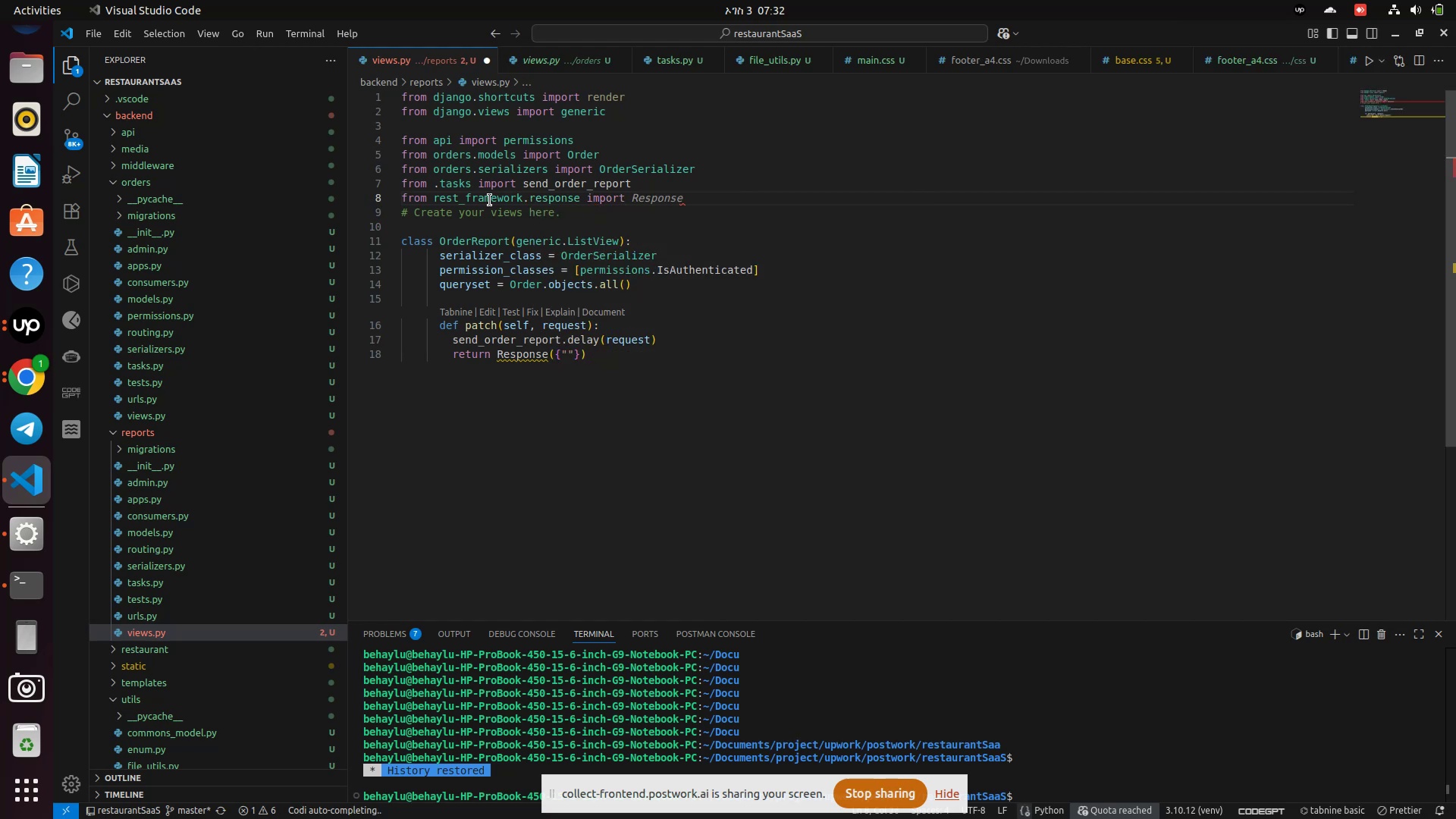 
type( Re)
 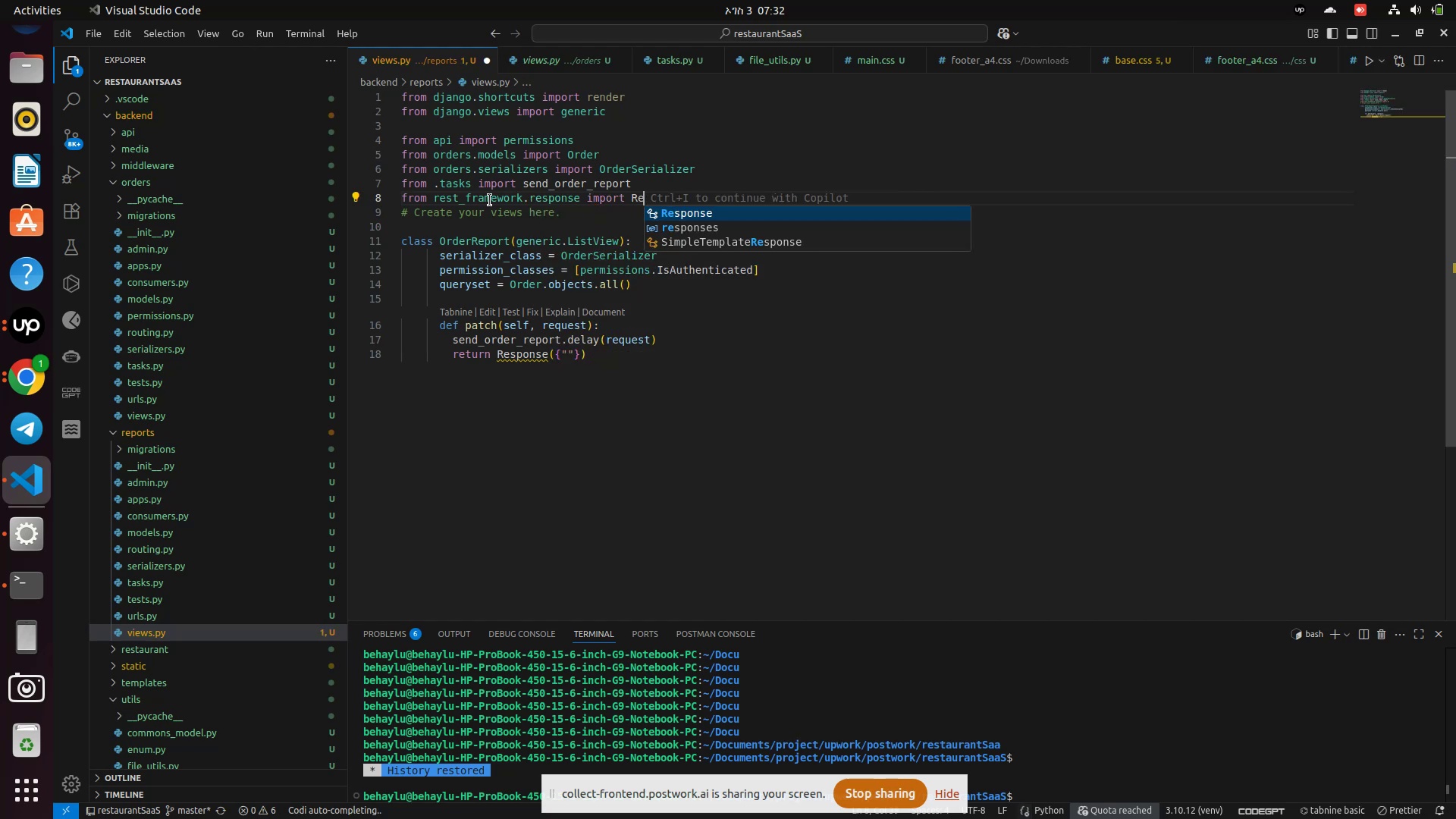 
 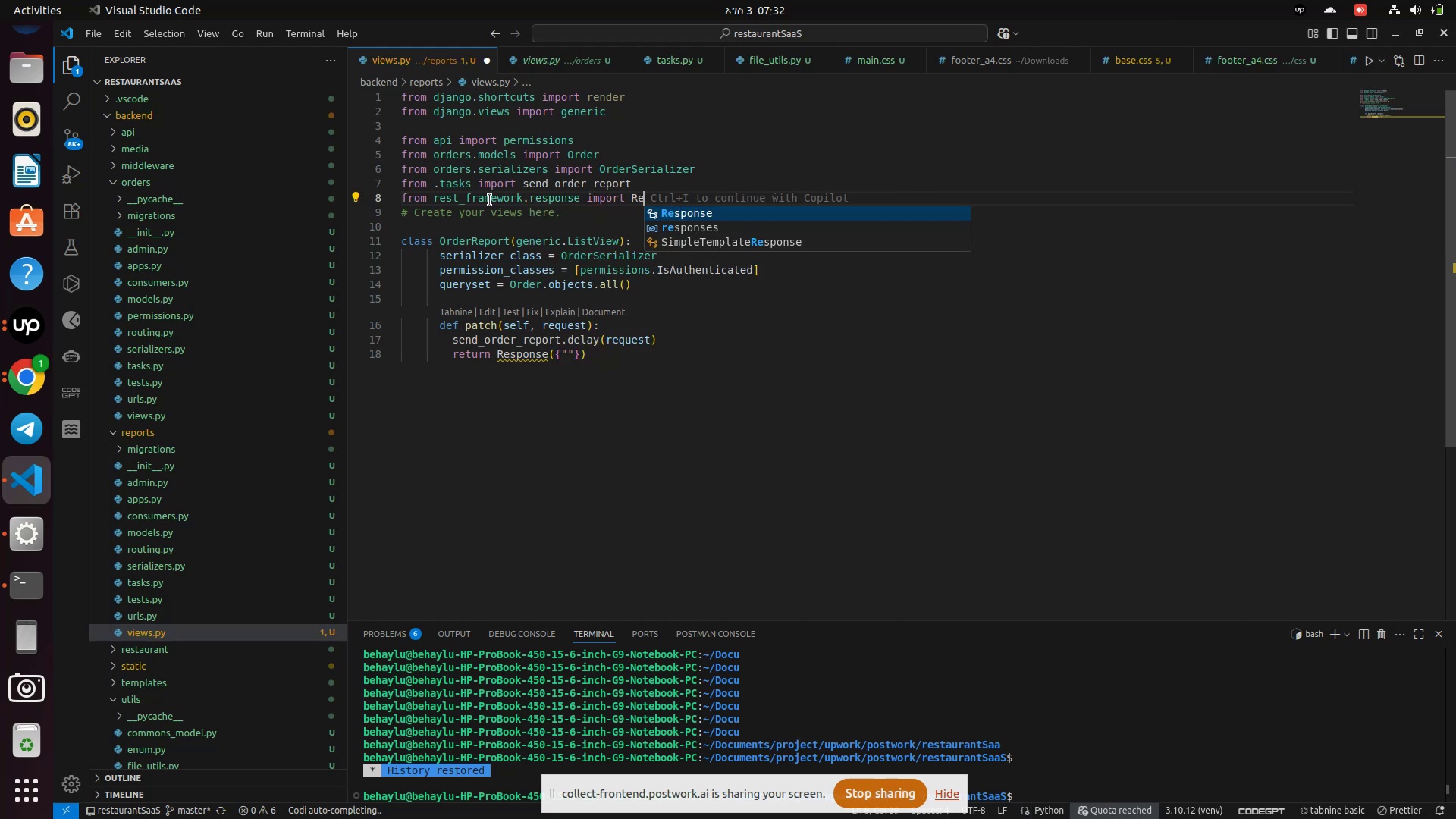 
key(Enter)
 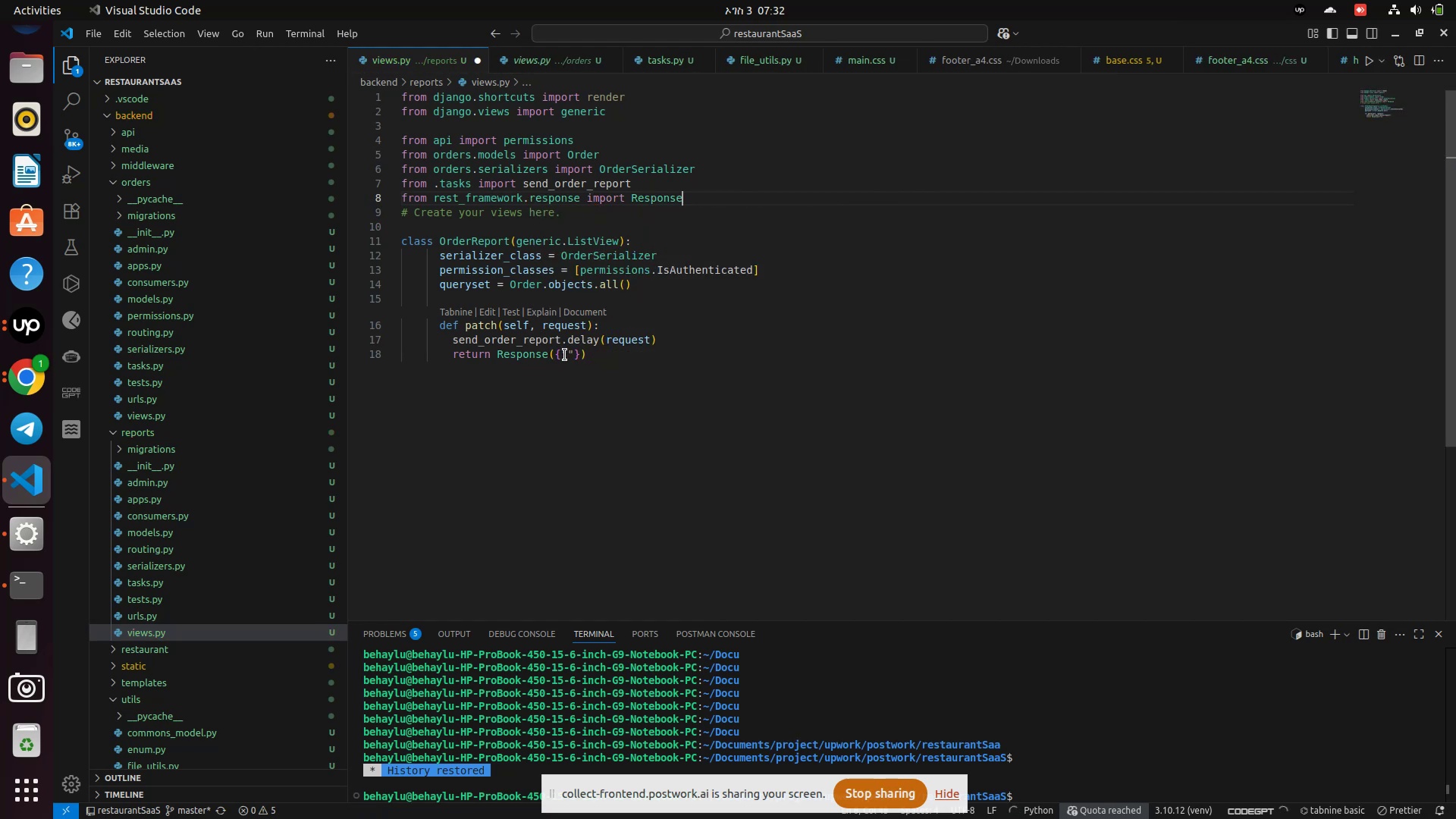 
left_click([551, 354])
 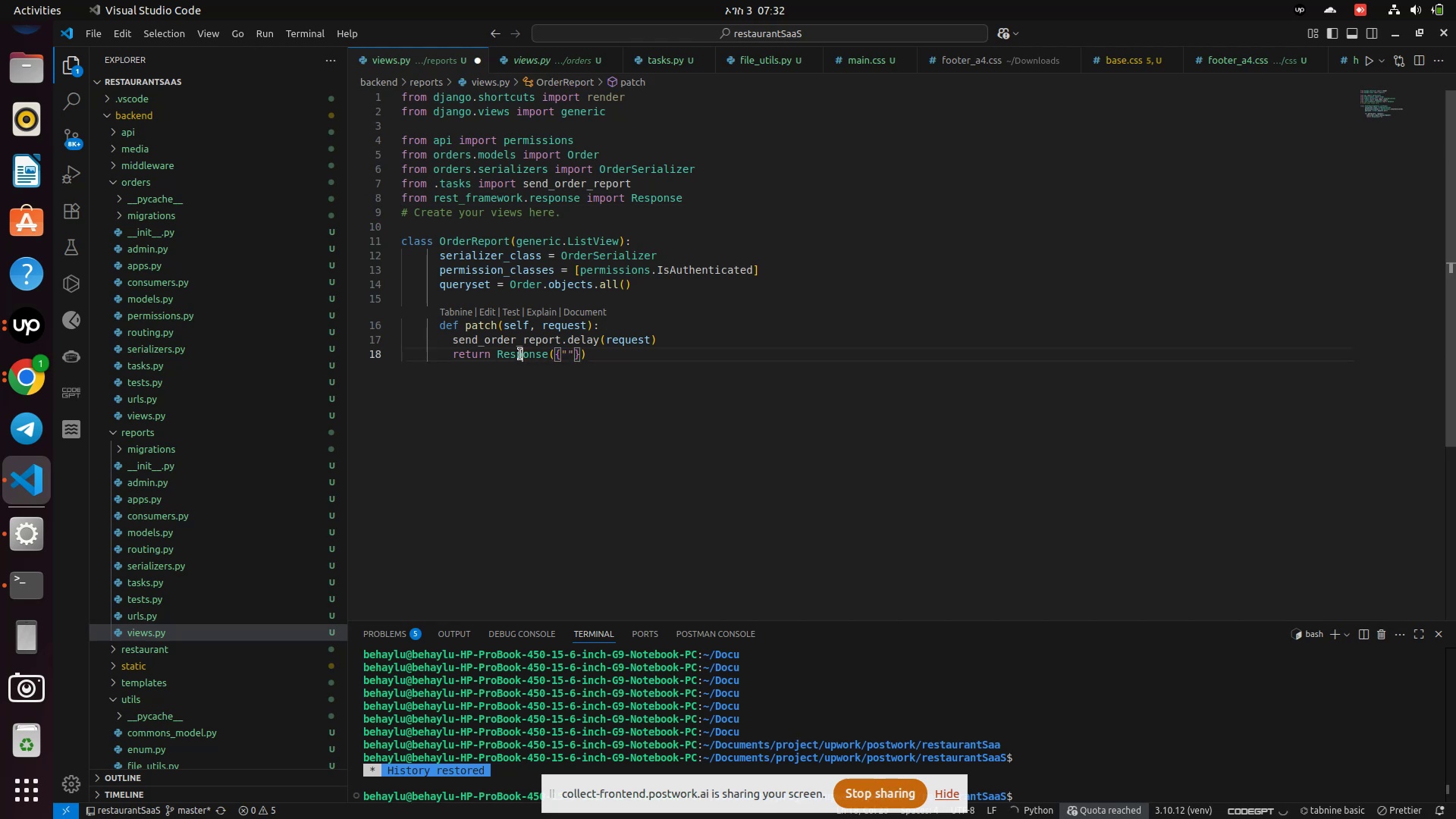 
double_click([520, 354])
 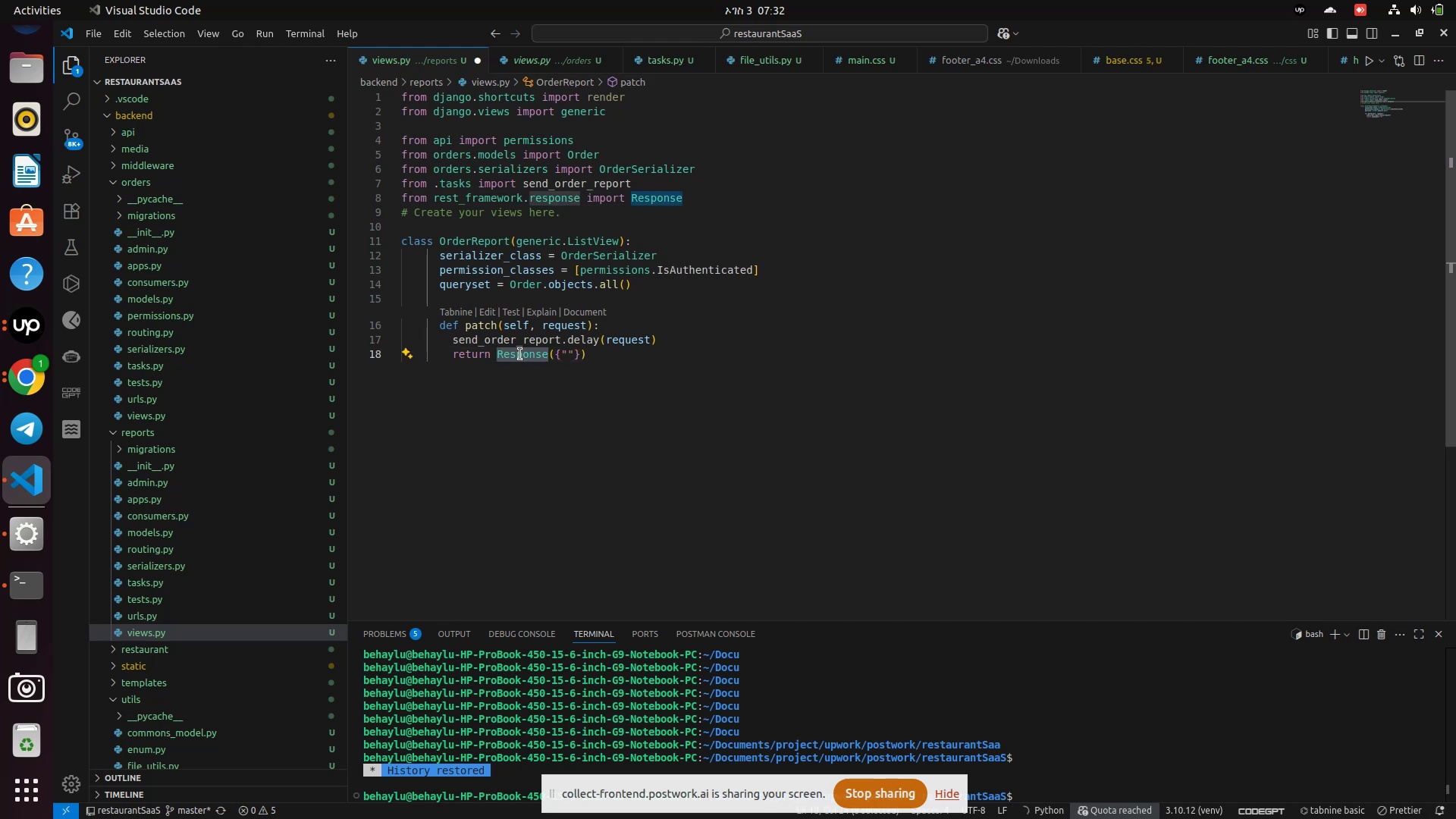 
type(Res)
 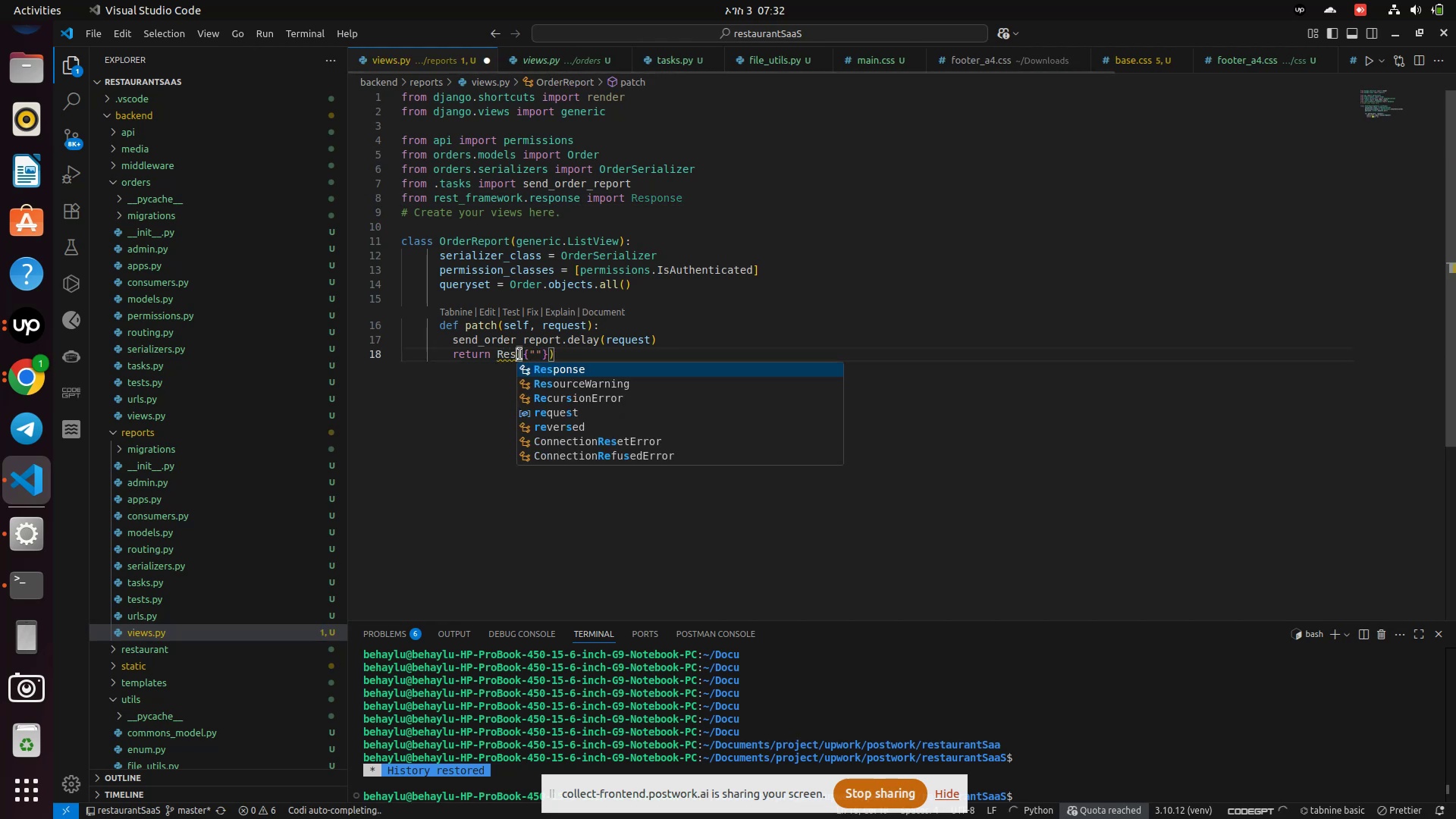 
key(Enter)
 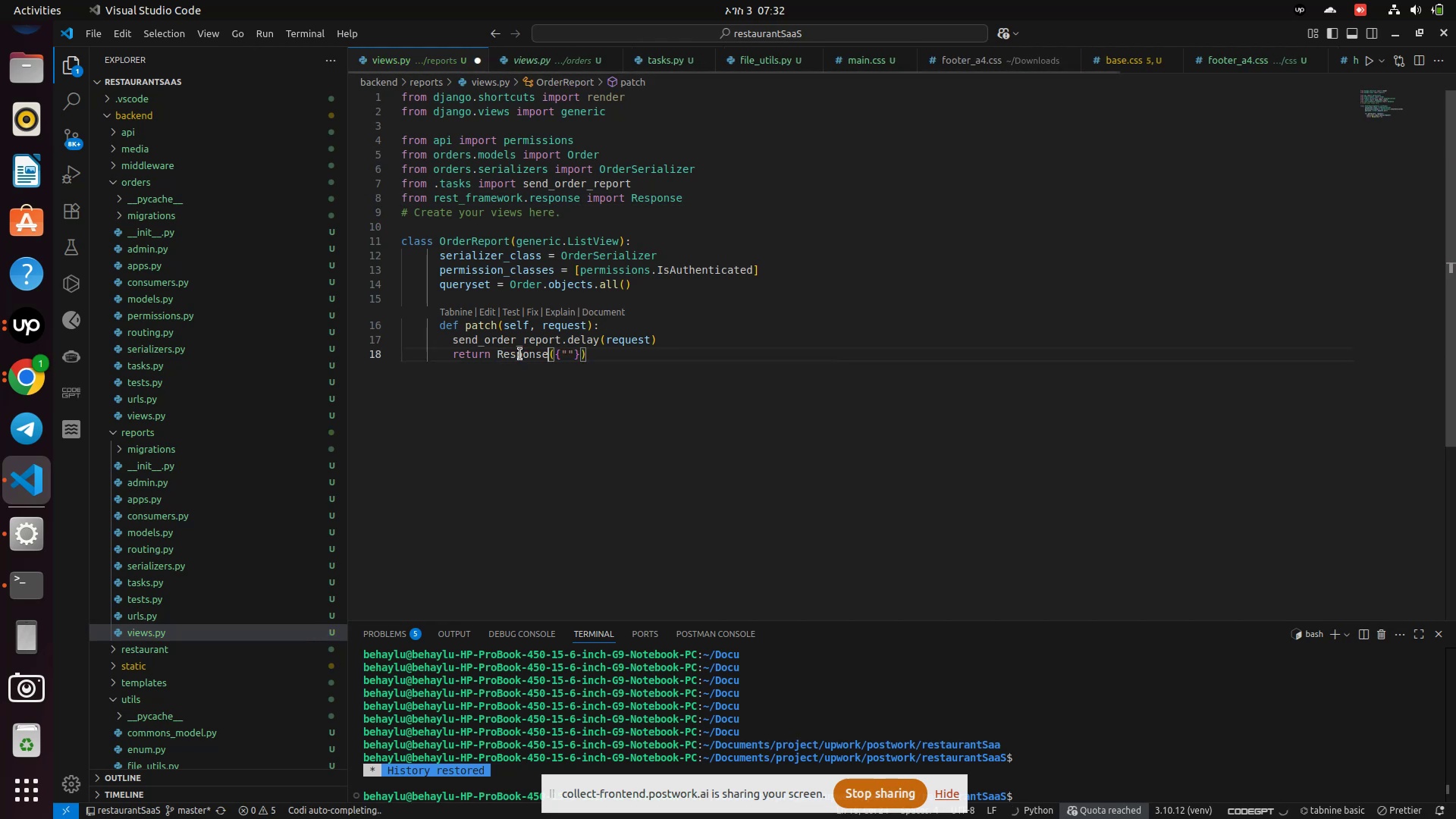 
key(ArrowRight)
 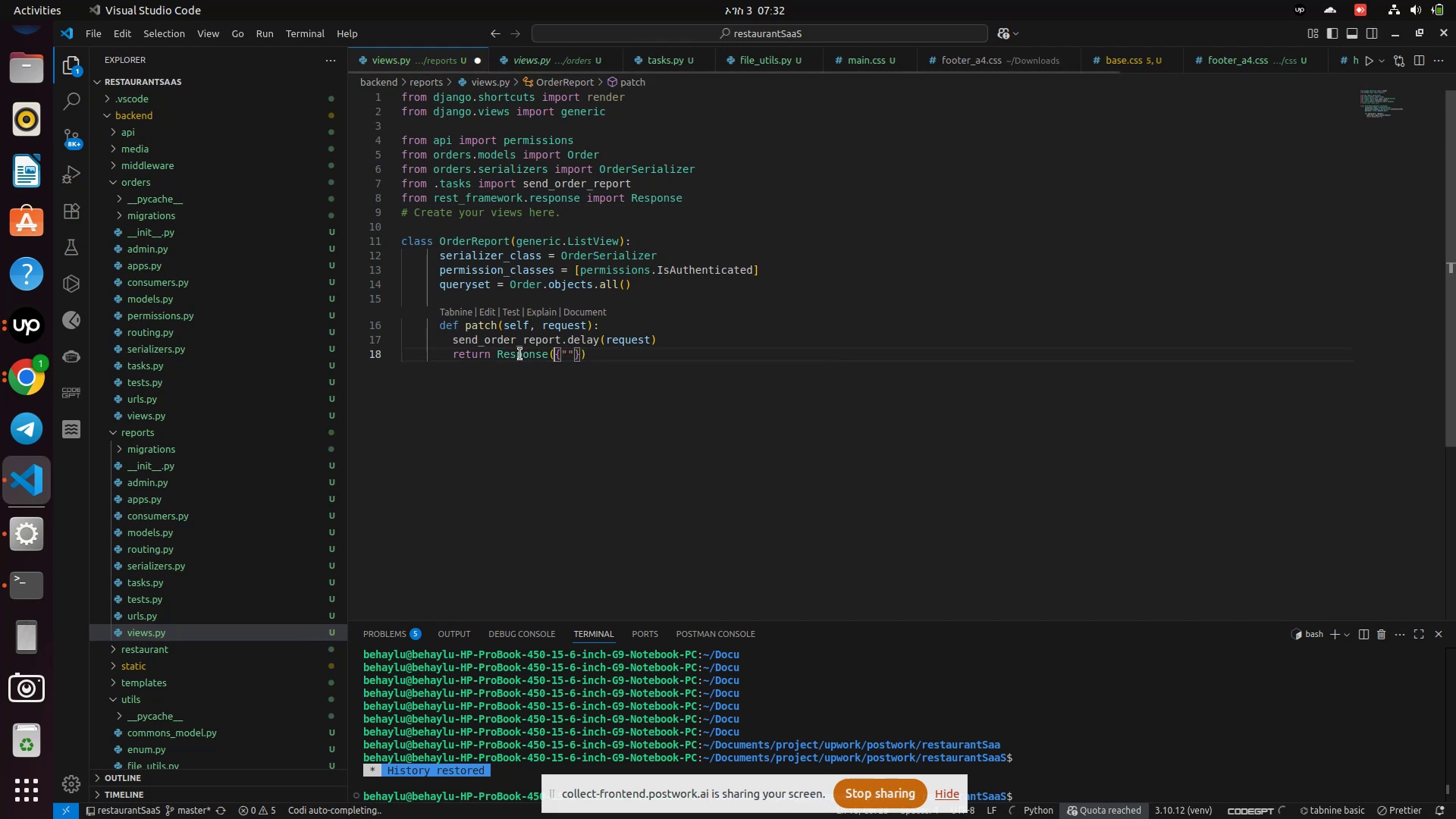 
key(ArrowRight)
 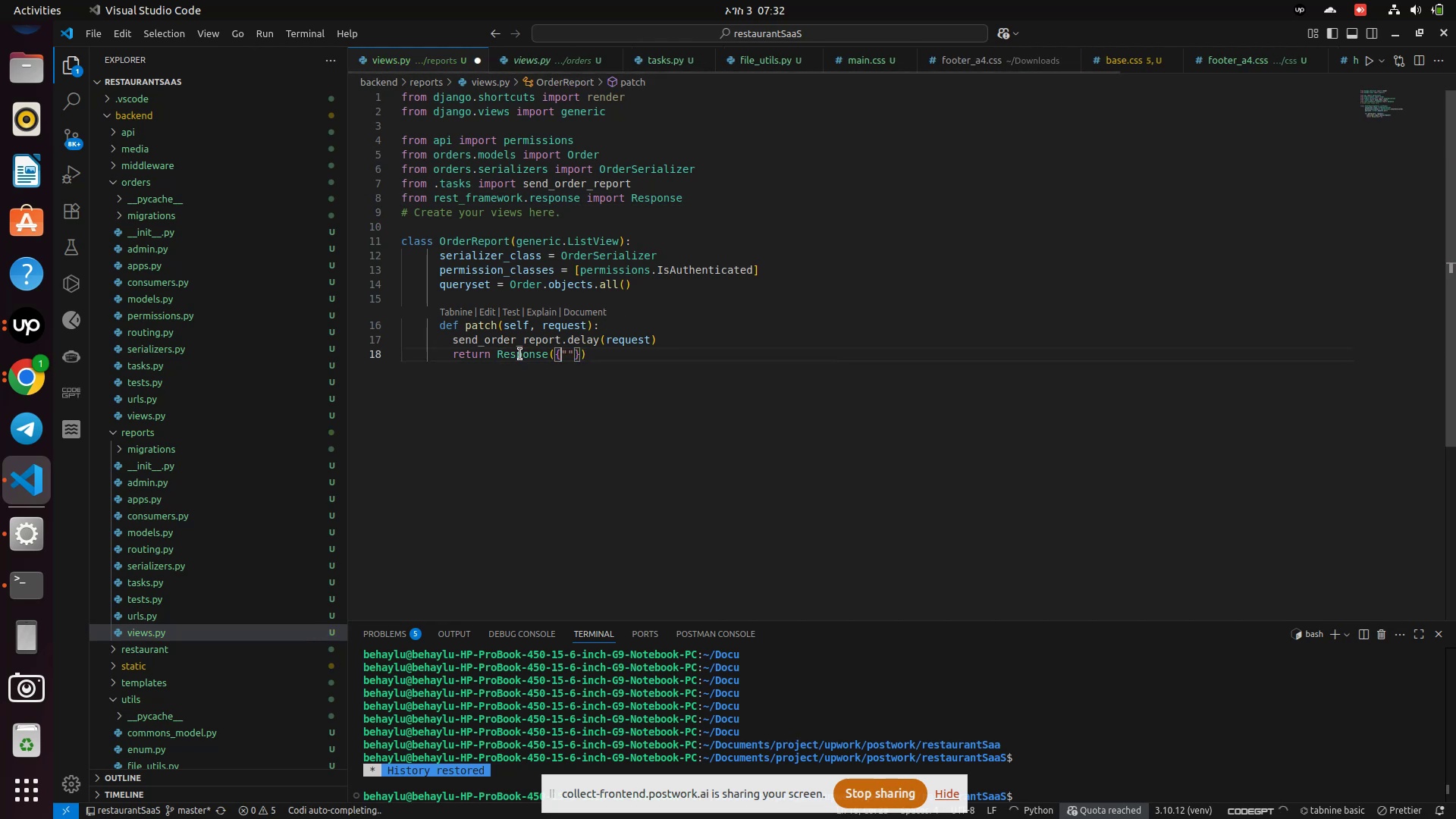 
key(ArrowRight)
 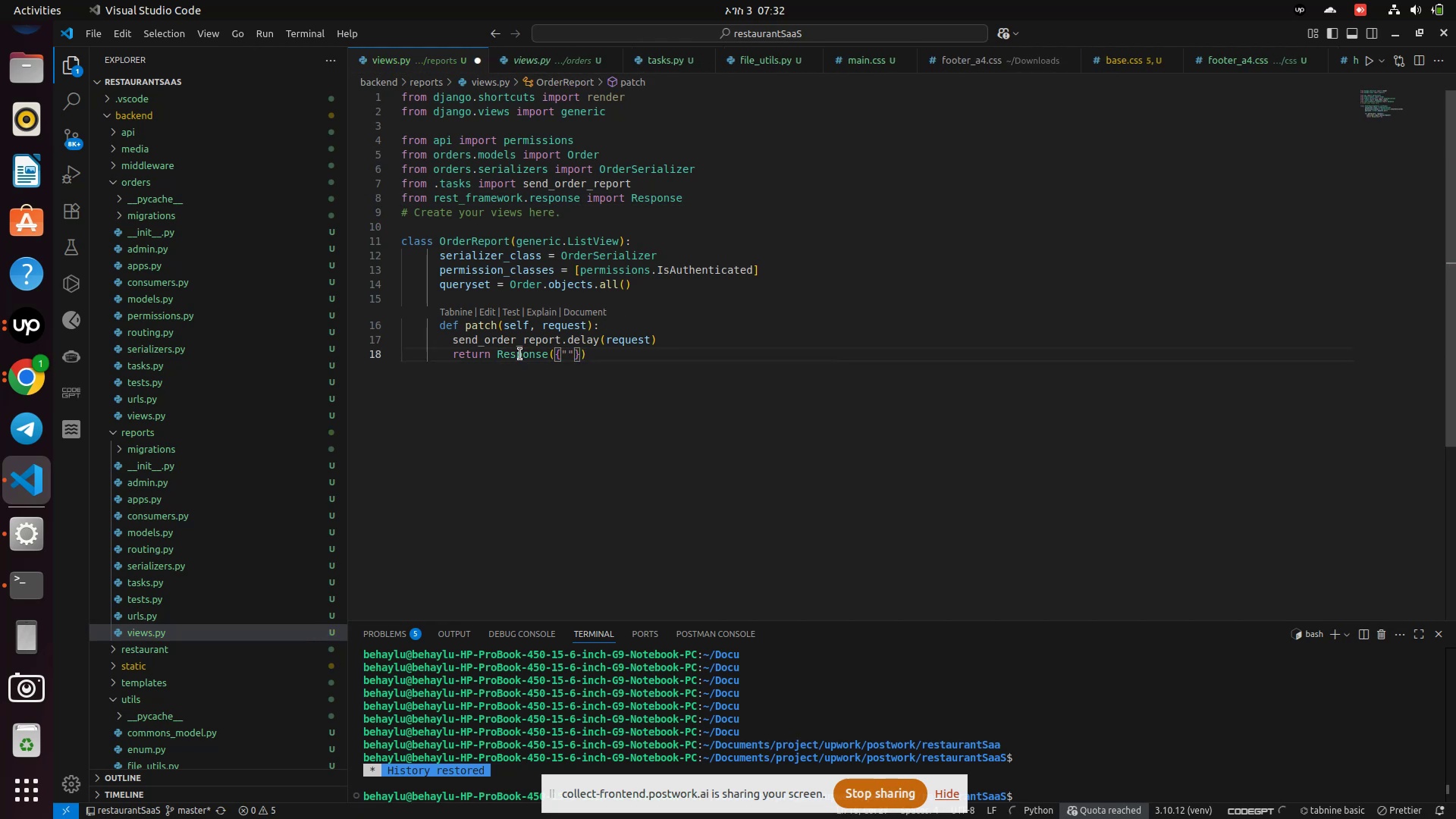 
type(message)
 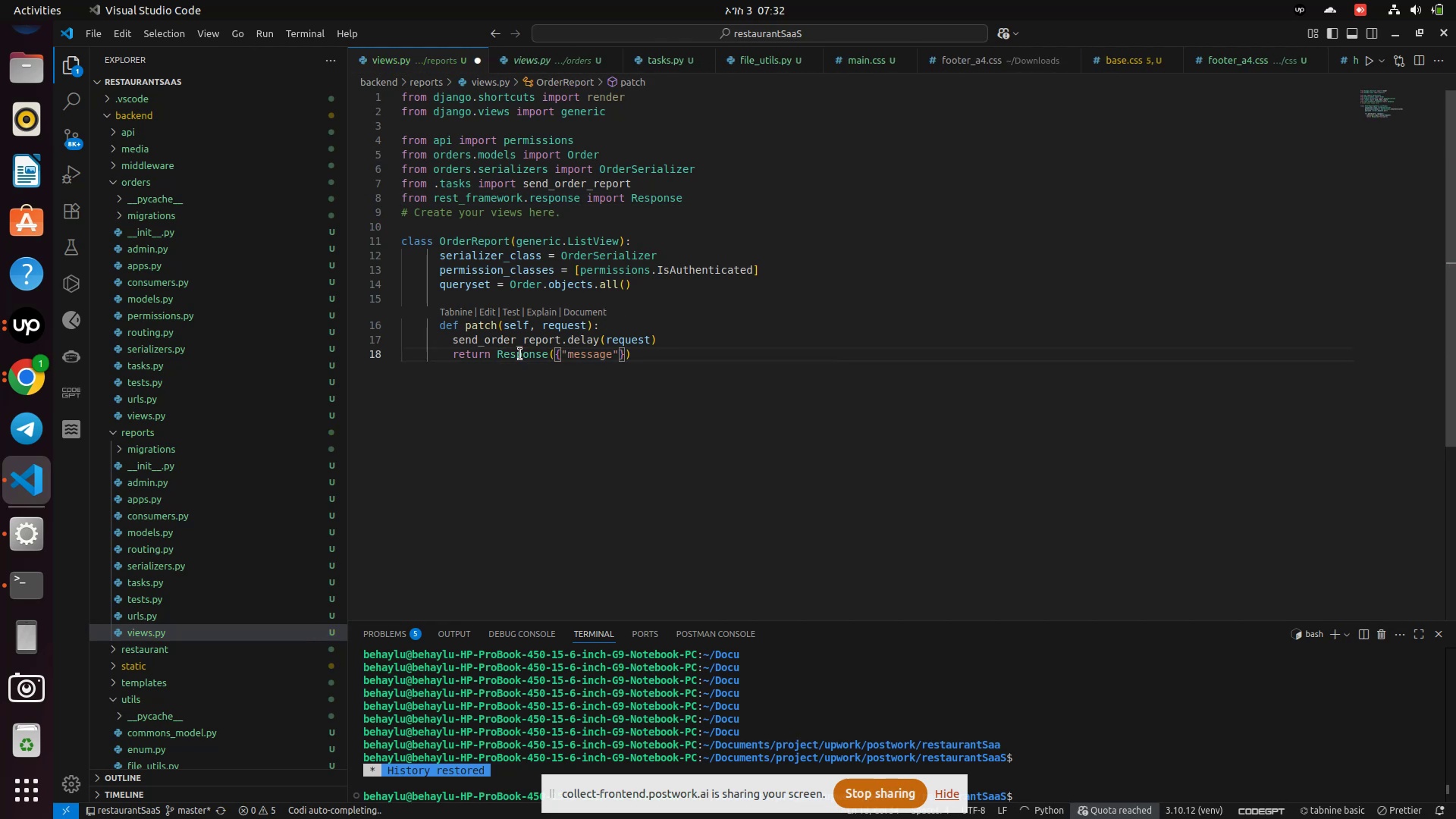 
key(ArrowRight)
 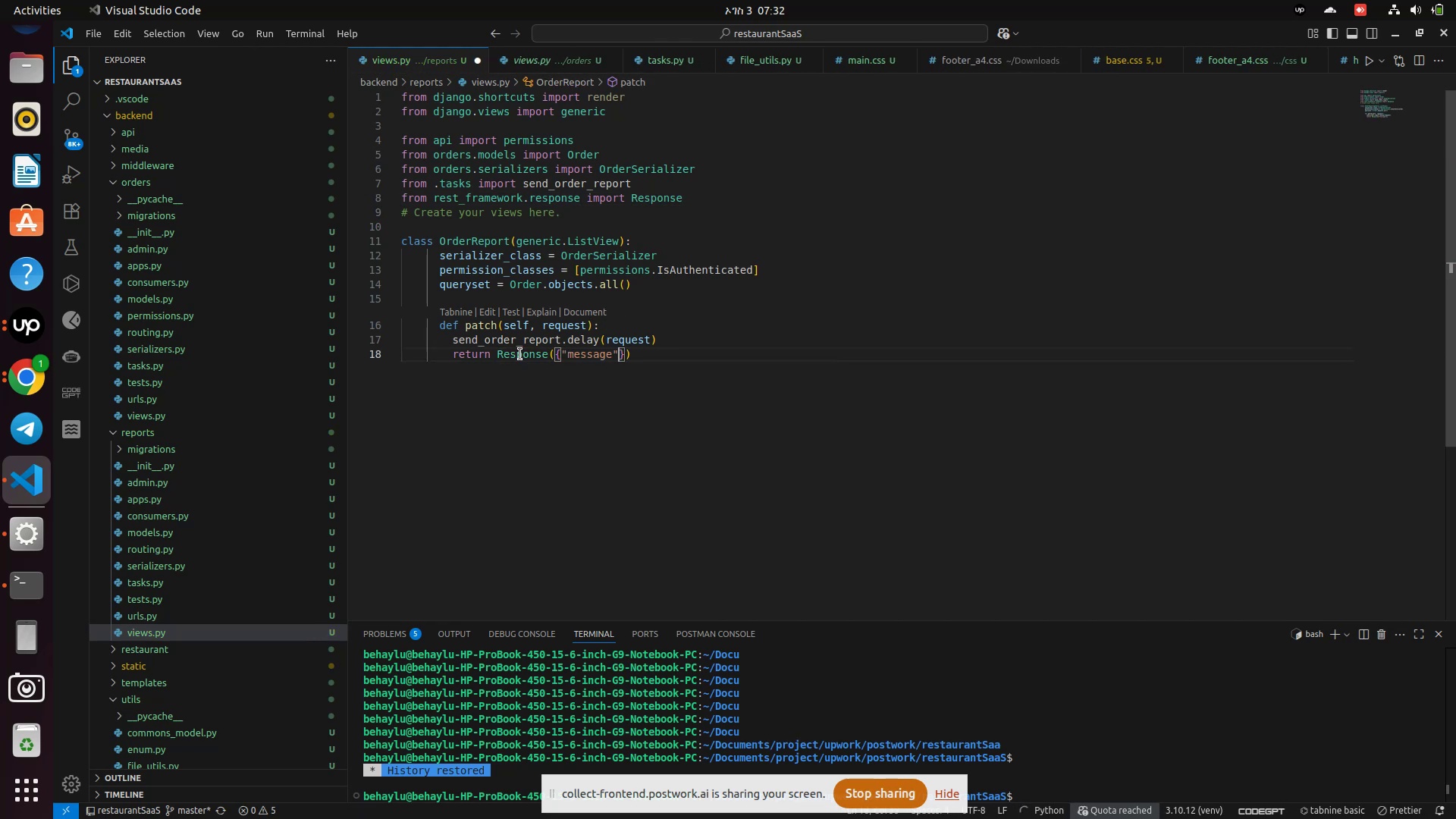 
type(:"OR)
key(Backspace)
type(rder report has been processing )
 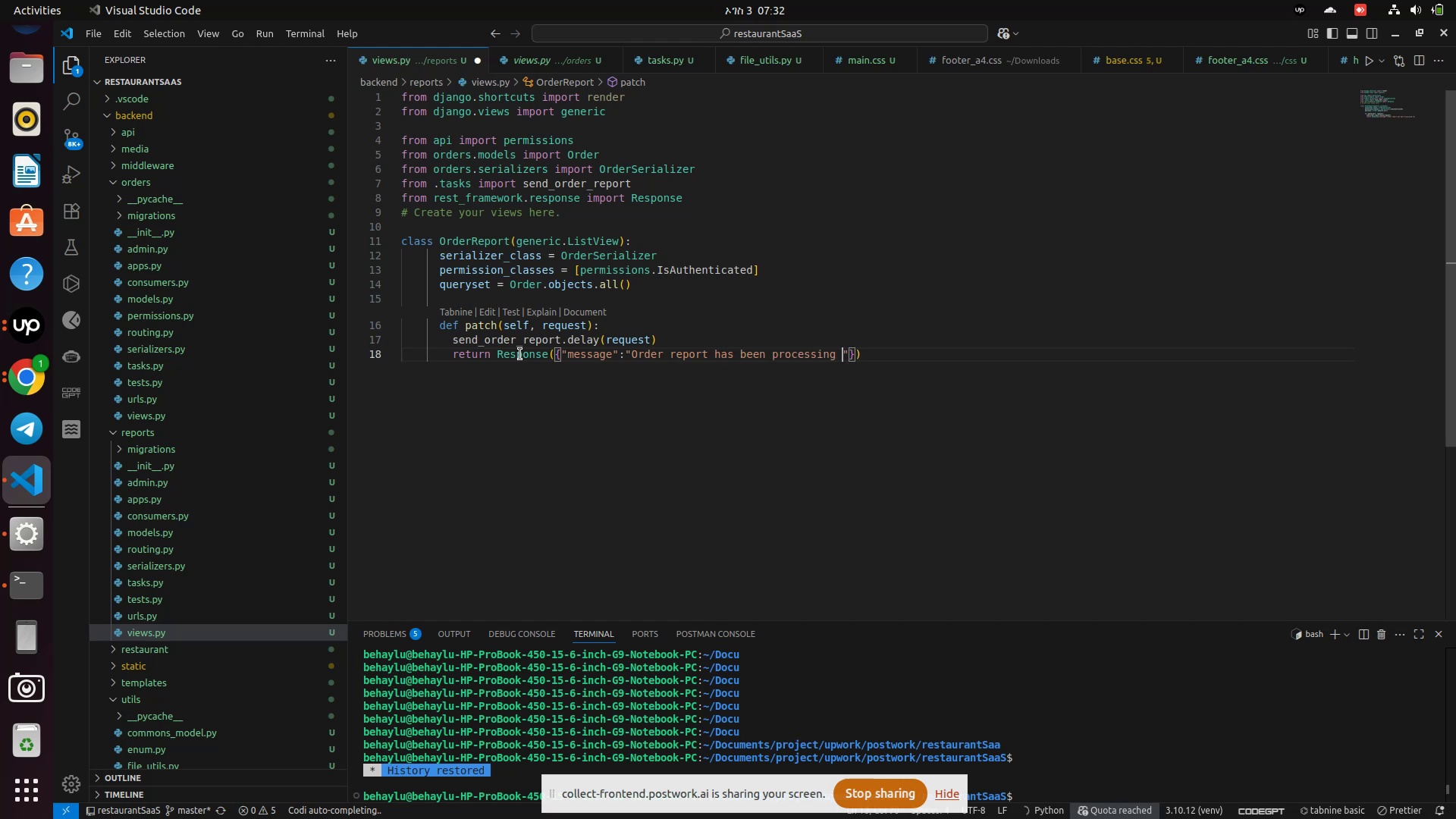 
key(Control+S)
 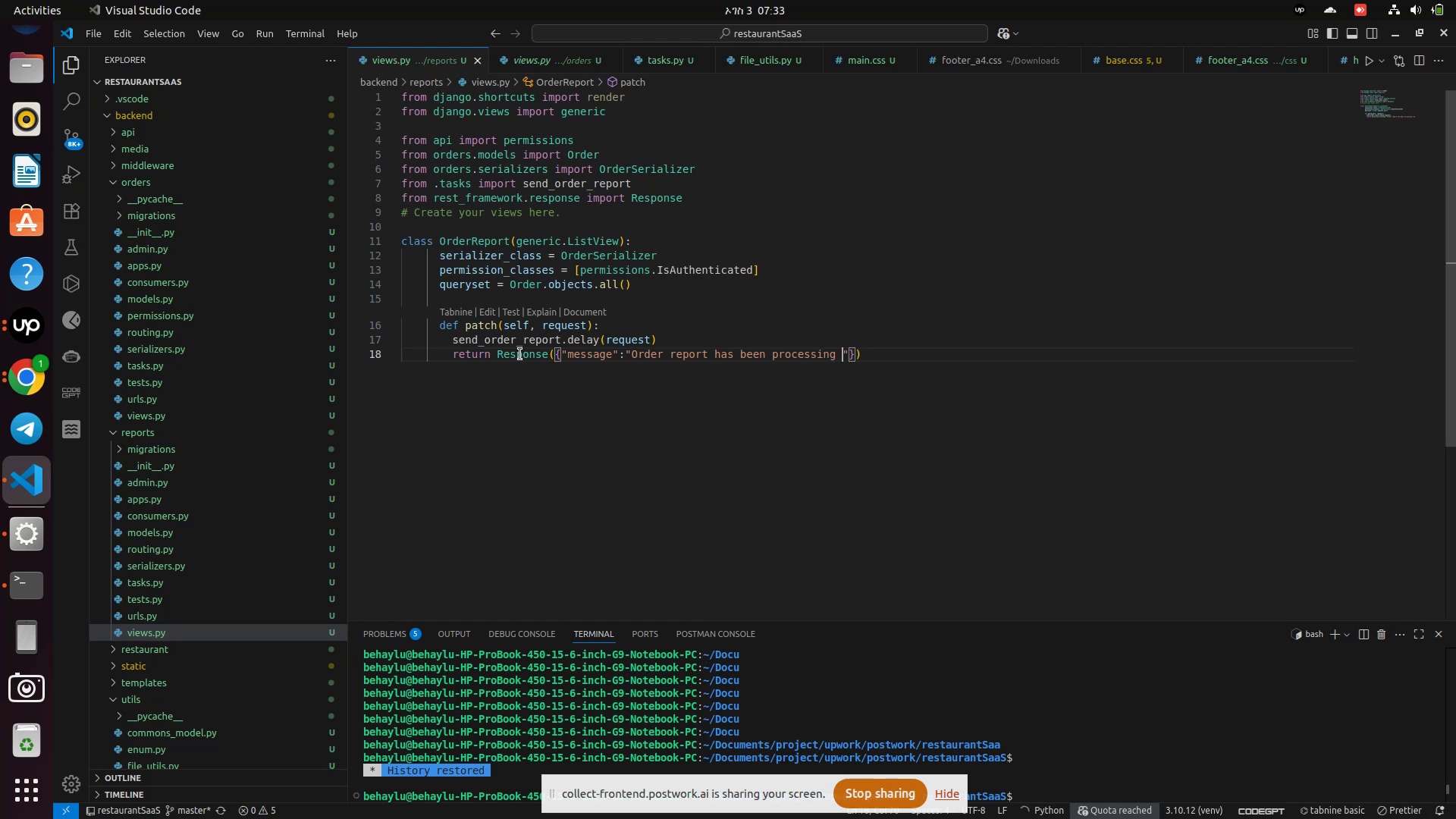 
wait(36.47)
 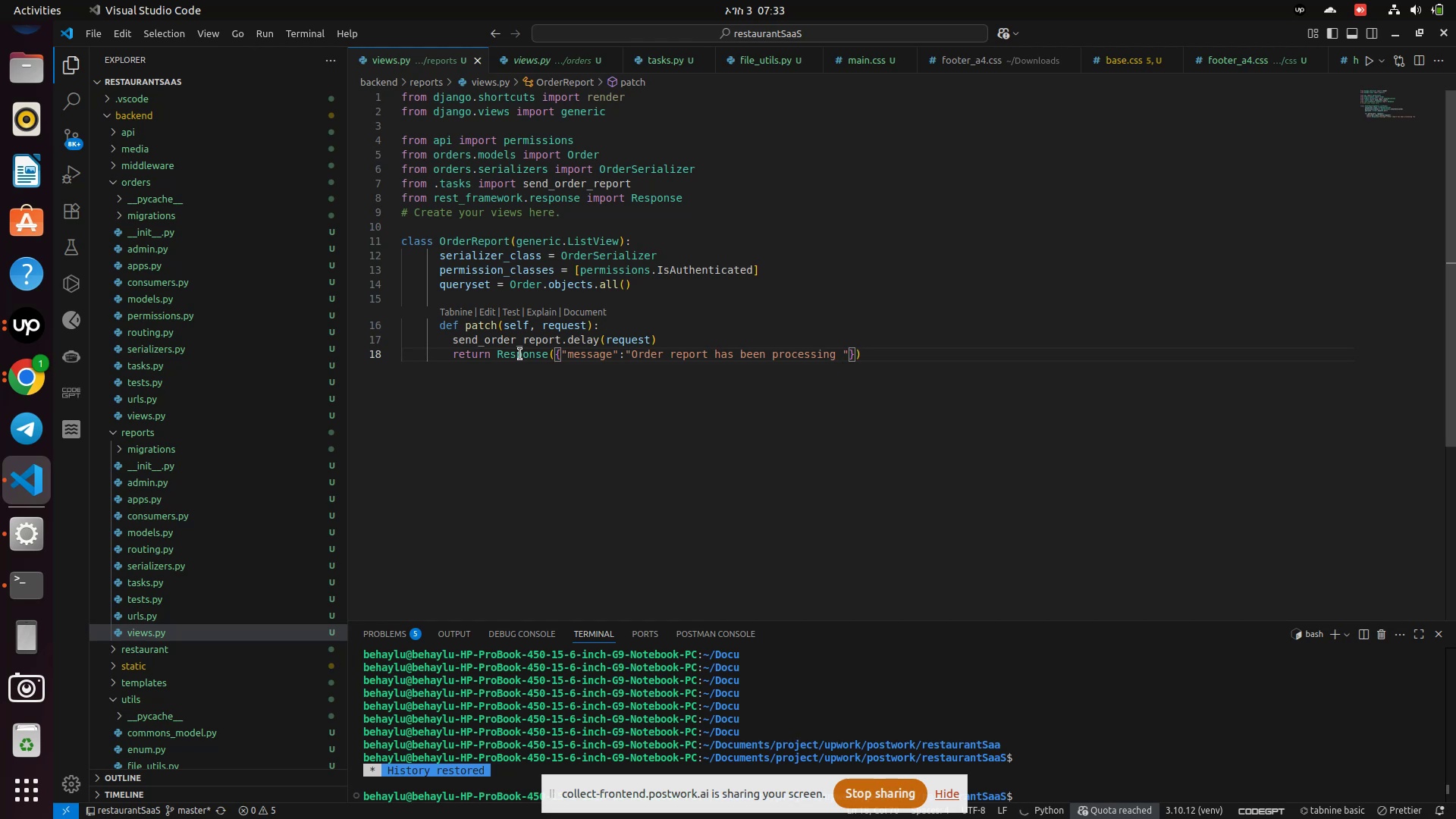 
key(Control+S)
 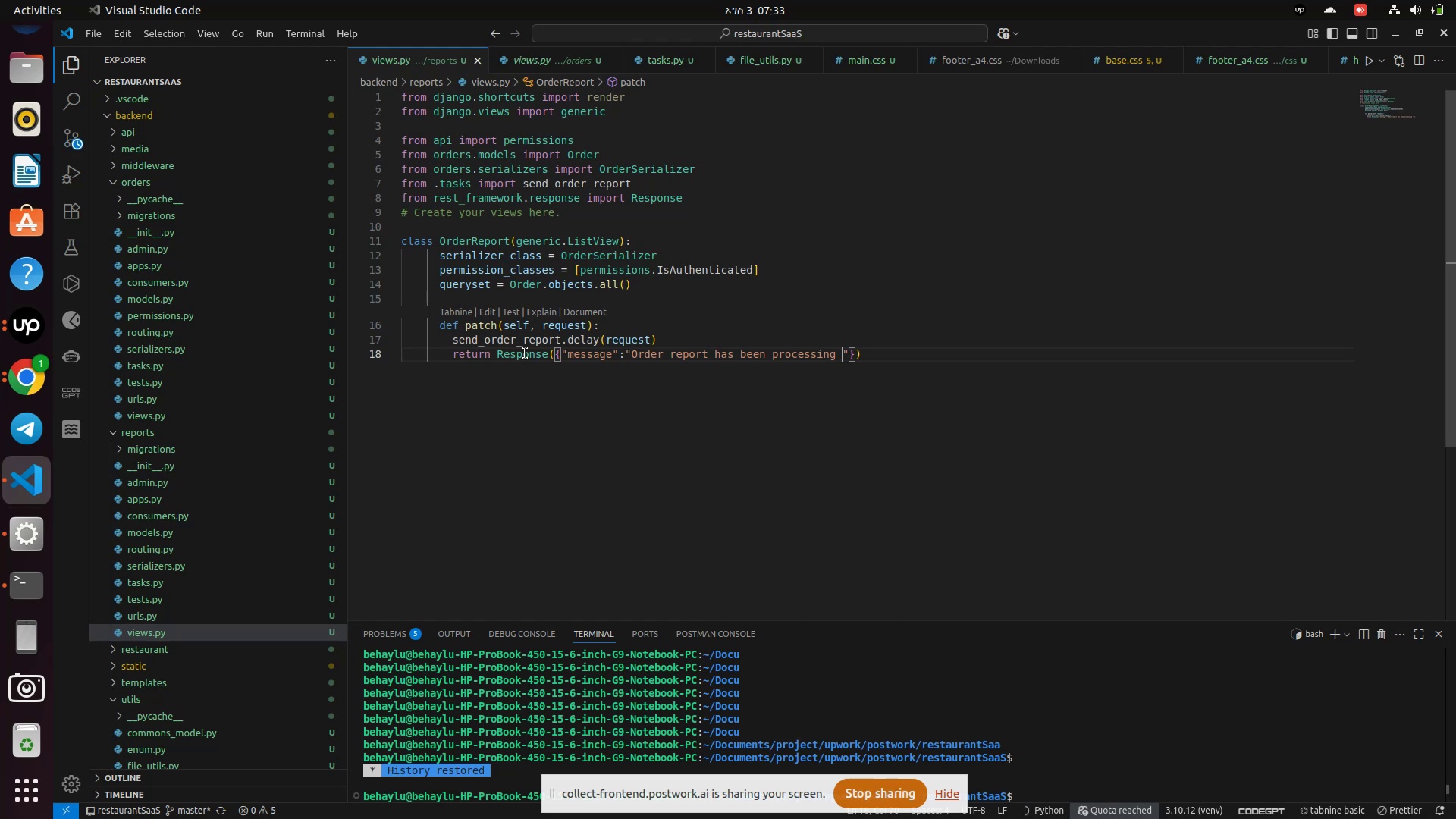 
left_click([490, 334])
 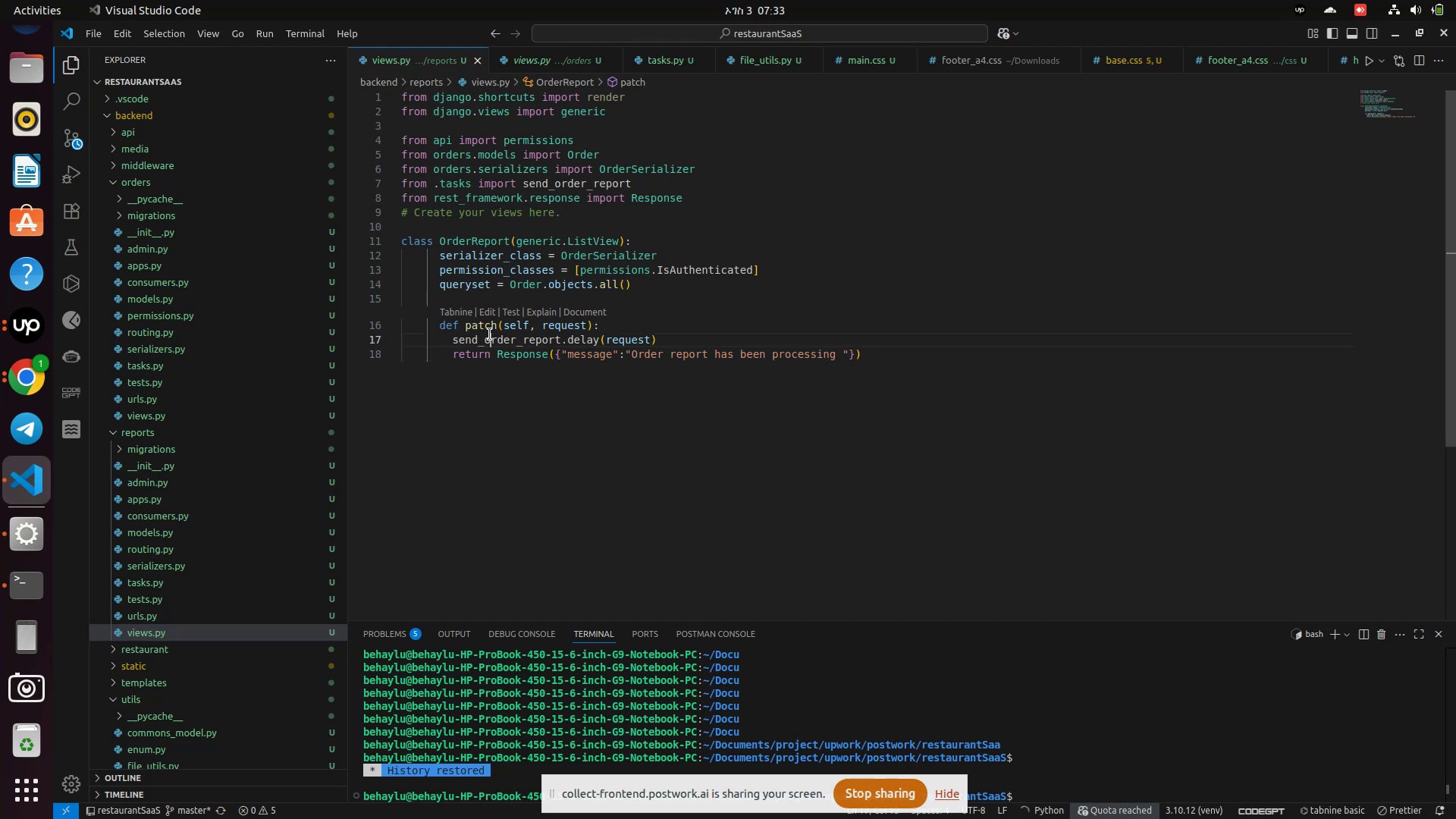 
left_click([490, 334])
 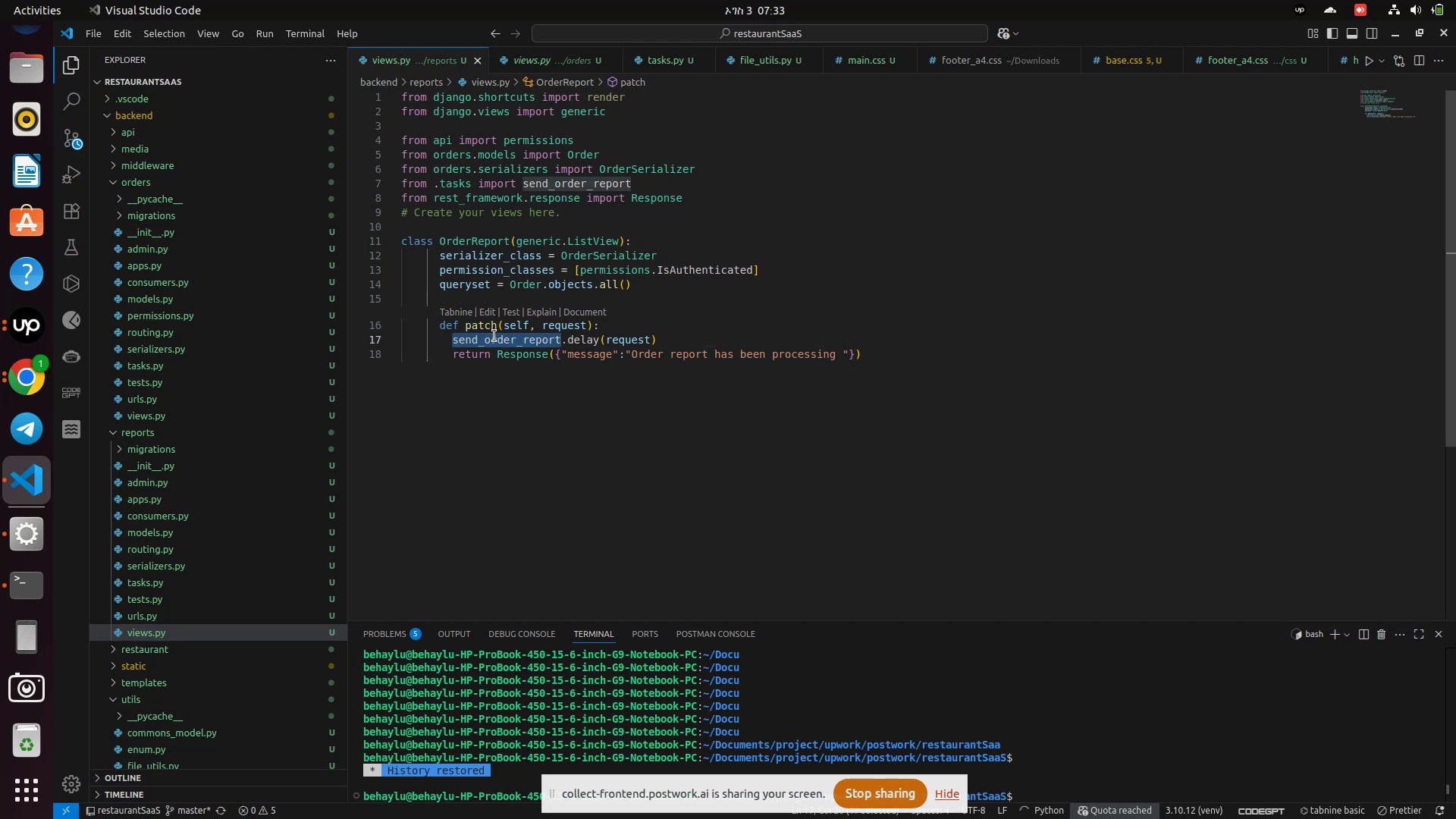 
hold_key(key=ControlLeft, duration=2.3)
left_click([502, 347])
 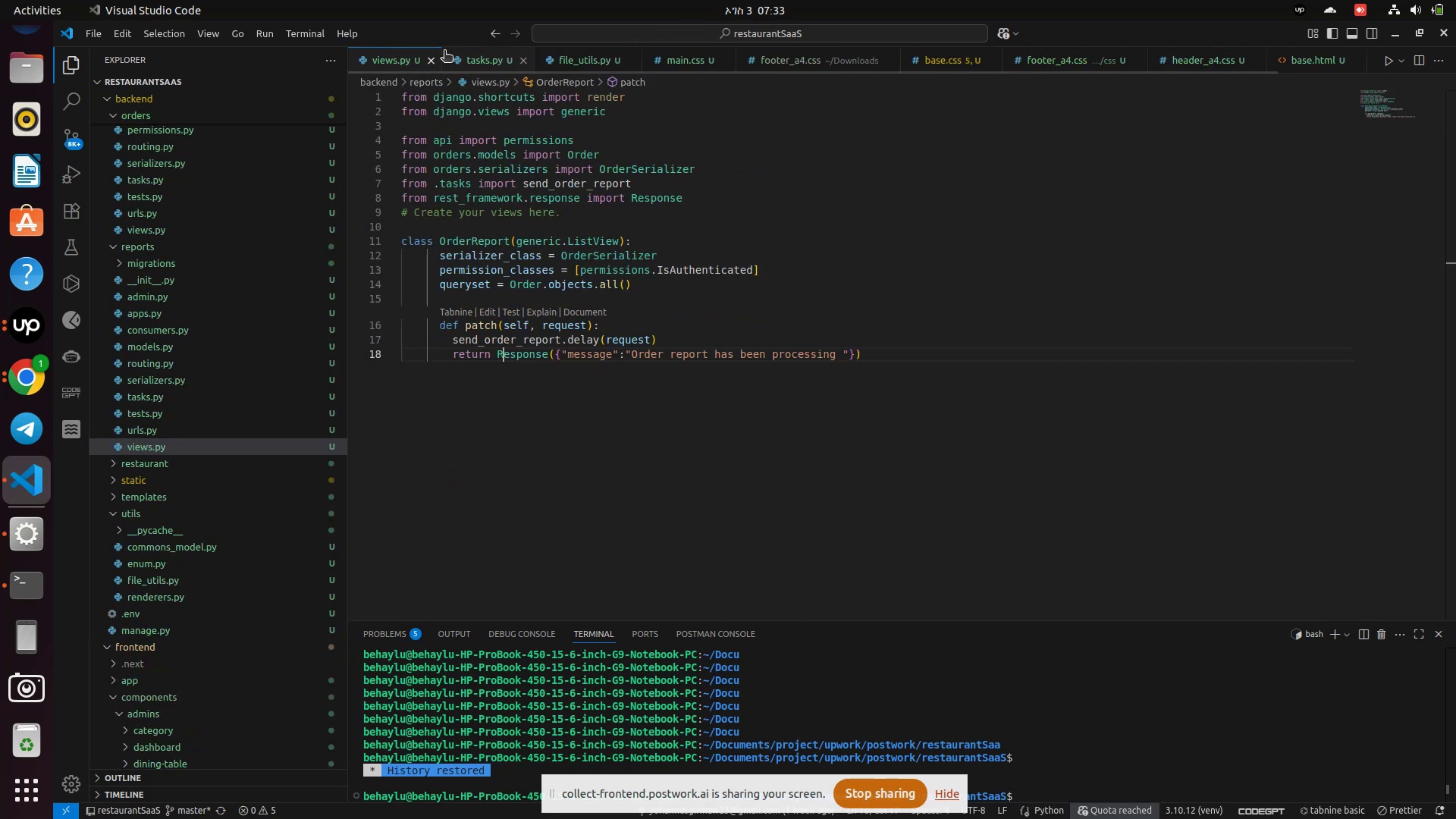 
hold_key(key=ControlLeft, duration=1.69)
left_click([579, 188])
 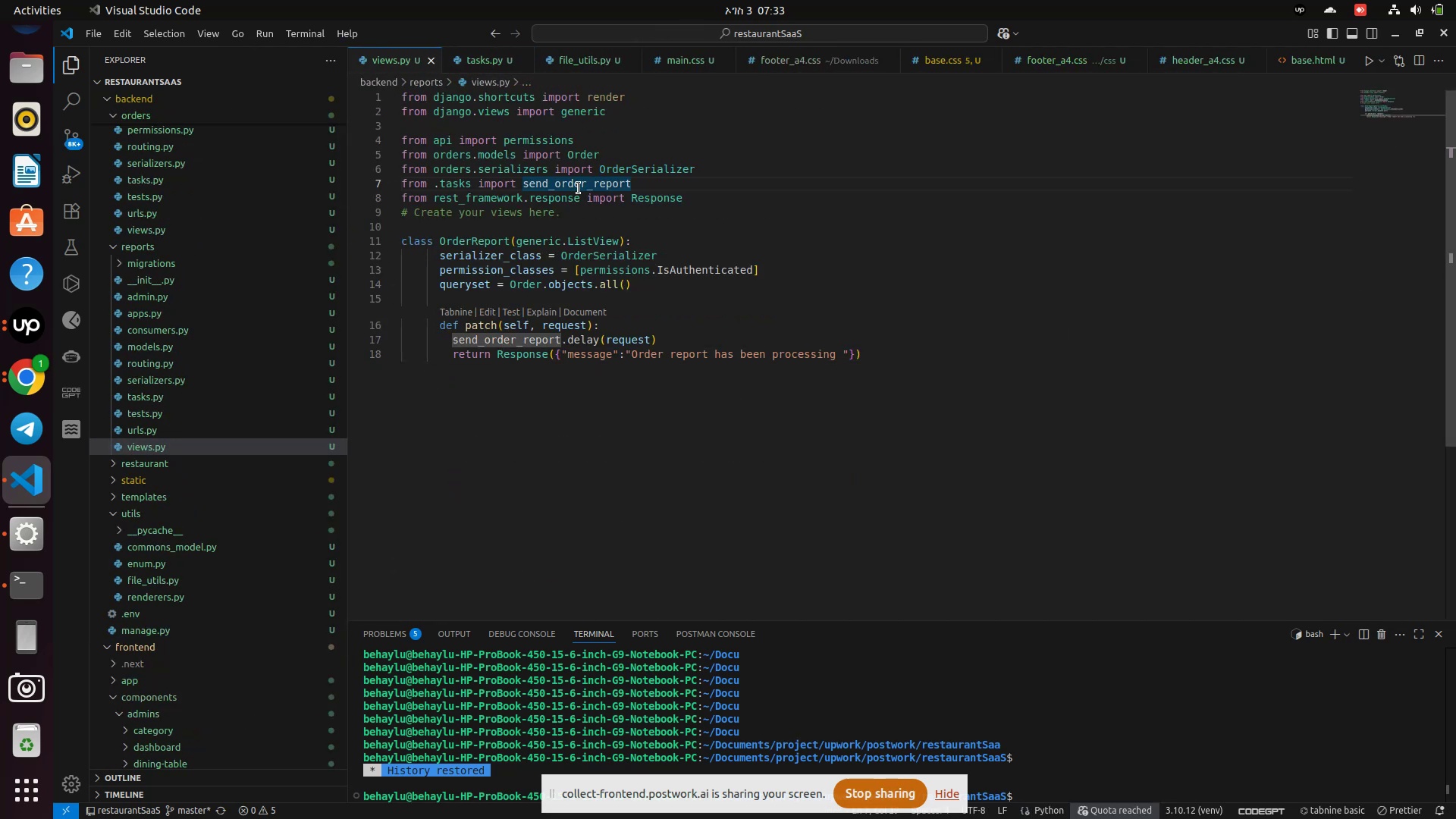 
left_click([579, 188])
 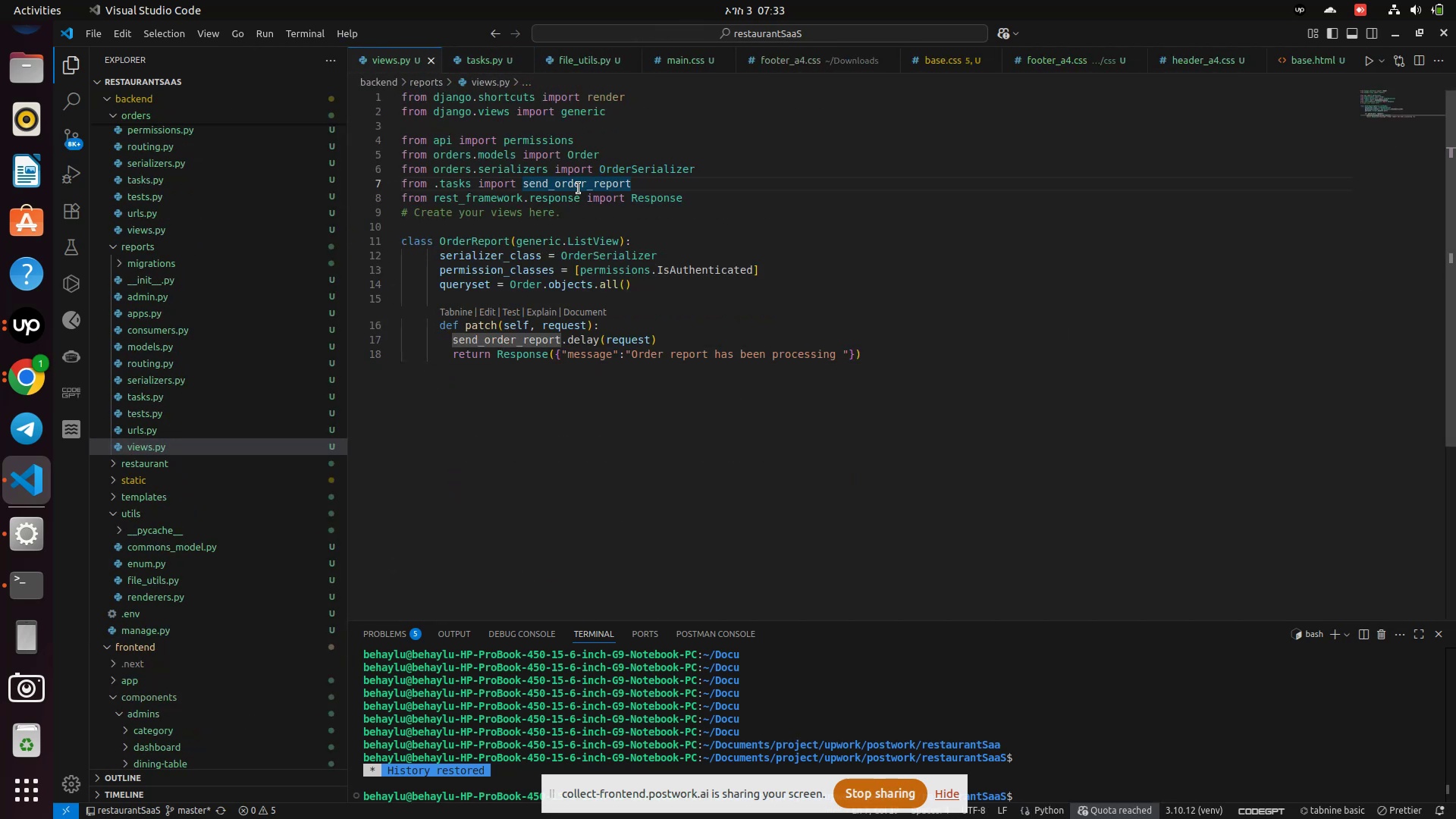 
hold_key(key=ControlLeft, duration=1.3)
left_click([454, 187])
 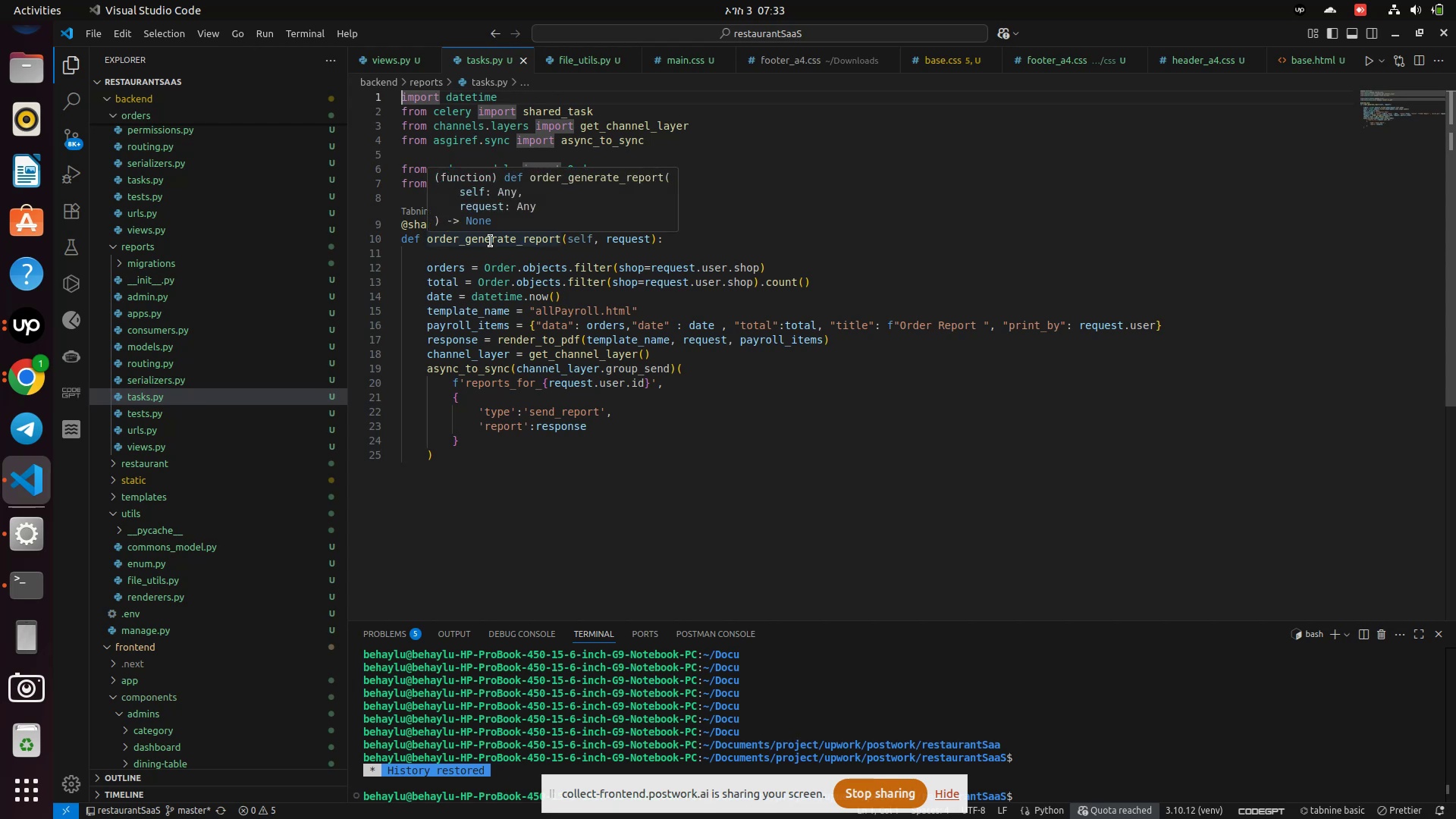 
double_click([491, 242])
 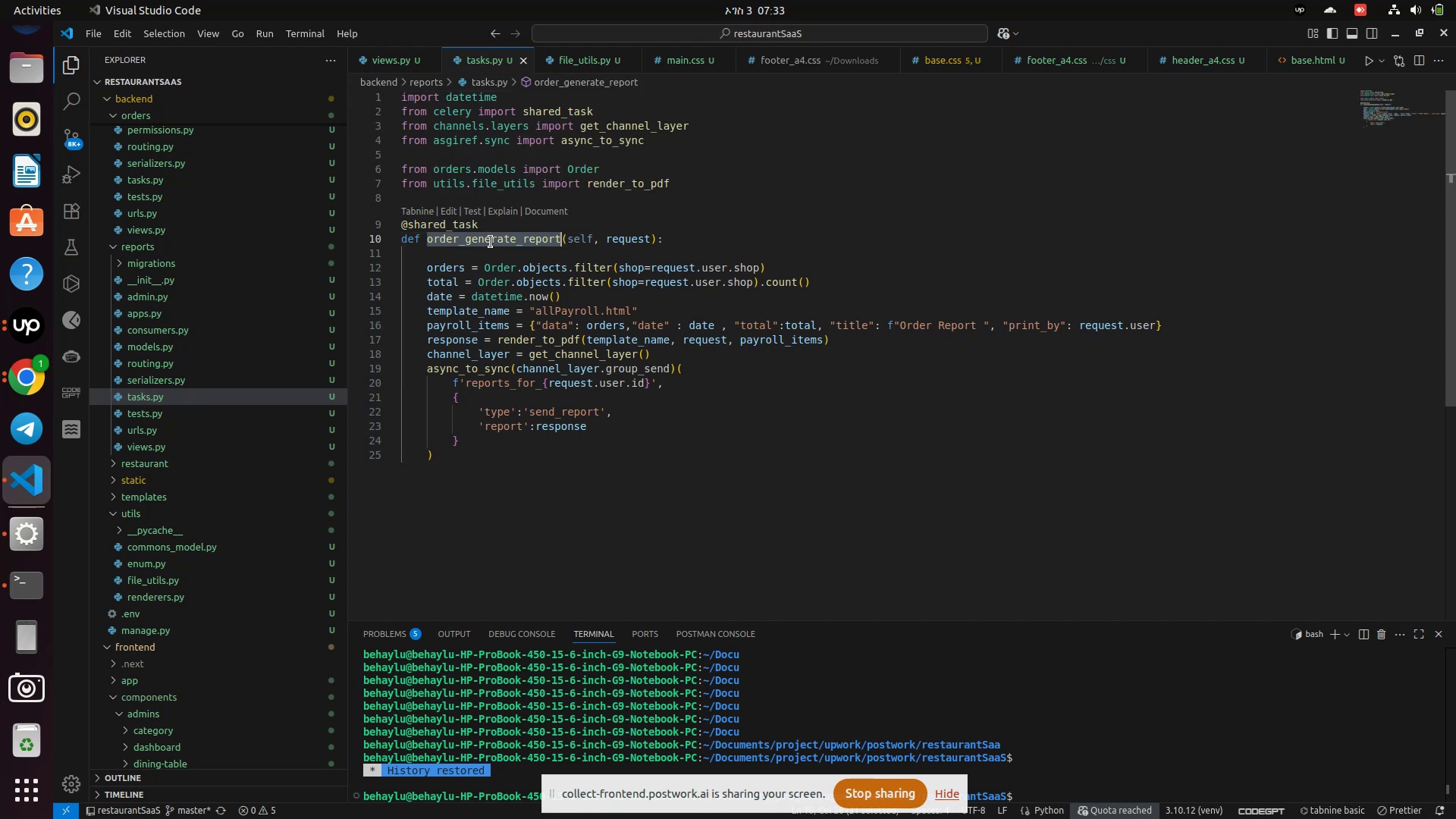 
key(Control+C)
 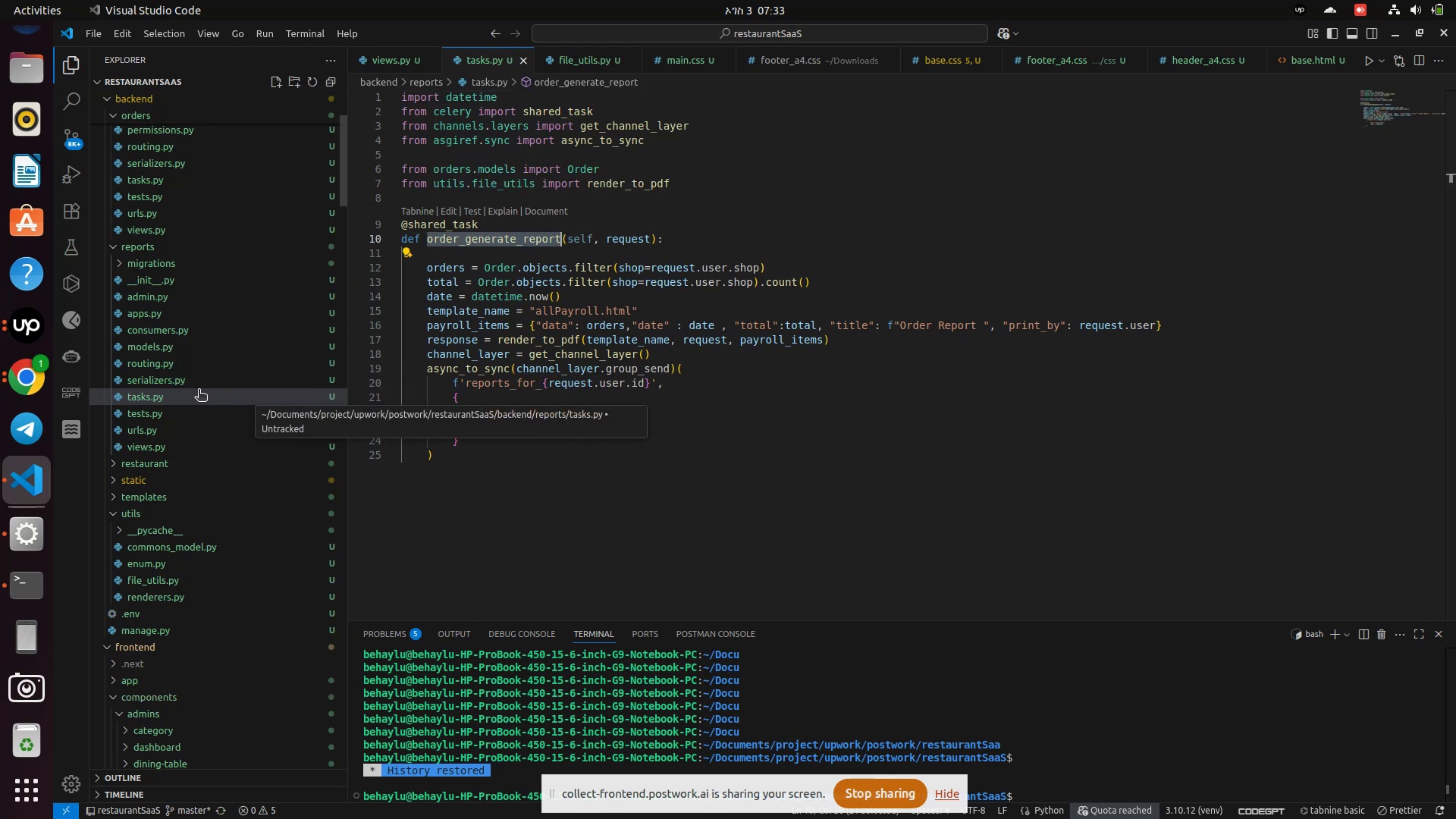 
left_click([143, 448])
 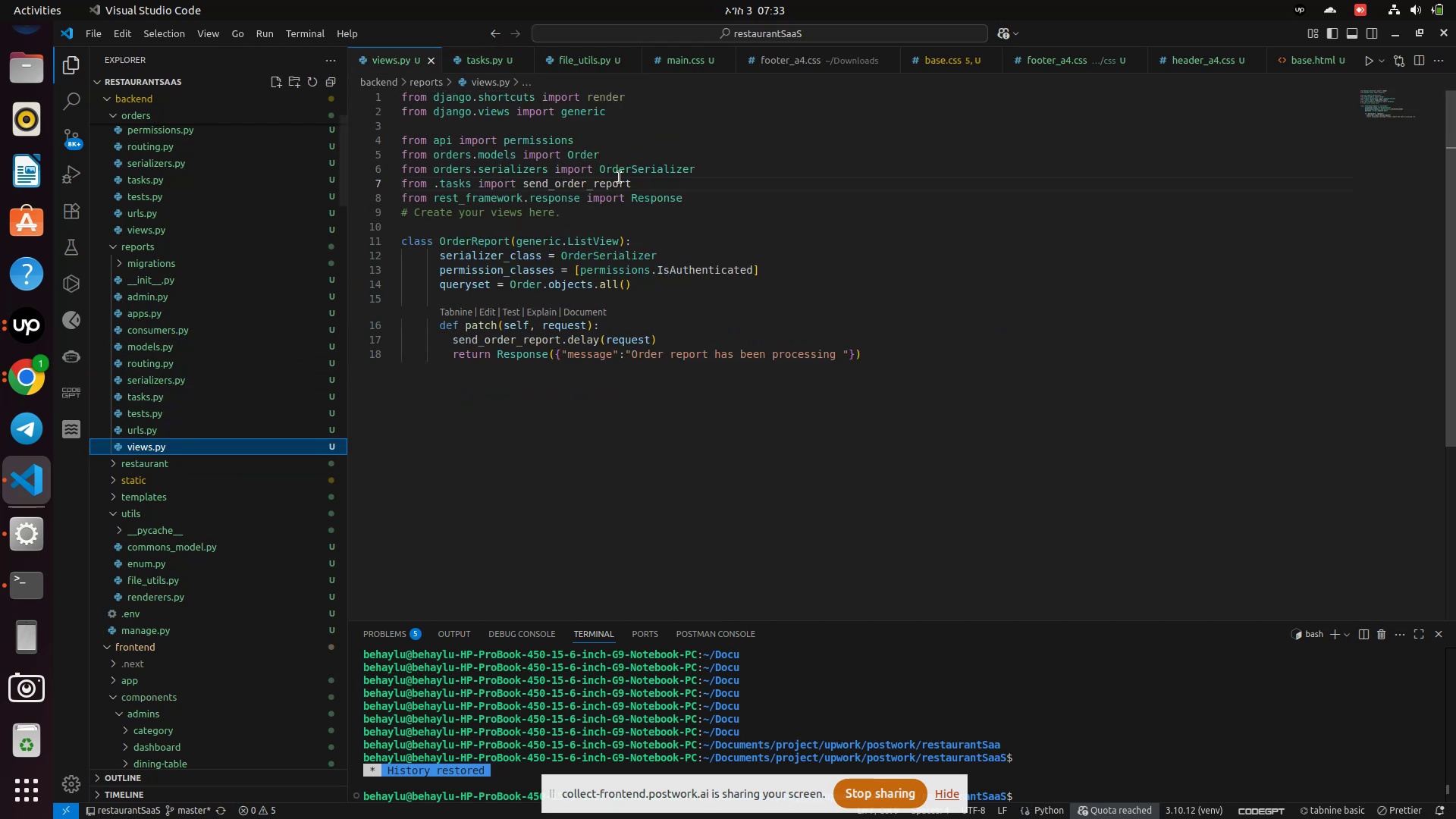 
left_click([619, 180])
 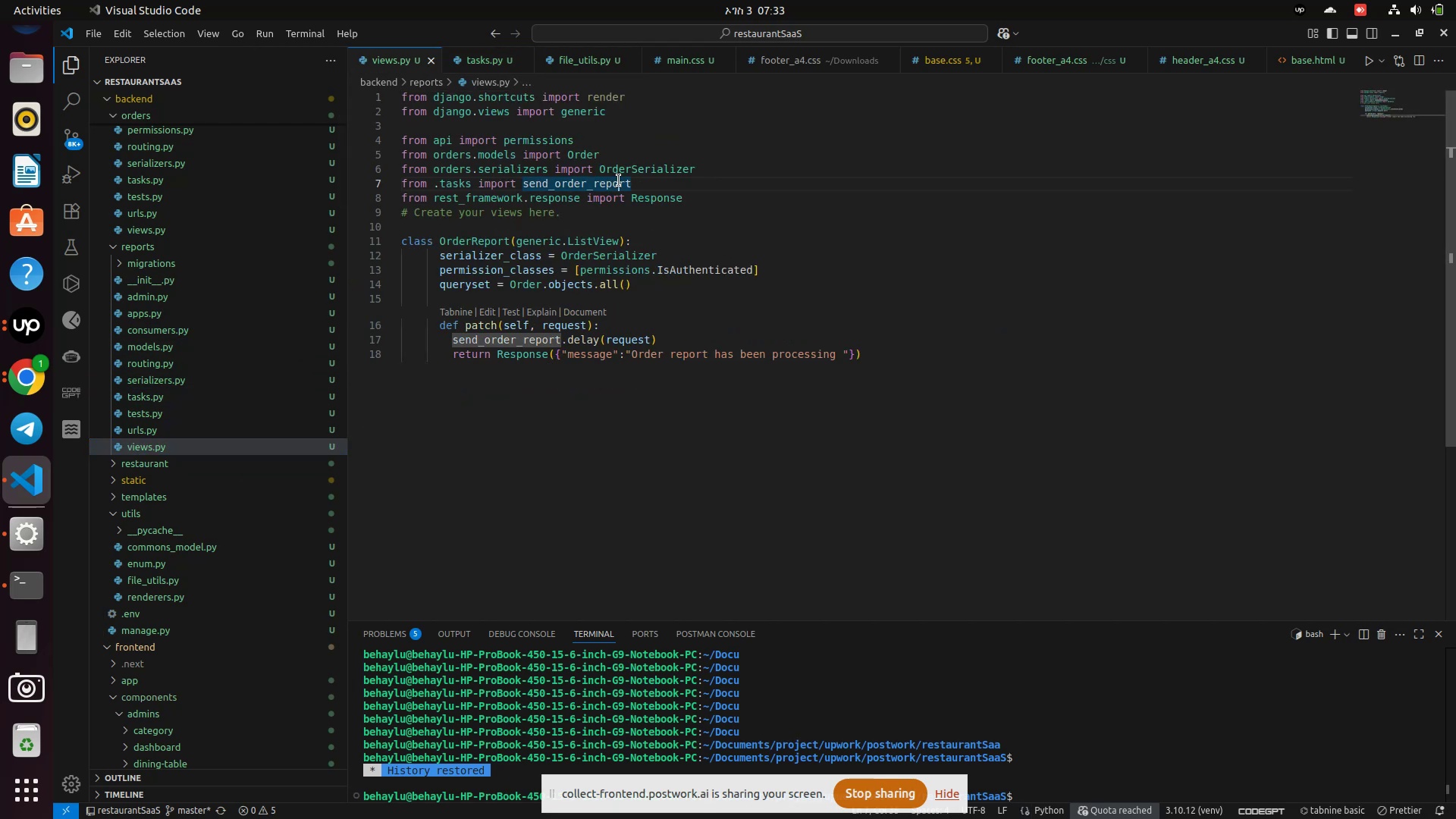 
left_click([619, 180])
 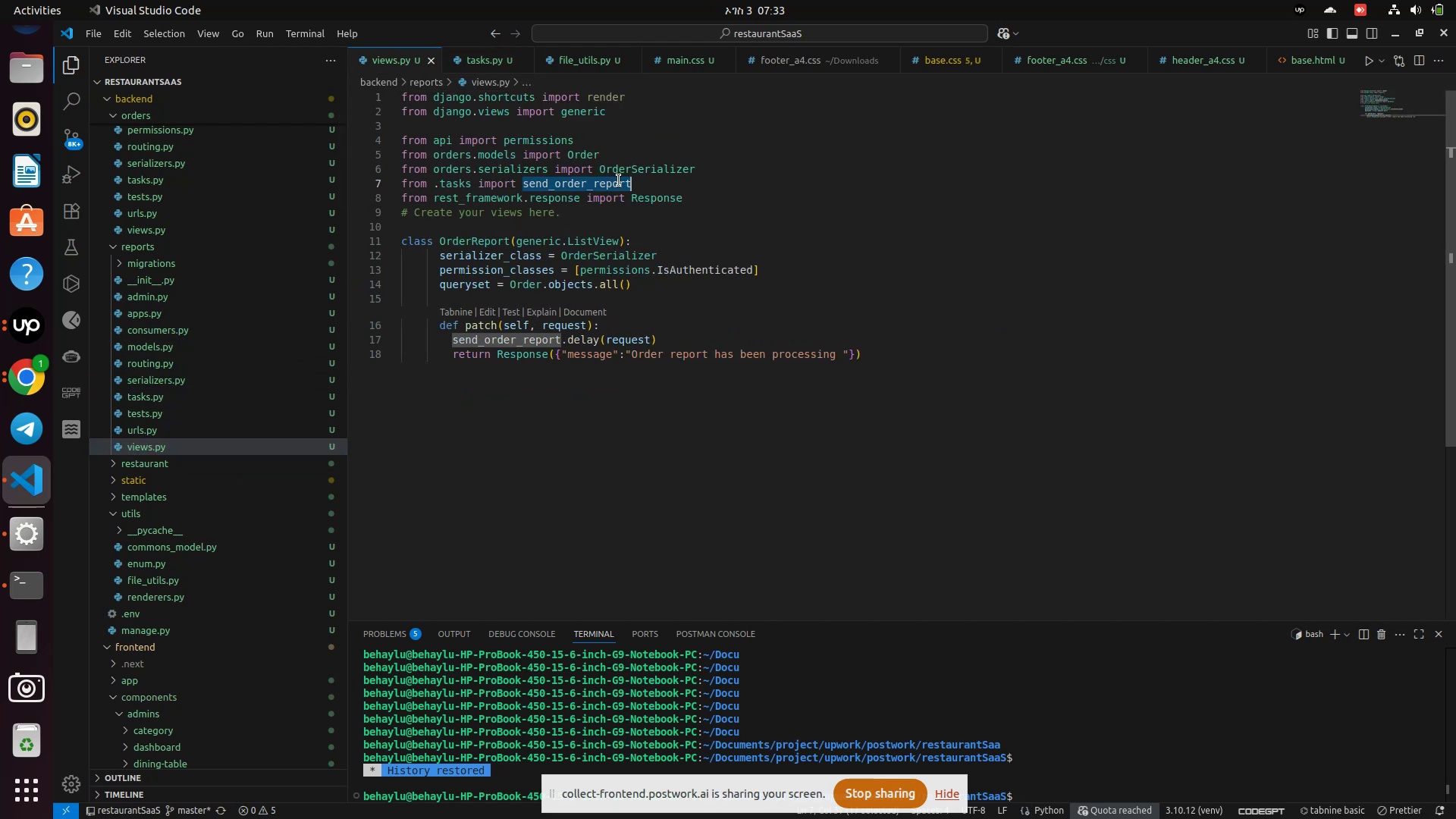 
key(Control+V)
 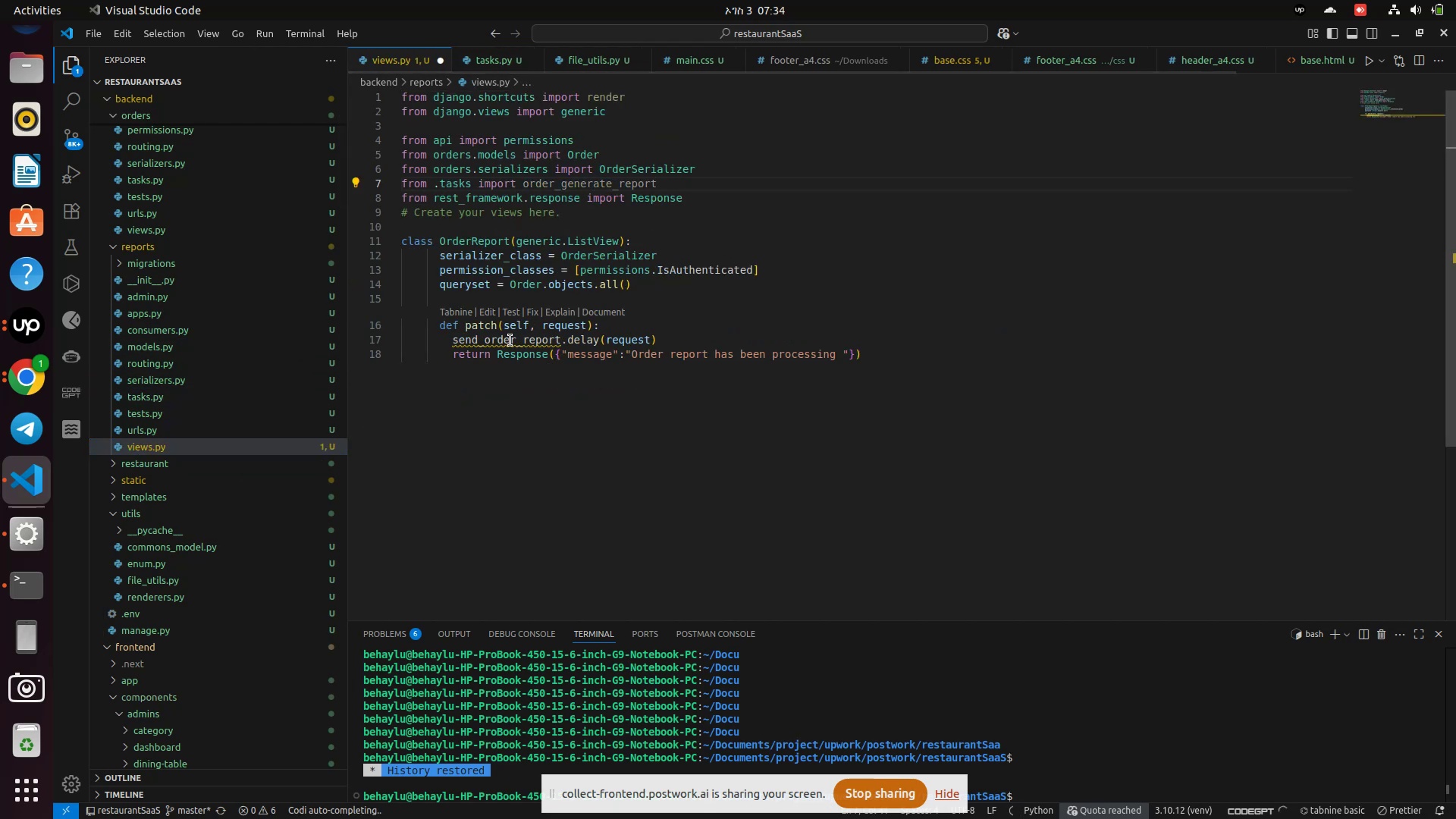 
left_click([508, 341])
 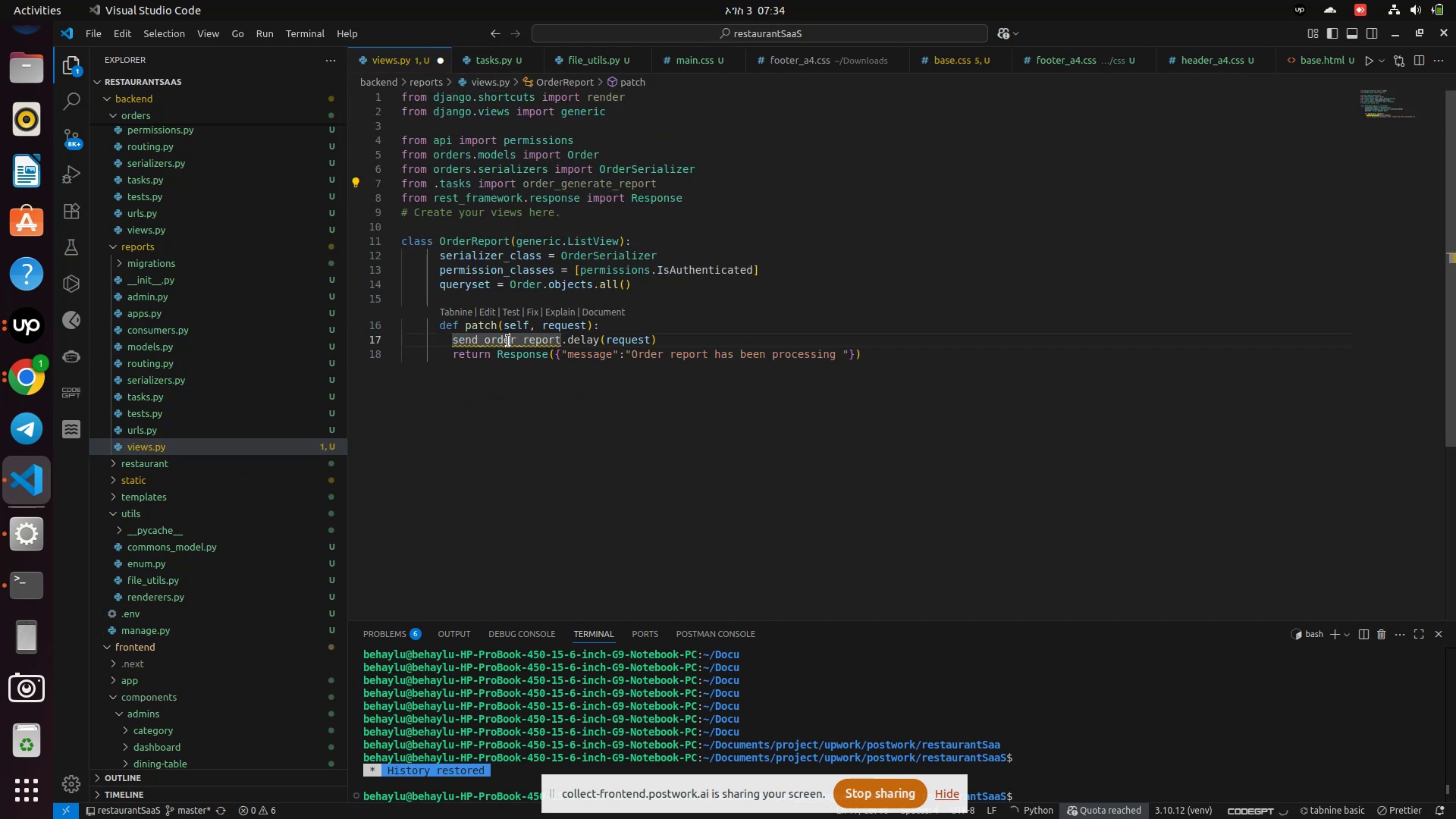 
left_click([508, 341])
 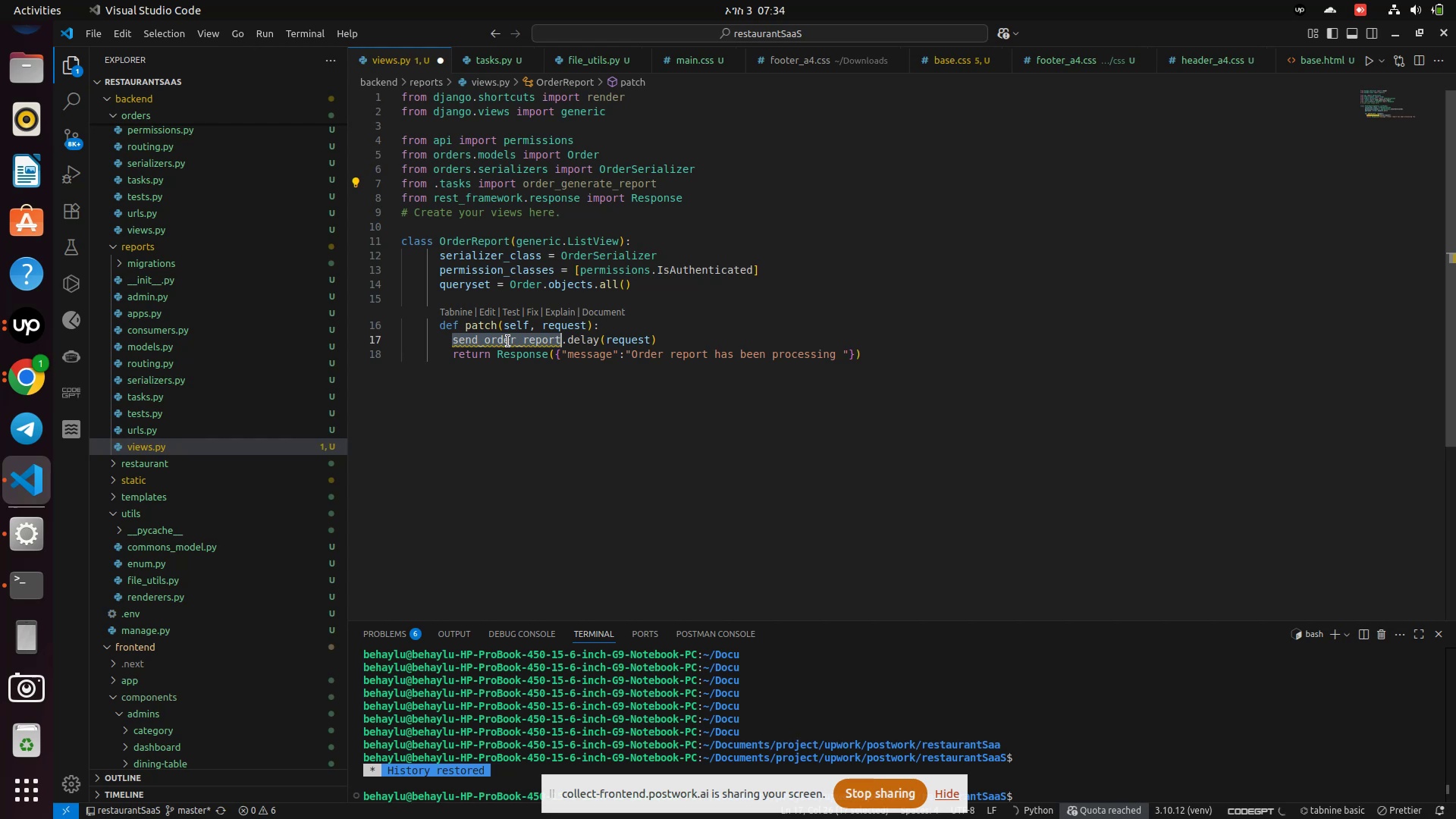 
key(Control+V)
 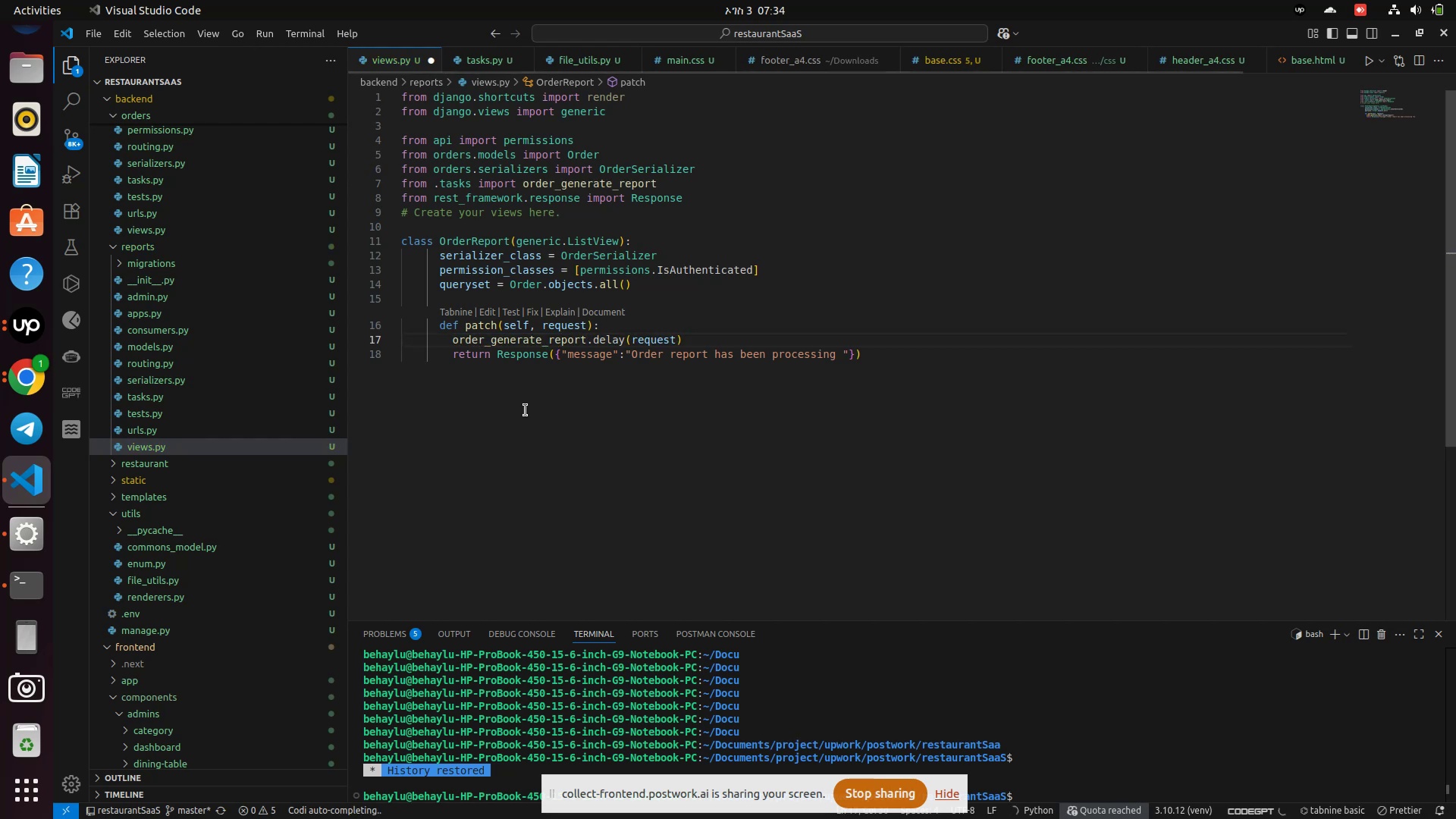 
left_click([526, 410])
 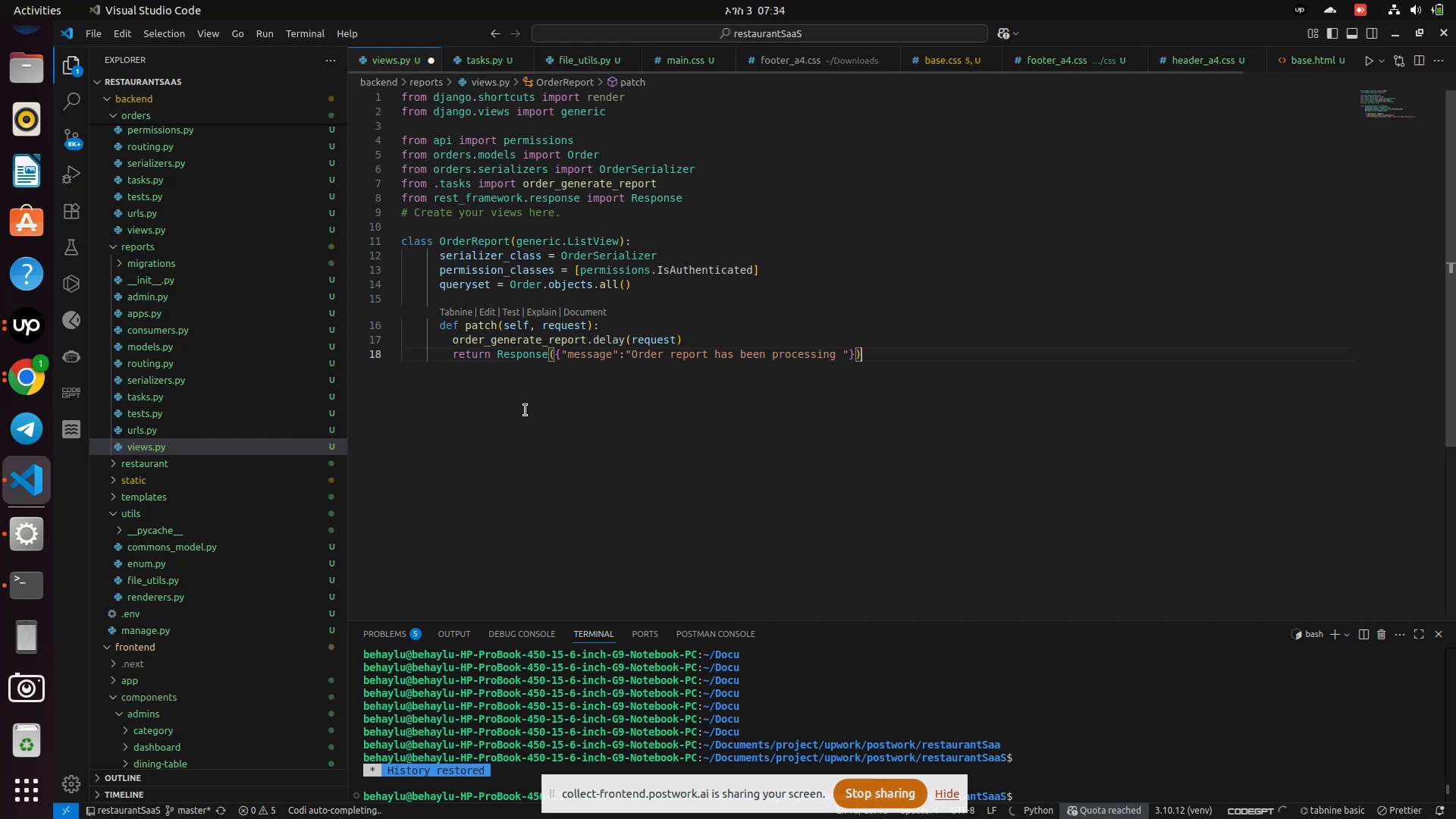 
hold_key(key=ControlLeft, duration=1.01)
left_click([530, 338])
 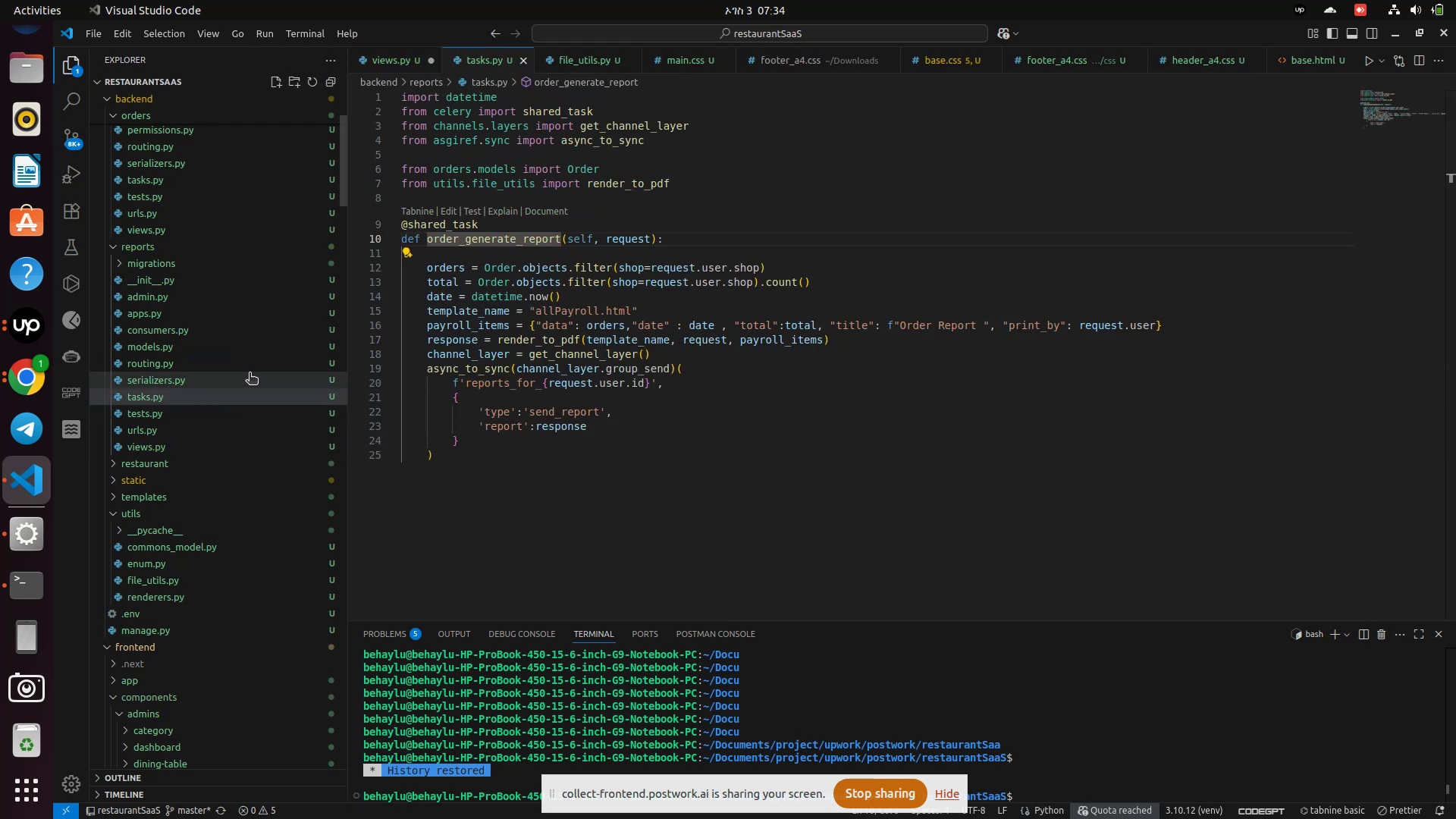 
mouse_move([183, 286])
 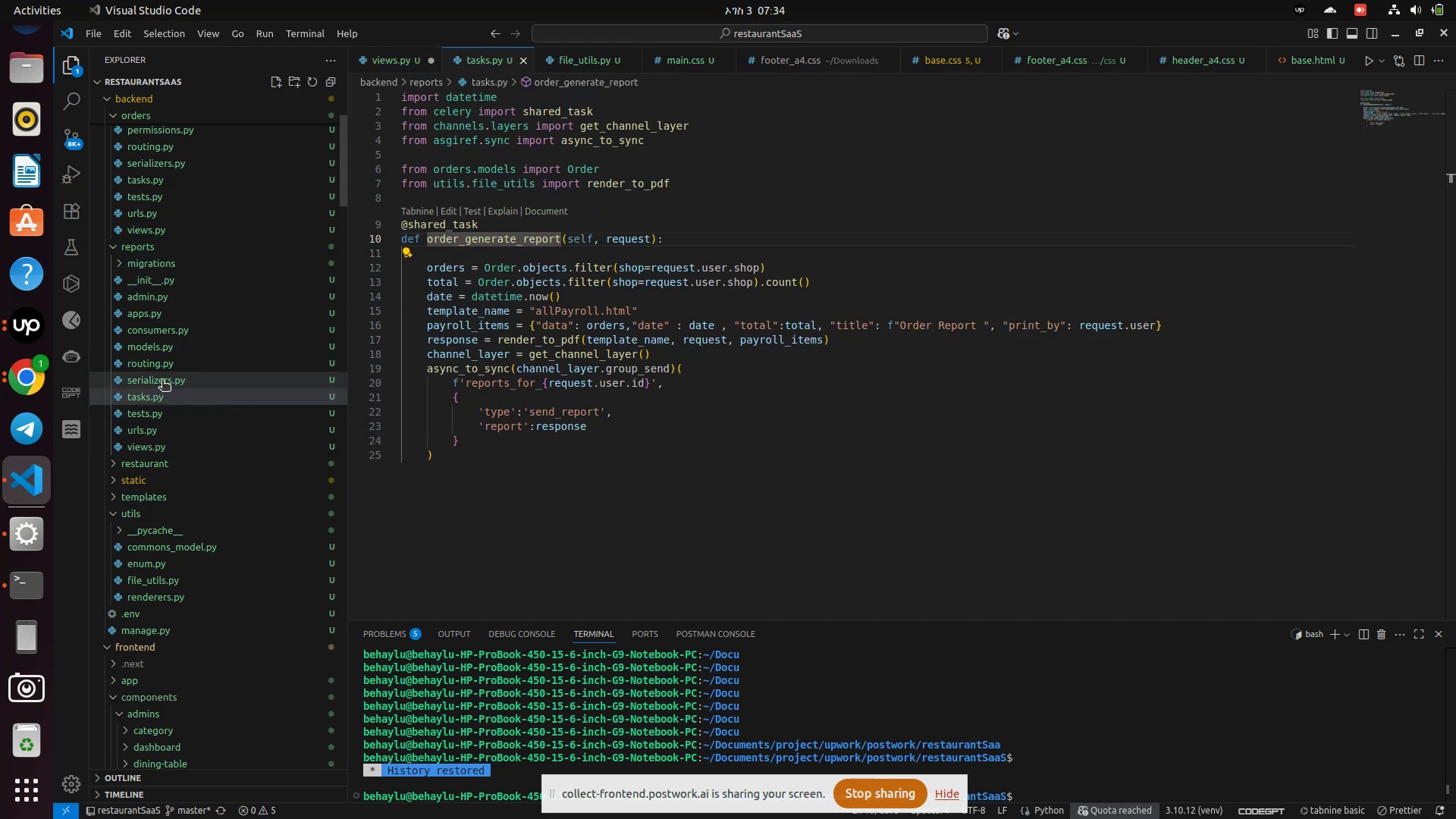 
left_click([156, 363])
 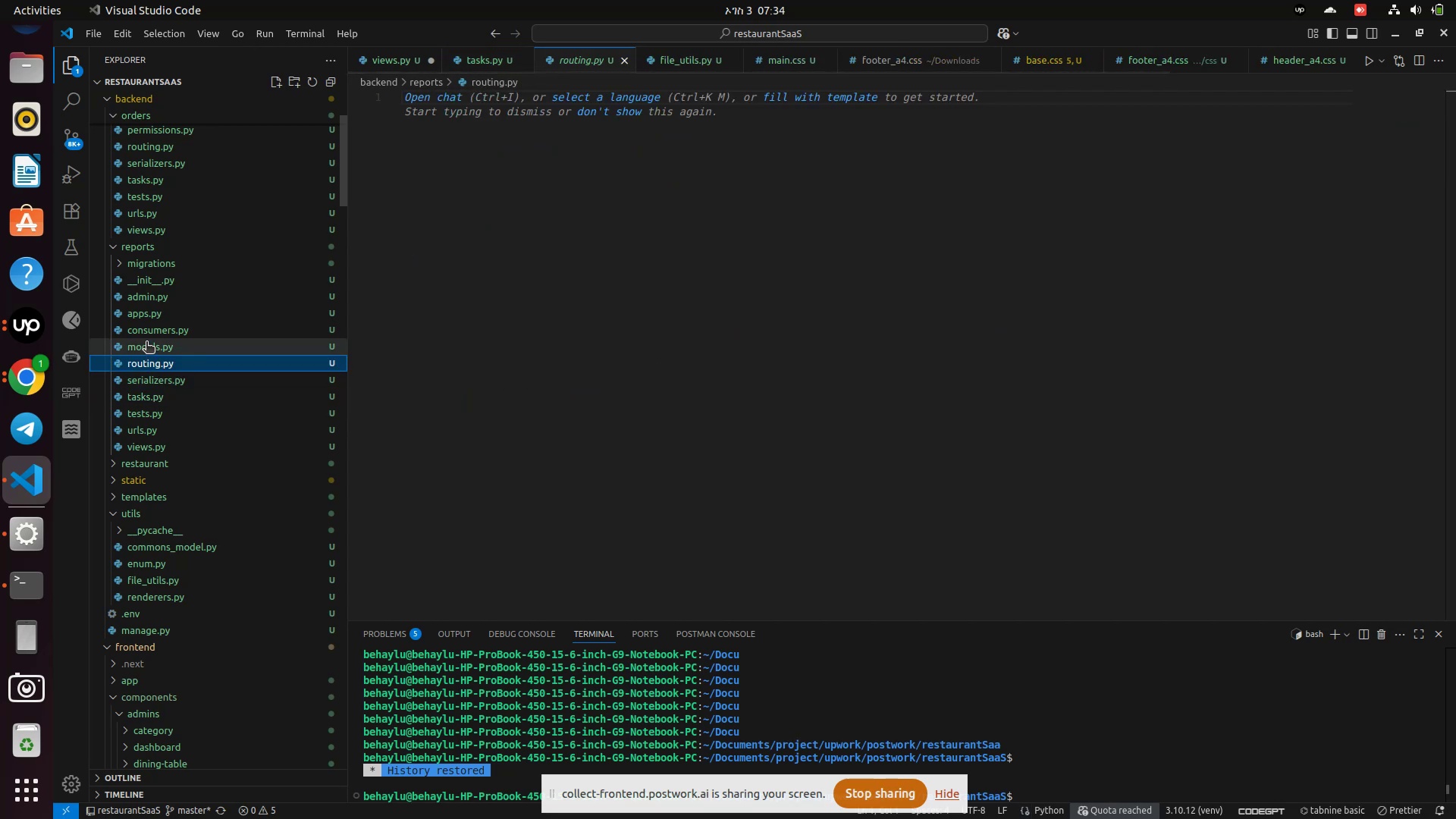 
left_click([146, 343])
 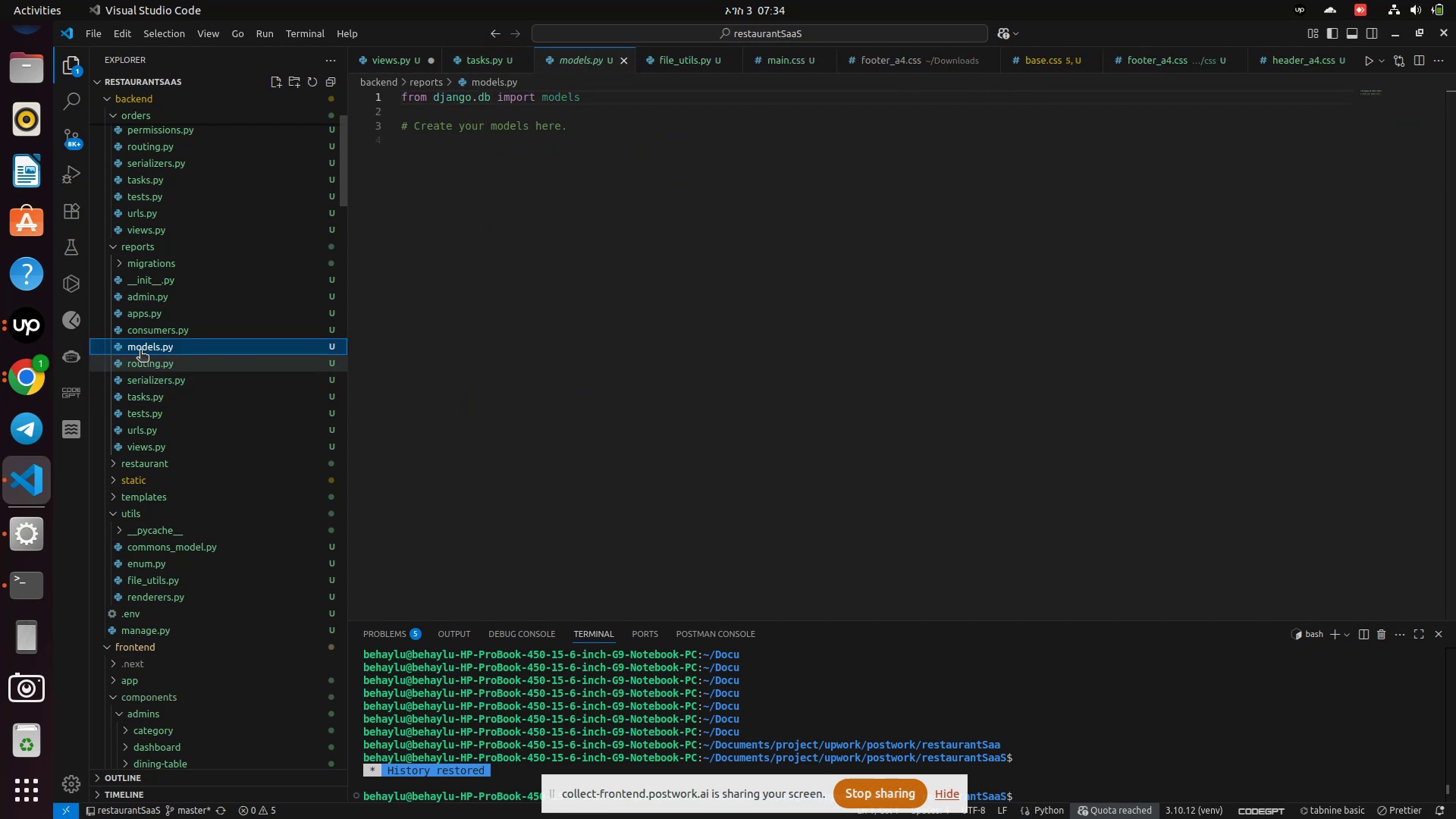 
left_click([138, 331])
 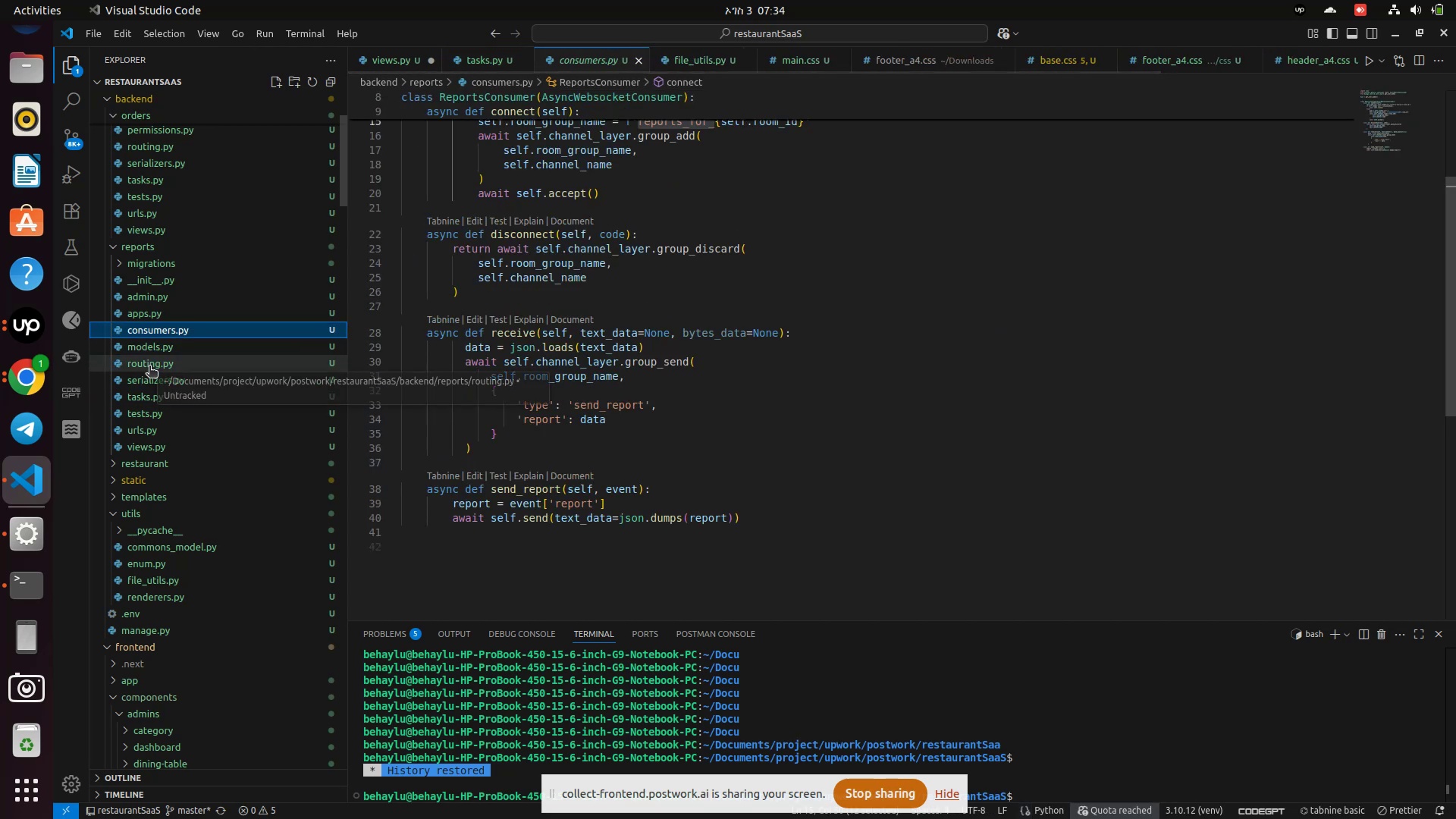 
left_click([149, 367])
 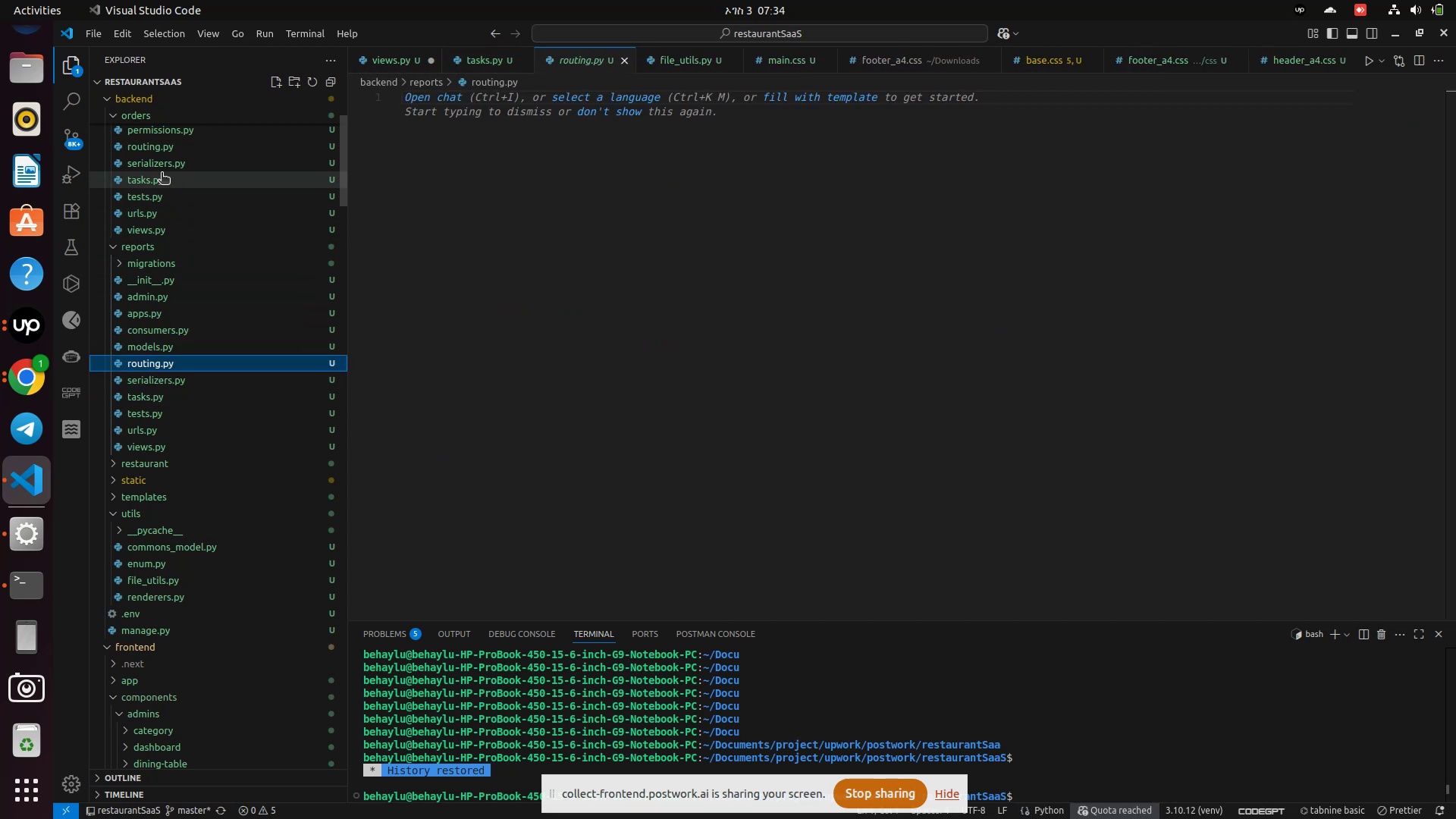 
left_click_drag(start_coordinate=[155, 152], to_coordinate=[1455, 351])
 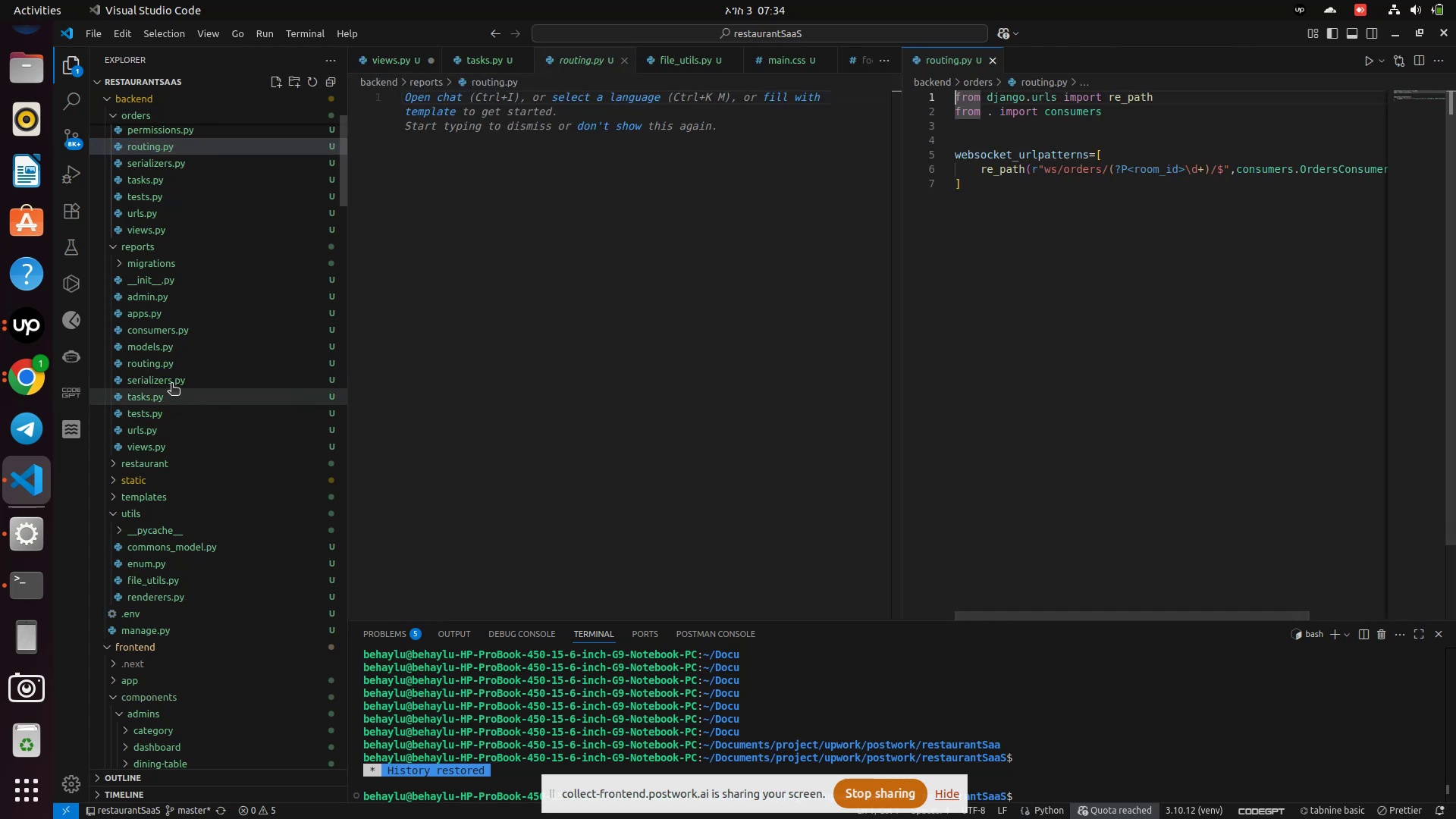 
left_click([156, 362])
 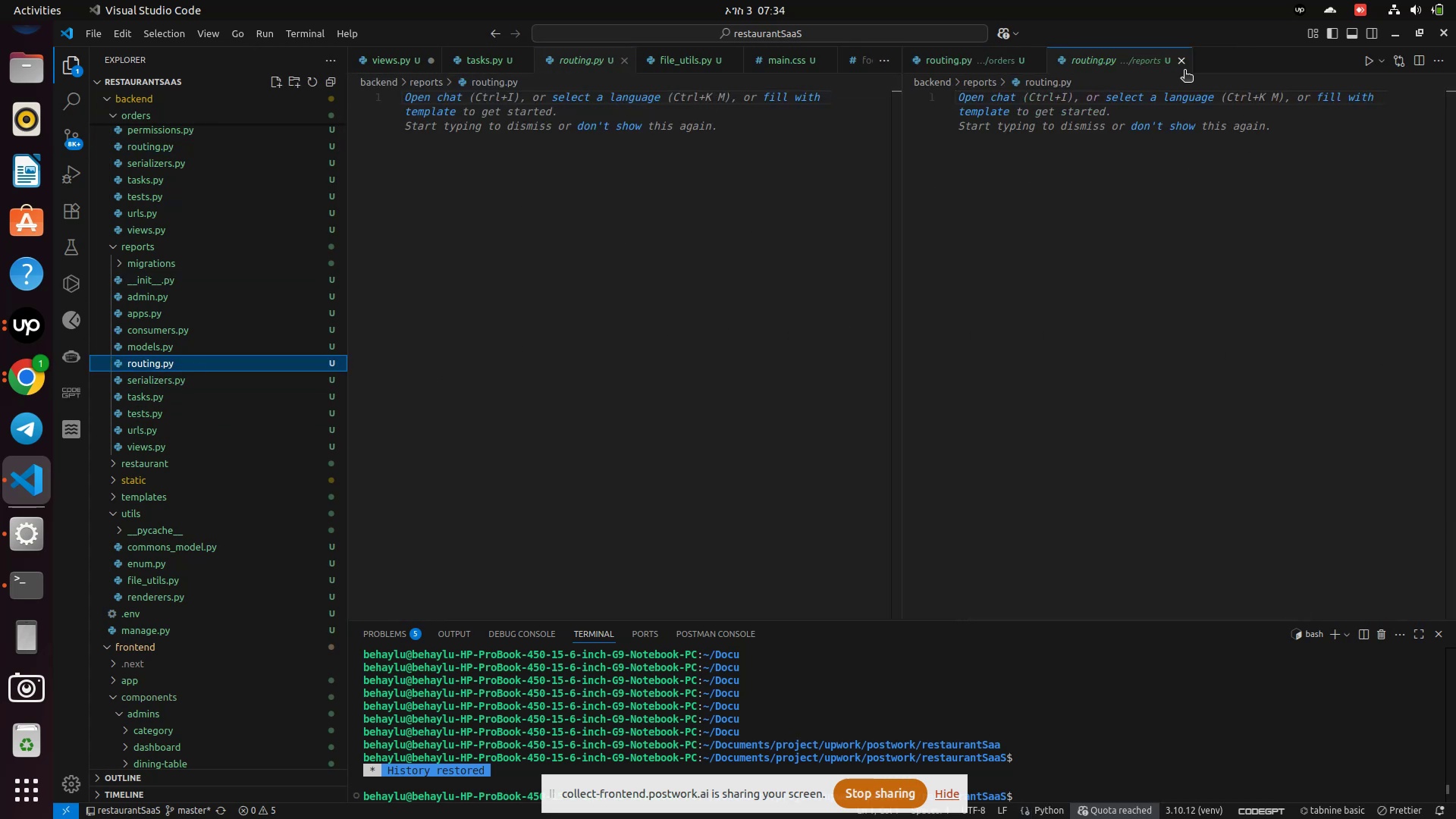 
left_click([1186, 60])
 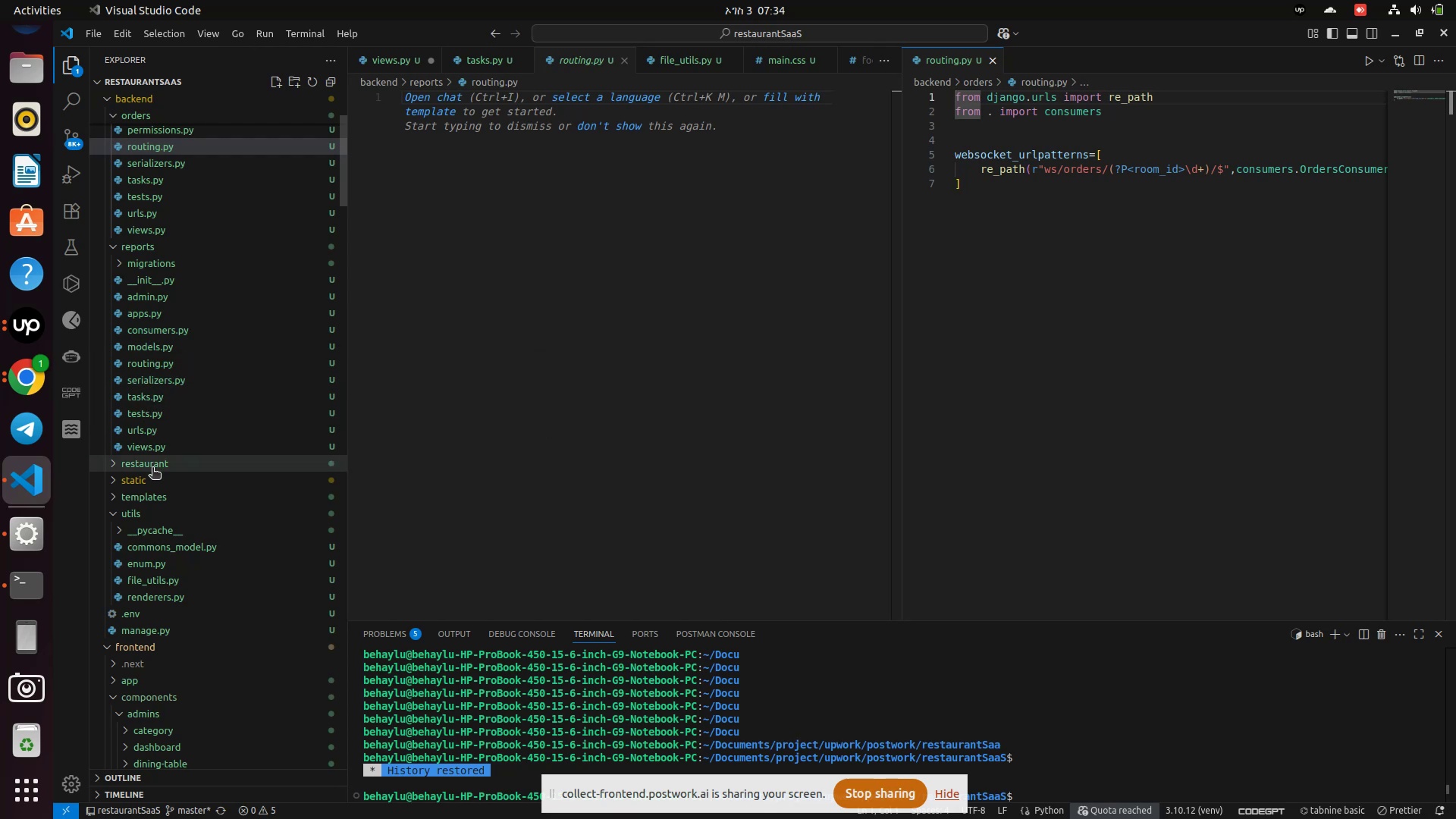 
wait(6.74)
 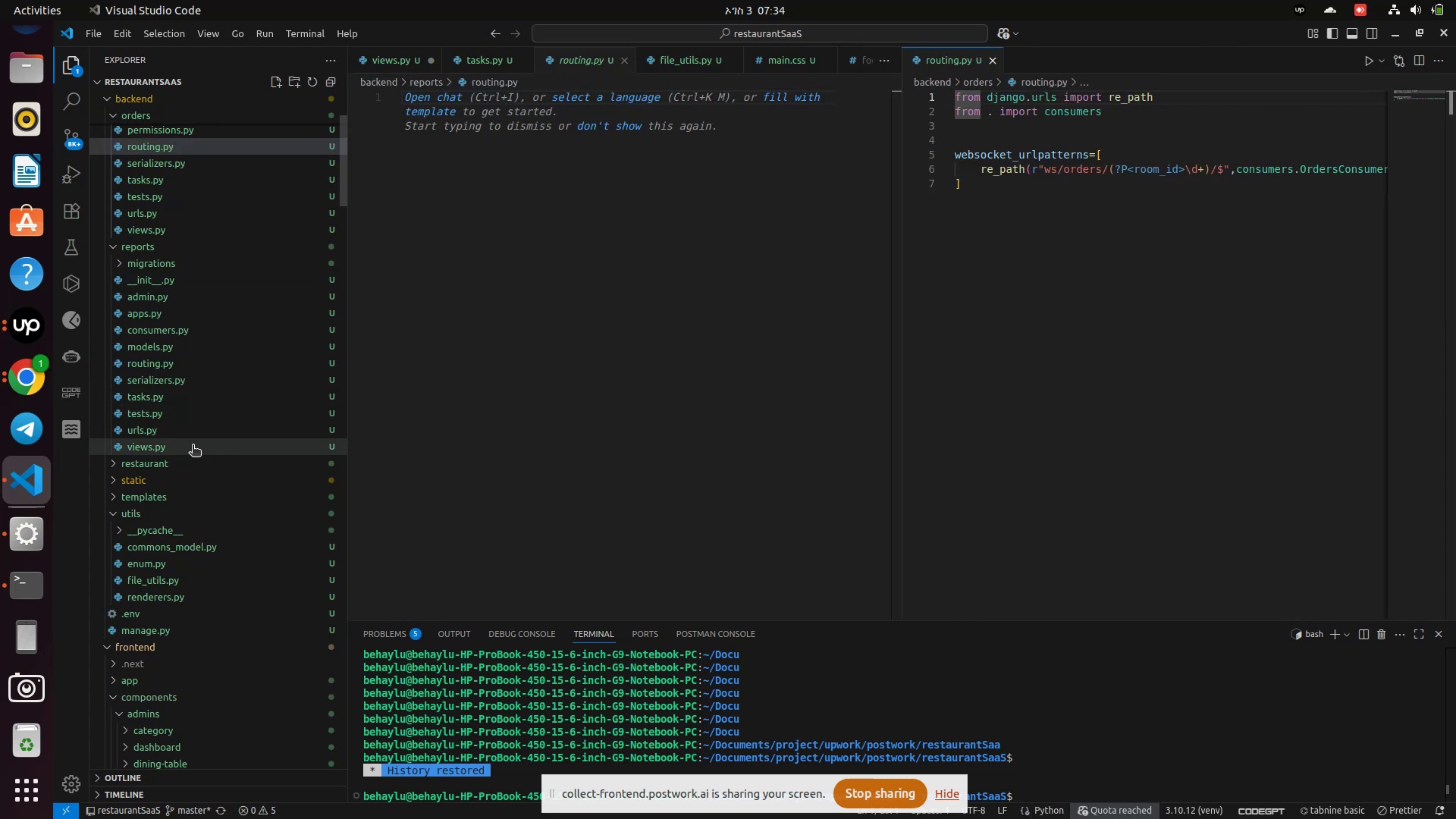 
left_click_drag(start_coordinate=[149, 359], to_coordinate=[538, 386])
 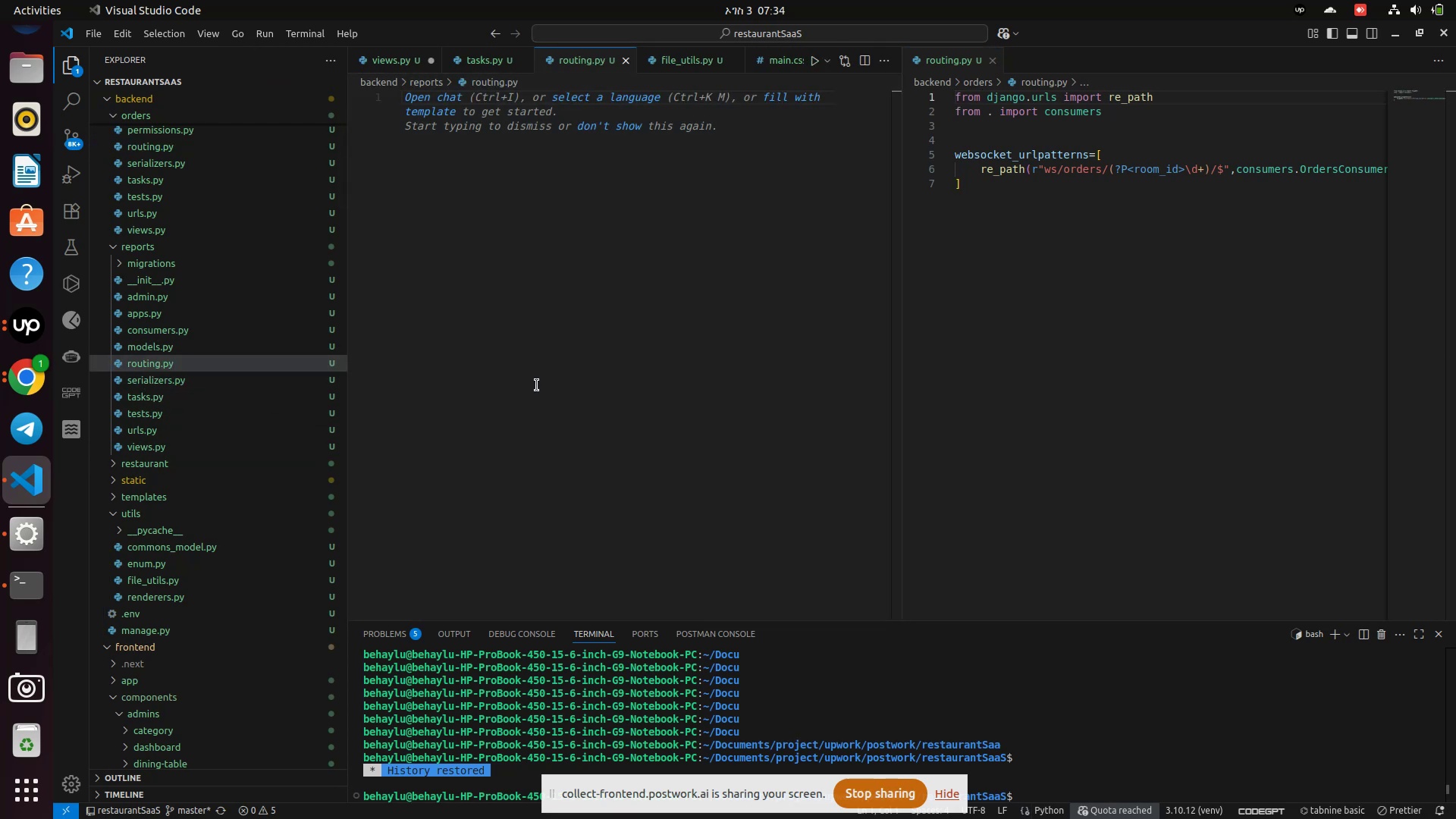 
type(from djan)
 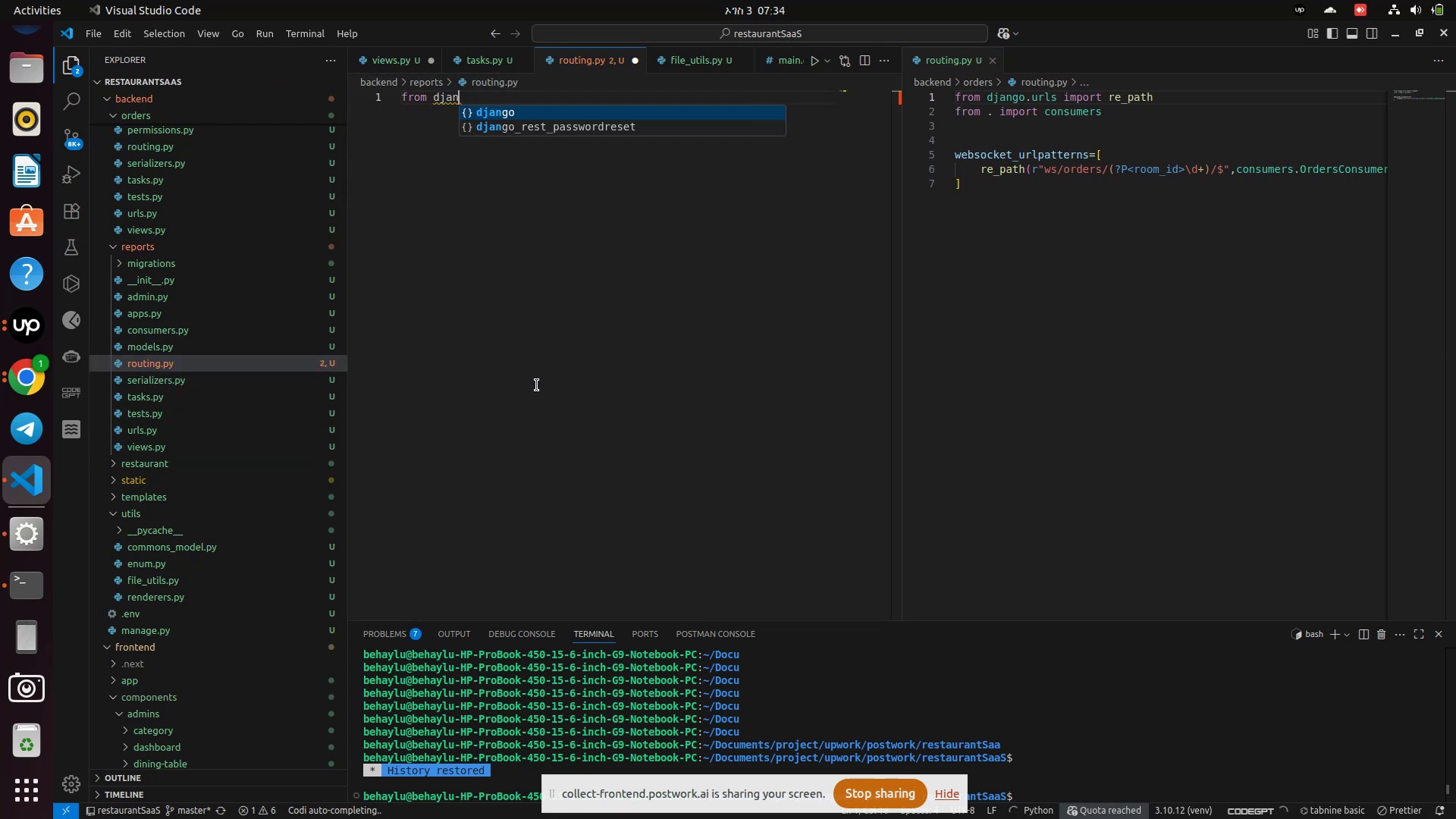 
key(Enter)
 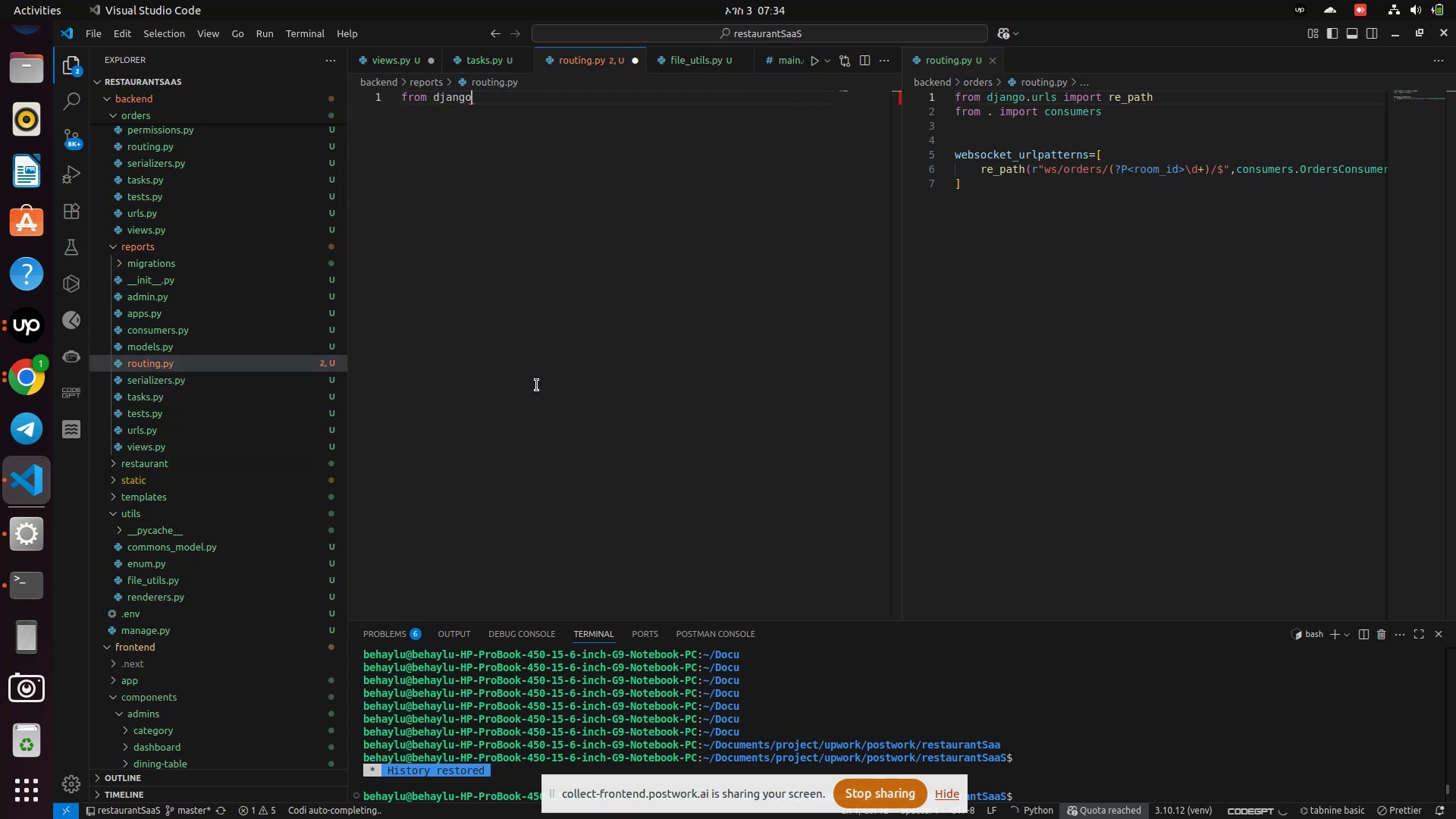 
type(.ut)
key(Backspace)
type(rls import re)
 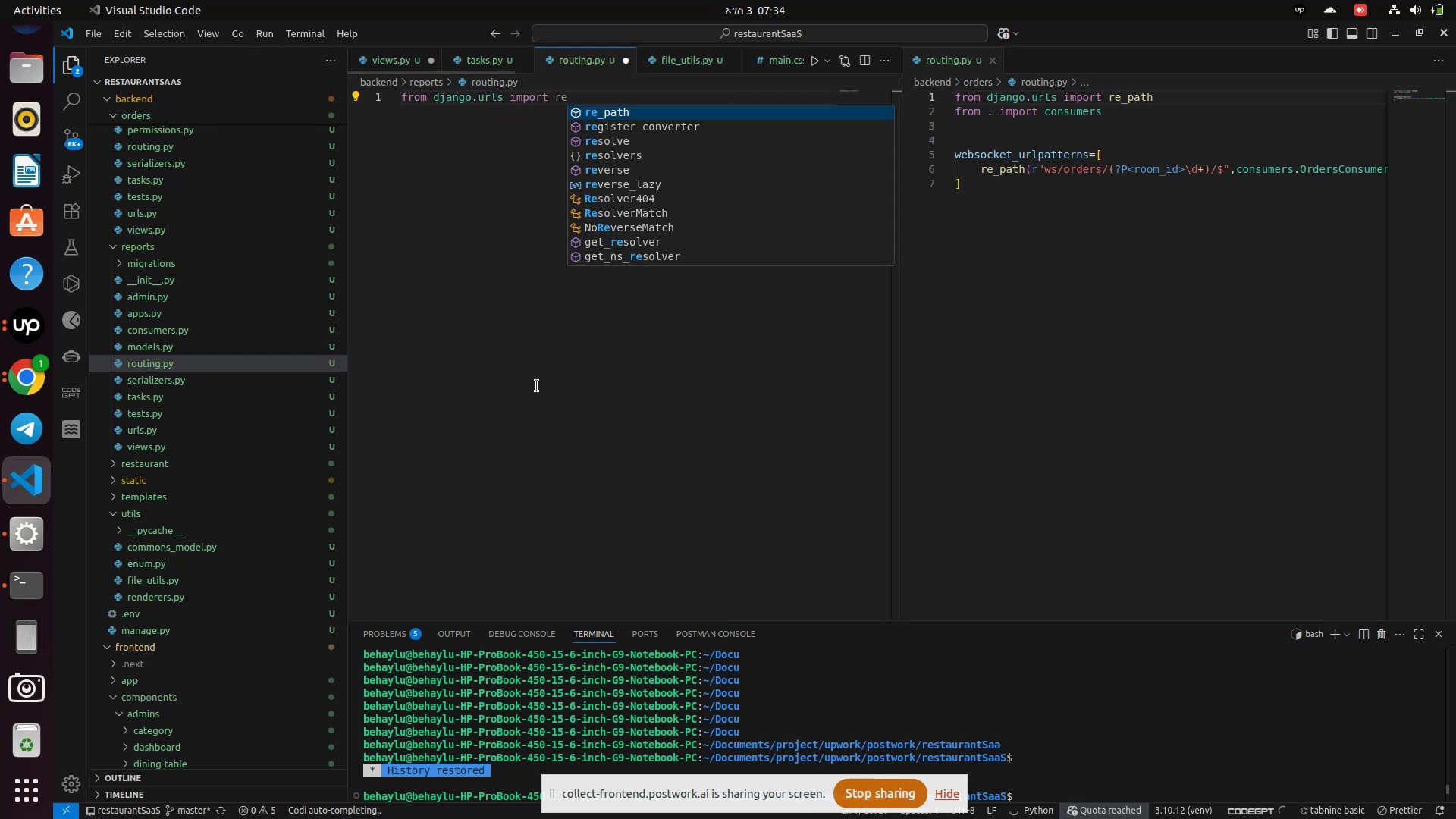 
key(Enter)
 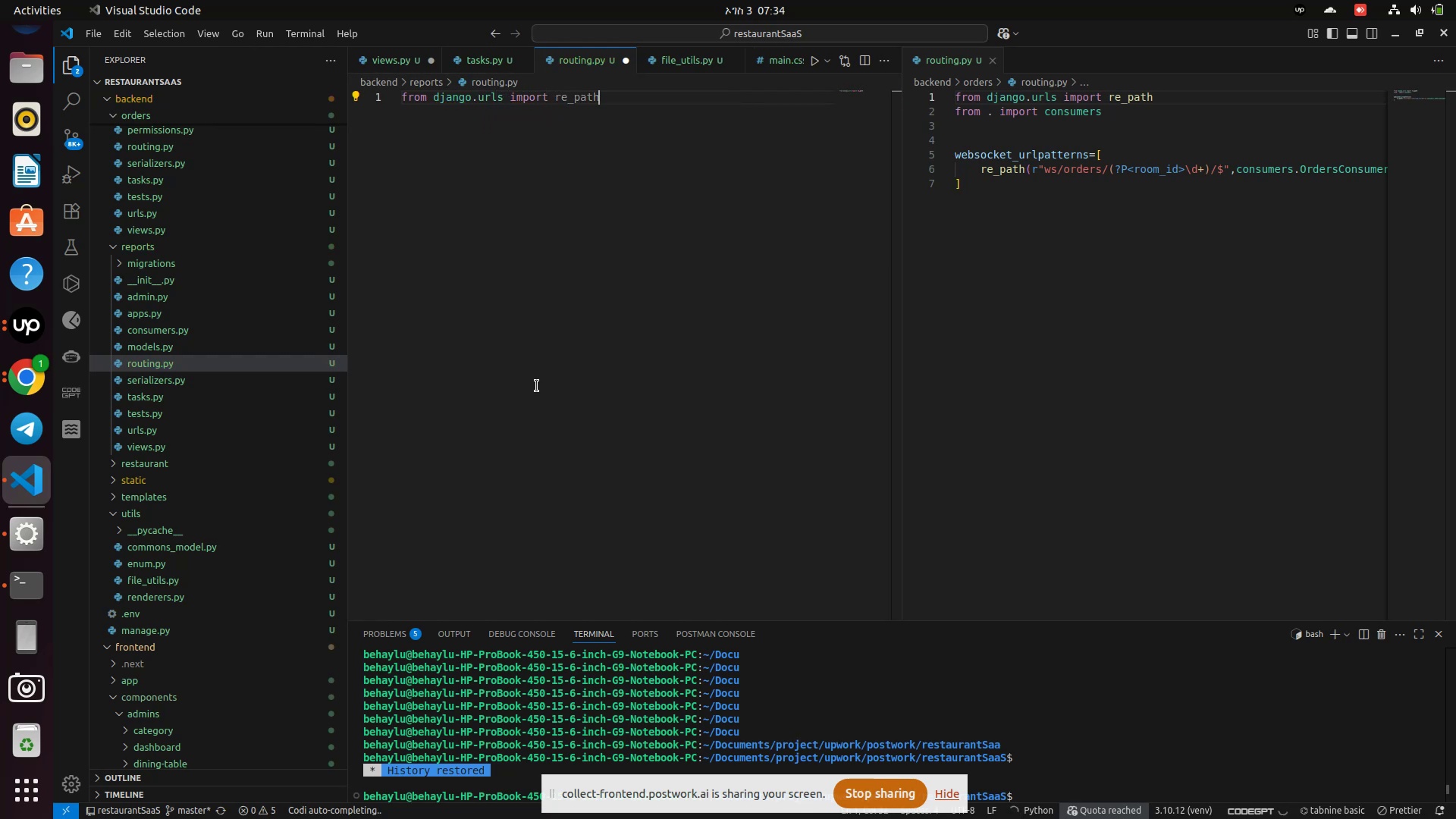 
key(Enter)
 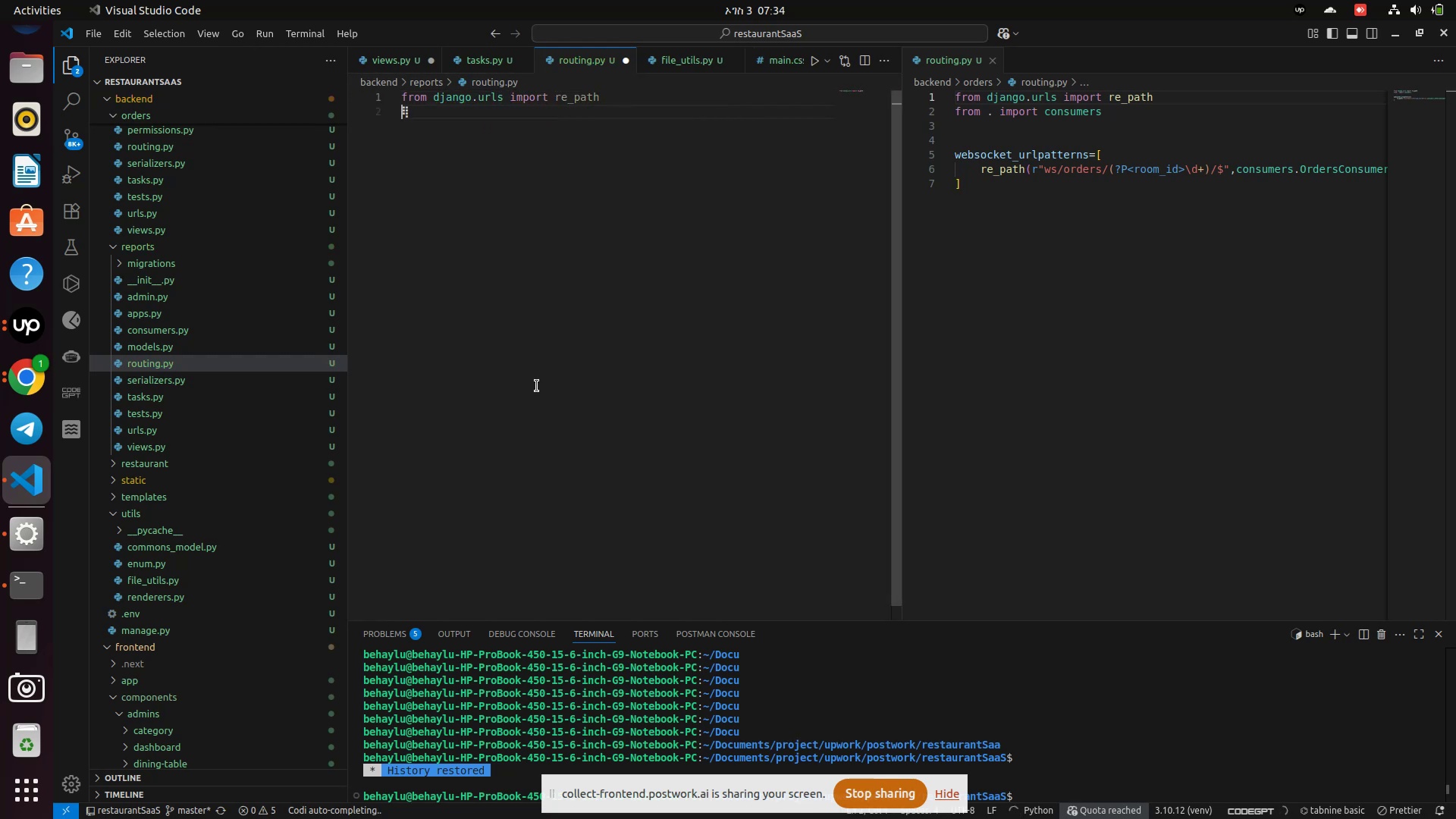 
type(from . import con)
 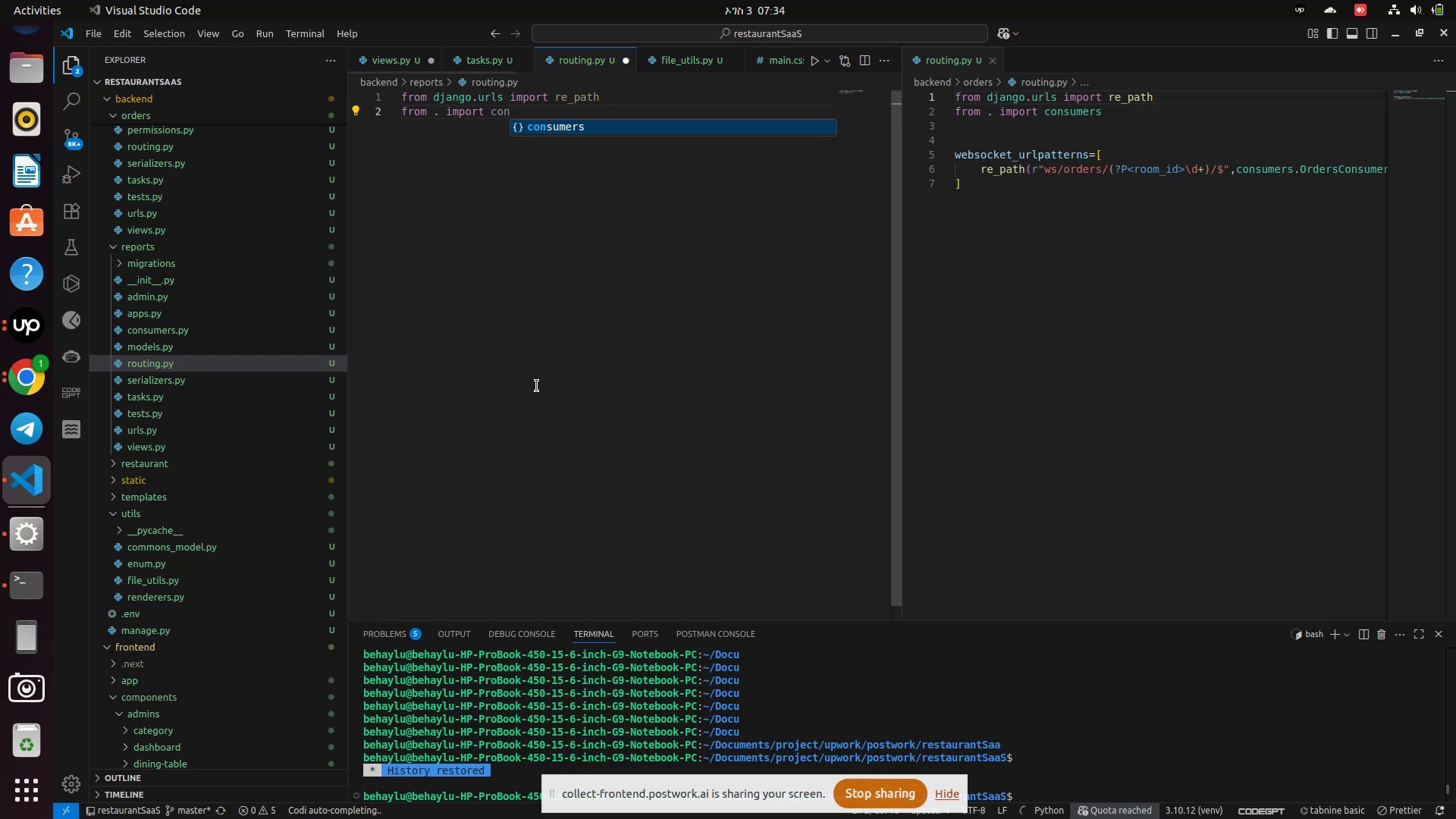 
key(Enter)
 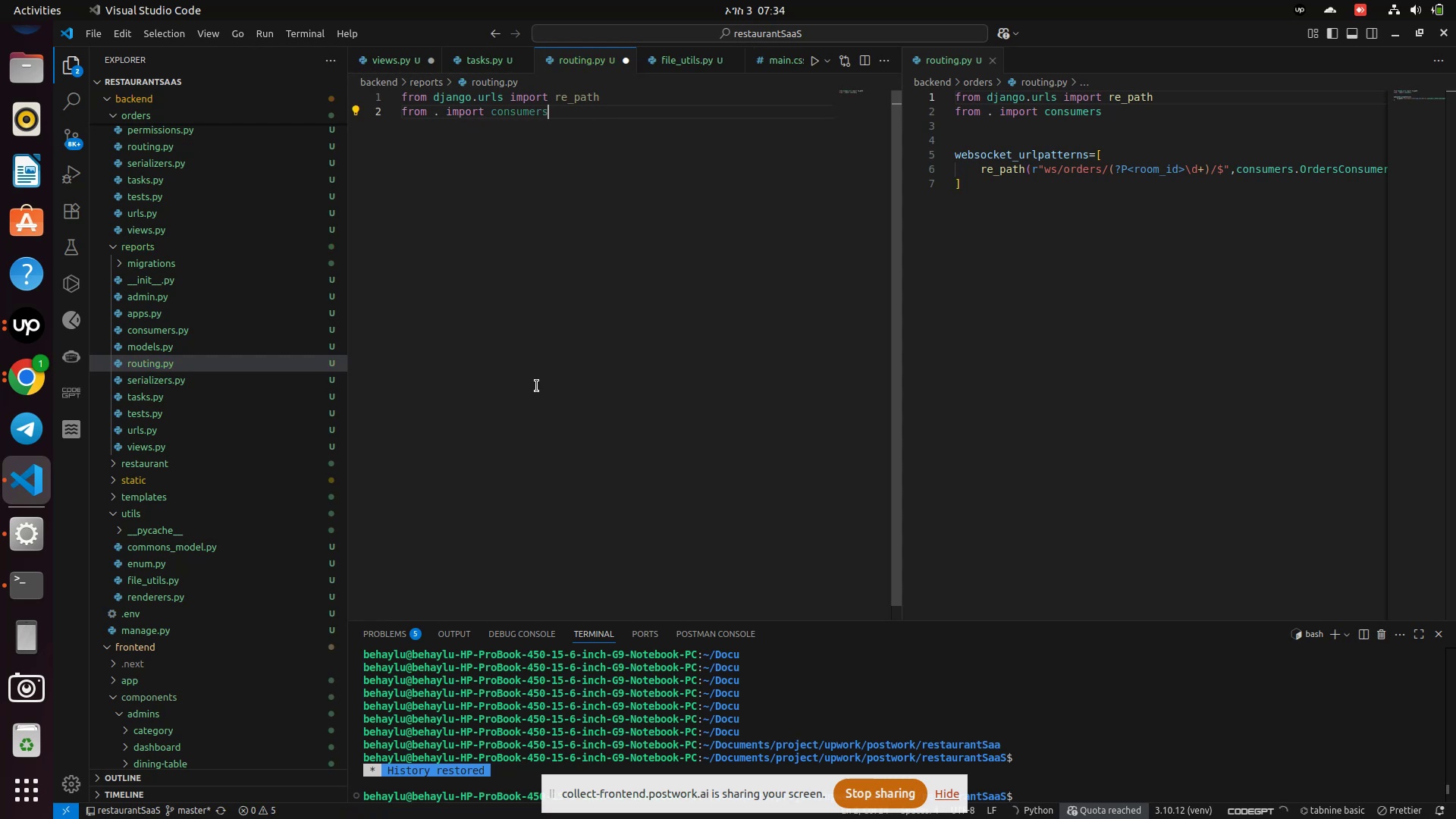 
key(Enter)
 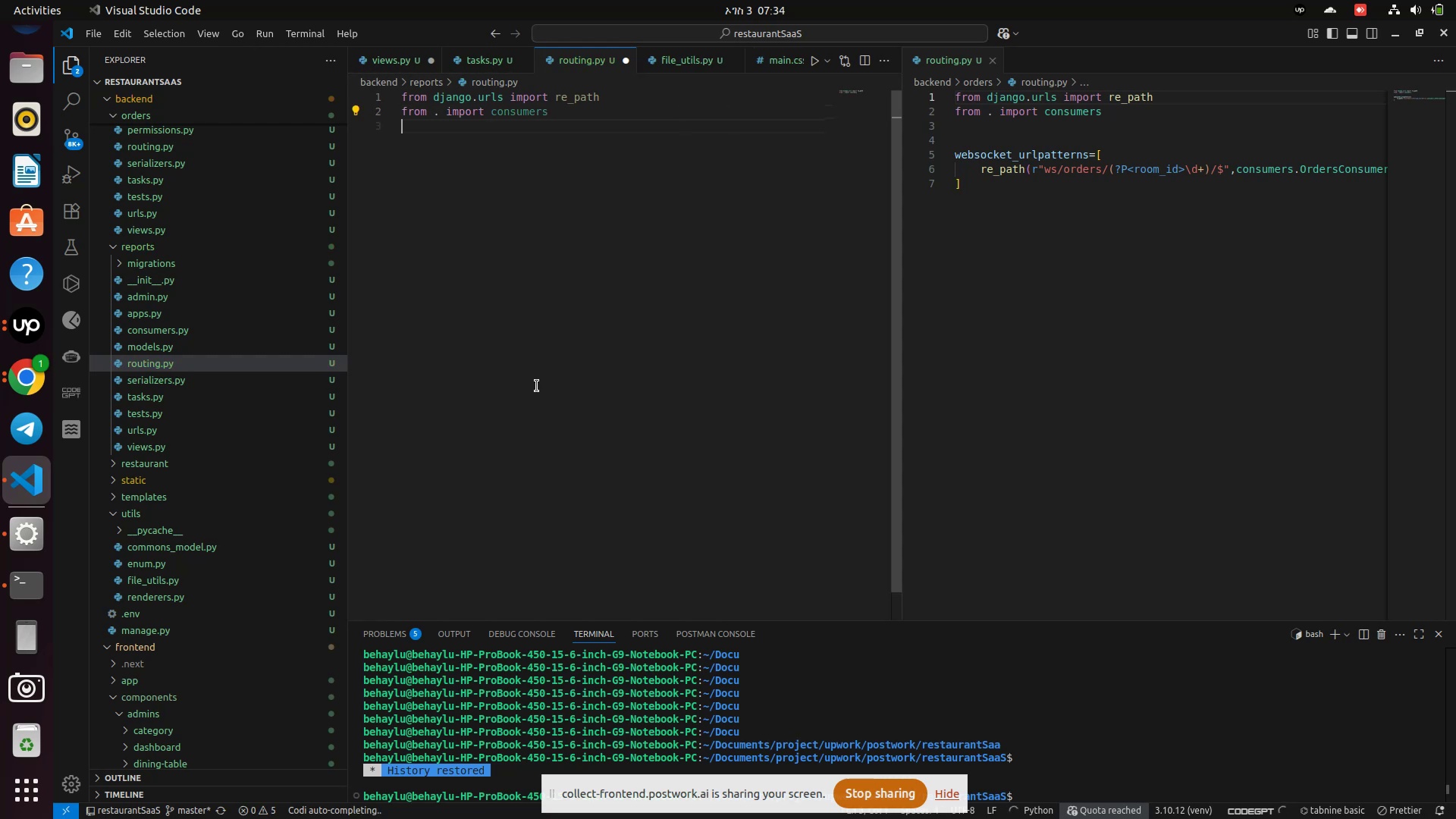 
key(Enter)
 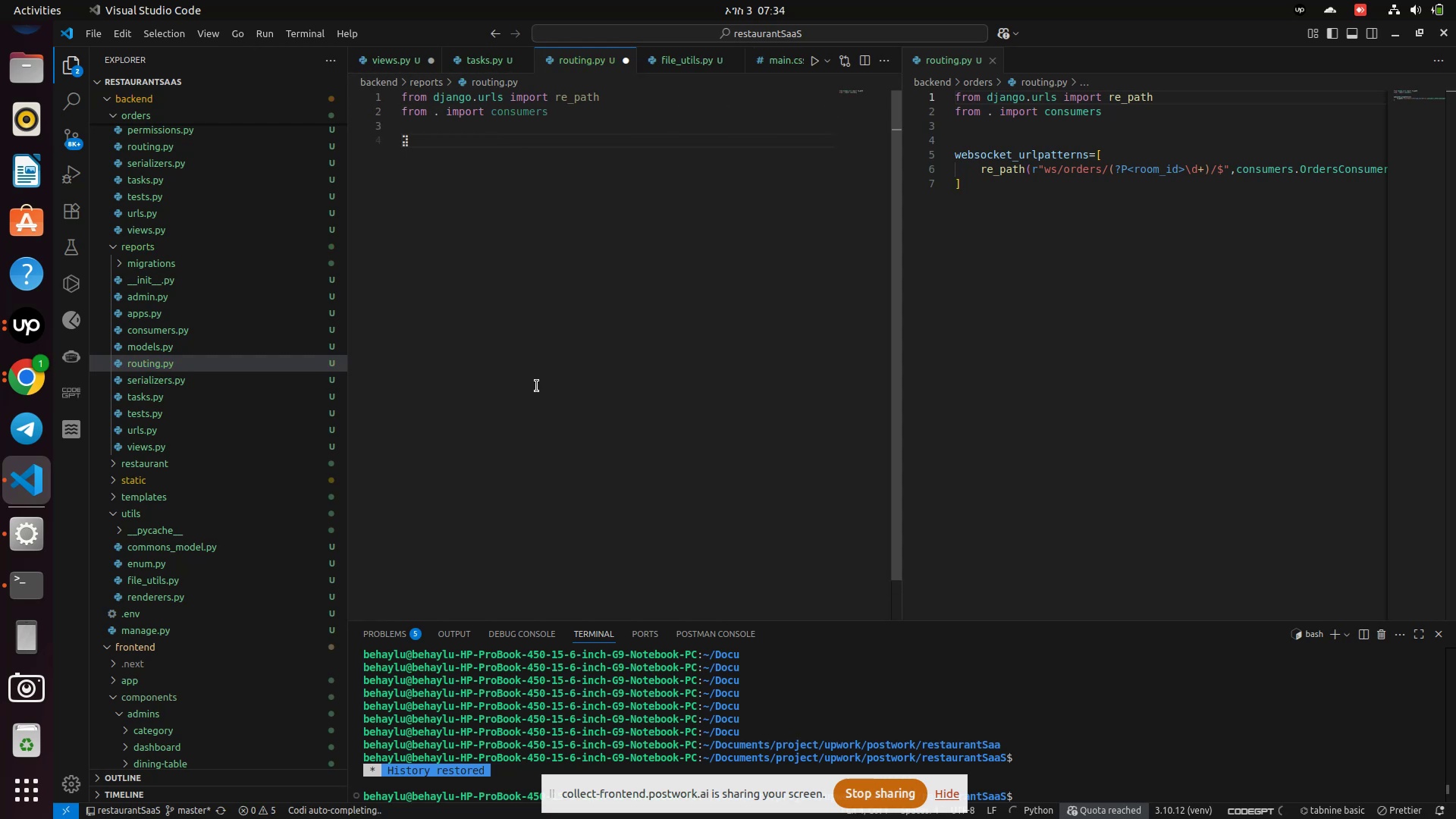 
type(websocket_urlpatterns = [)
 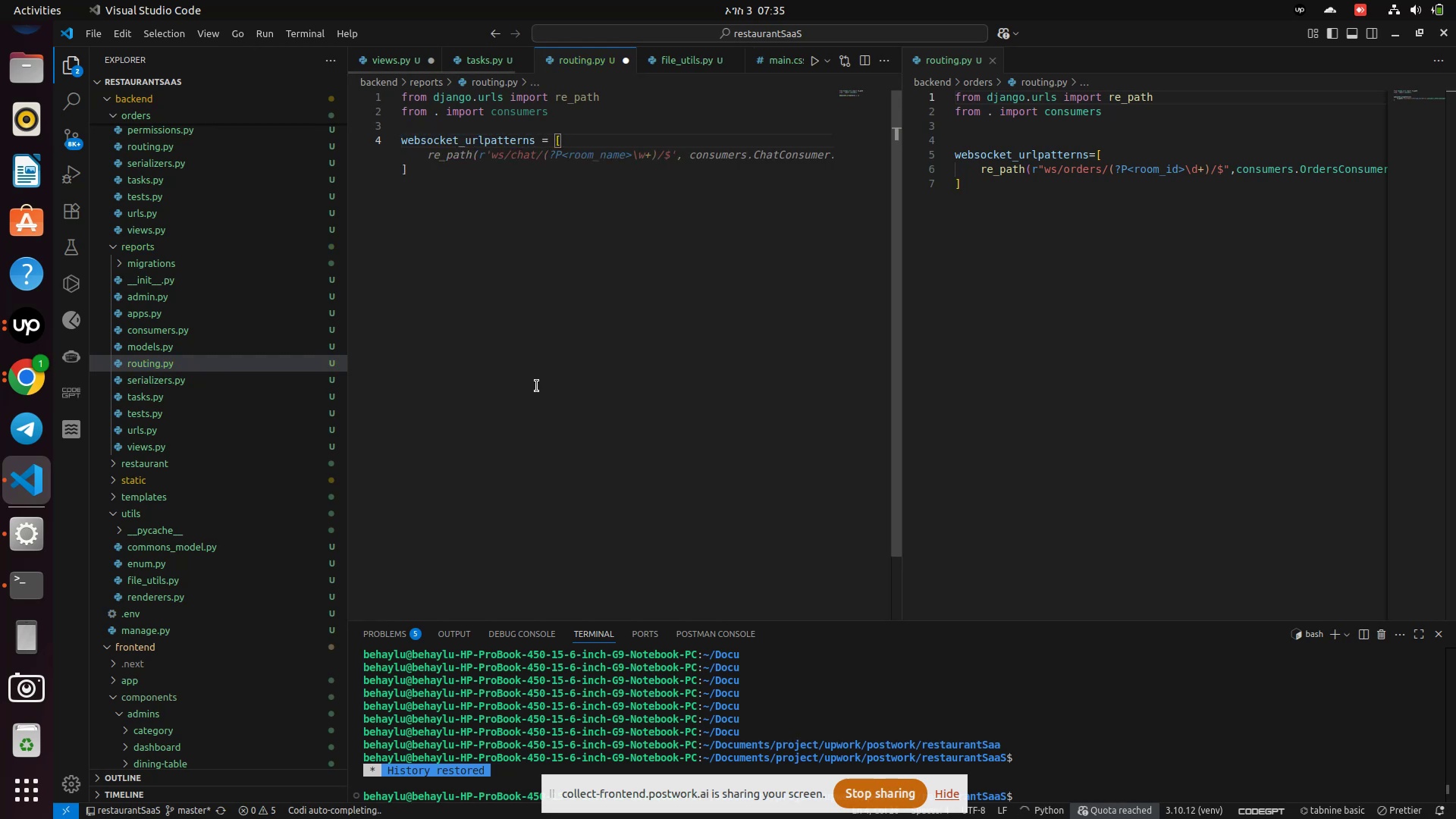 
key(Enter)
 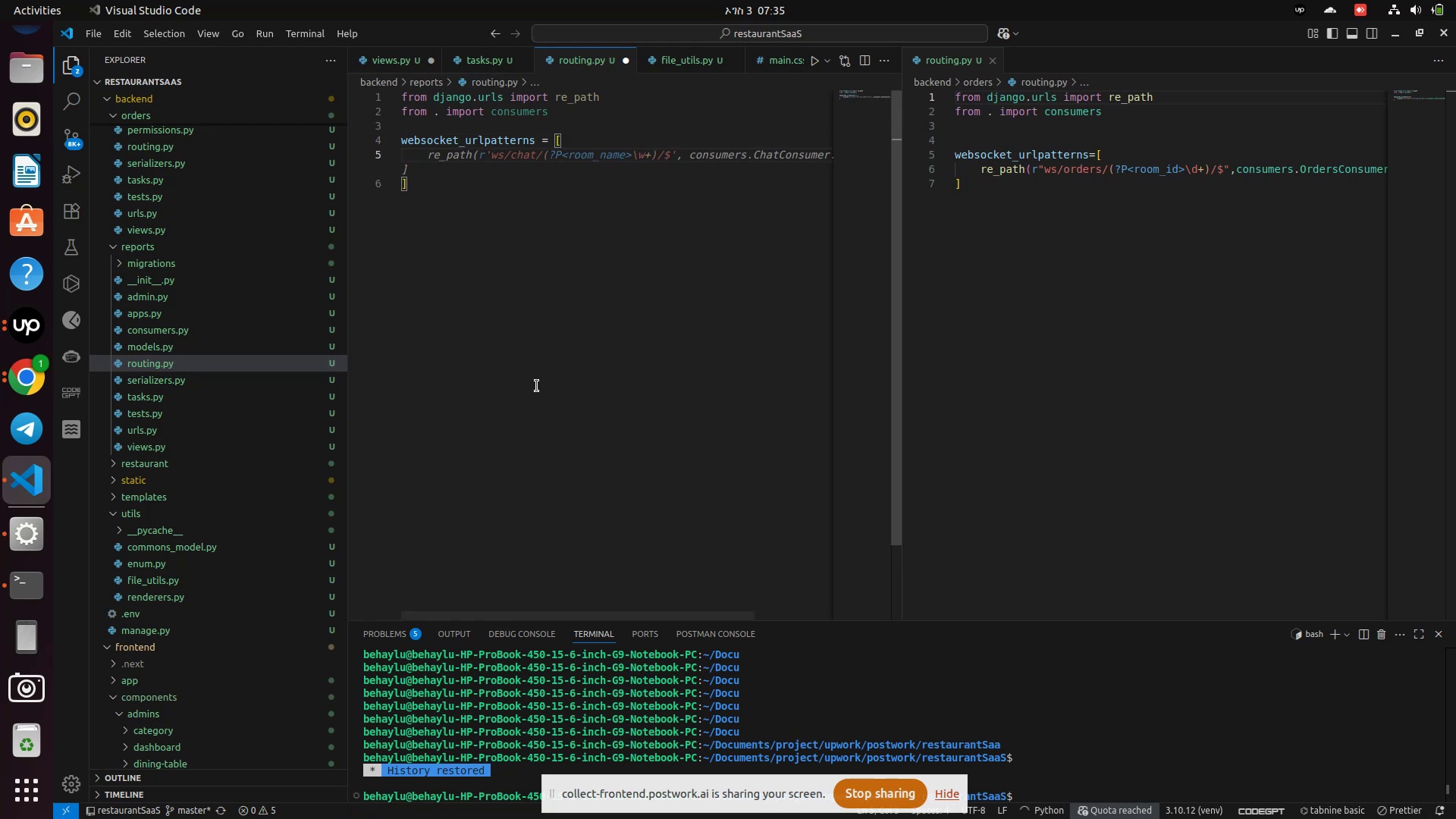 
type(re)
 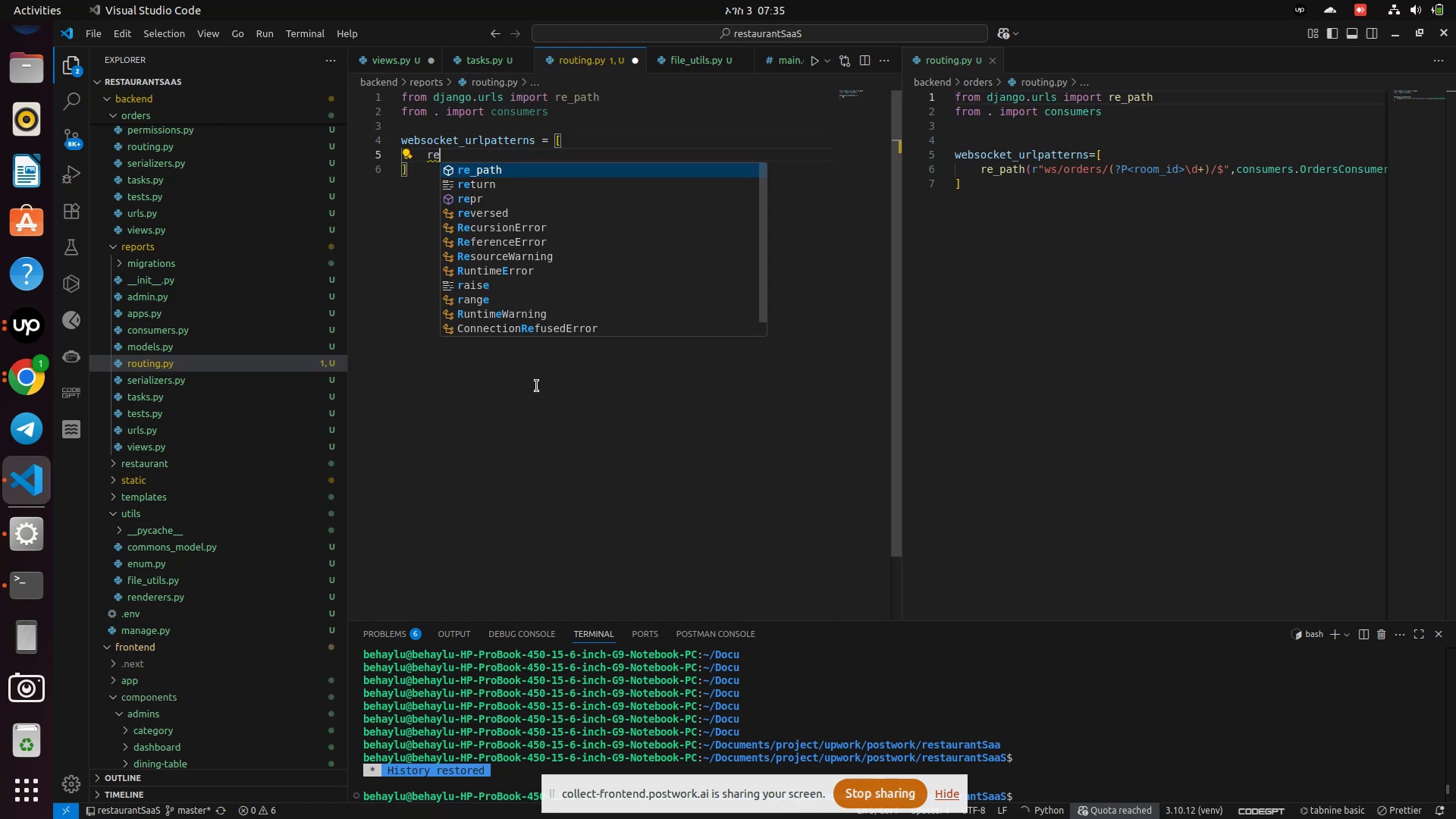 
key(Enter)
 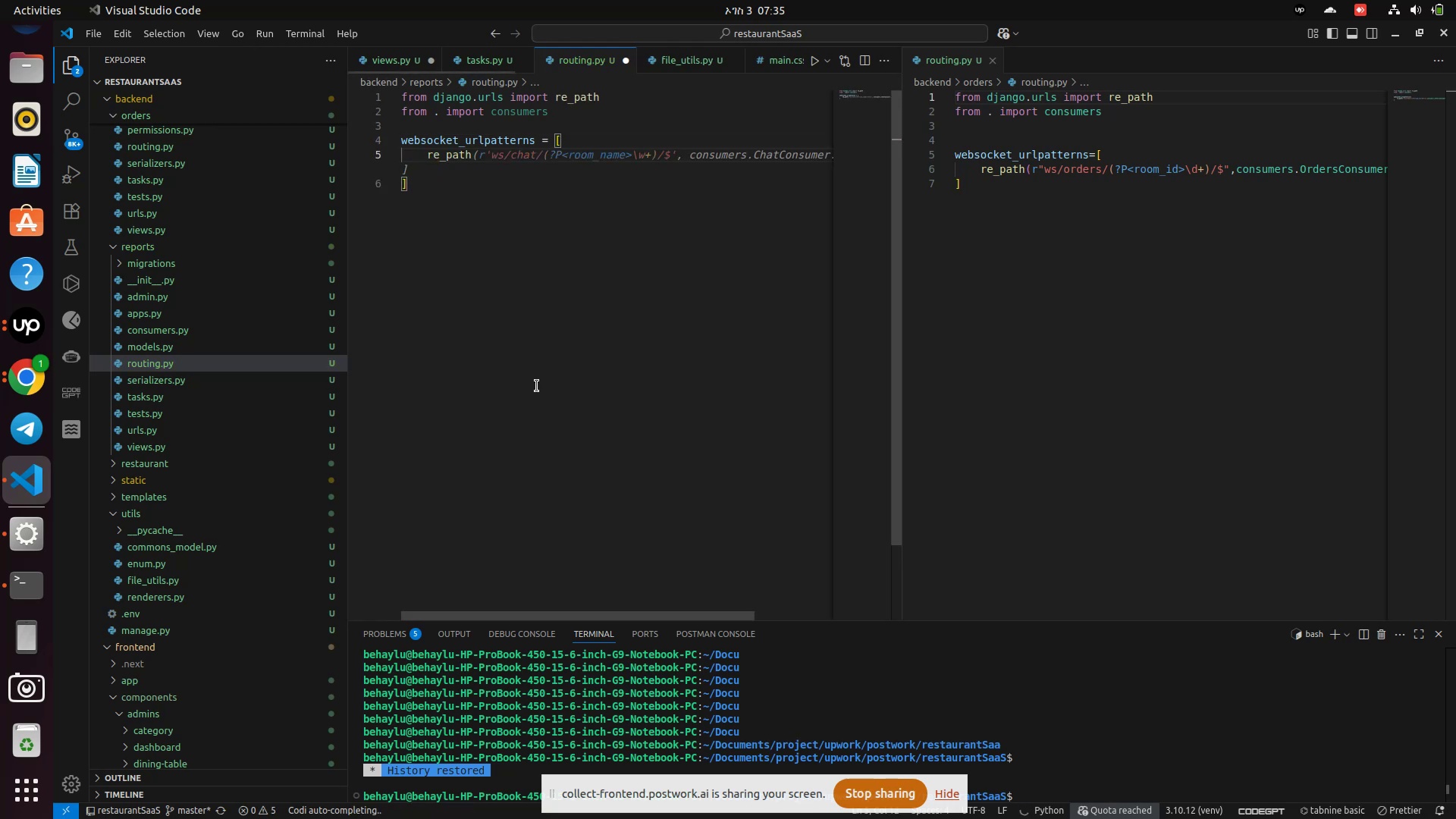 
type((r'ws/order)
 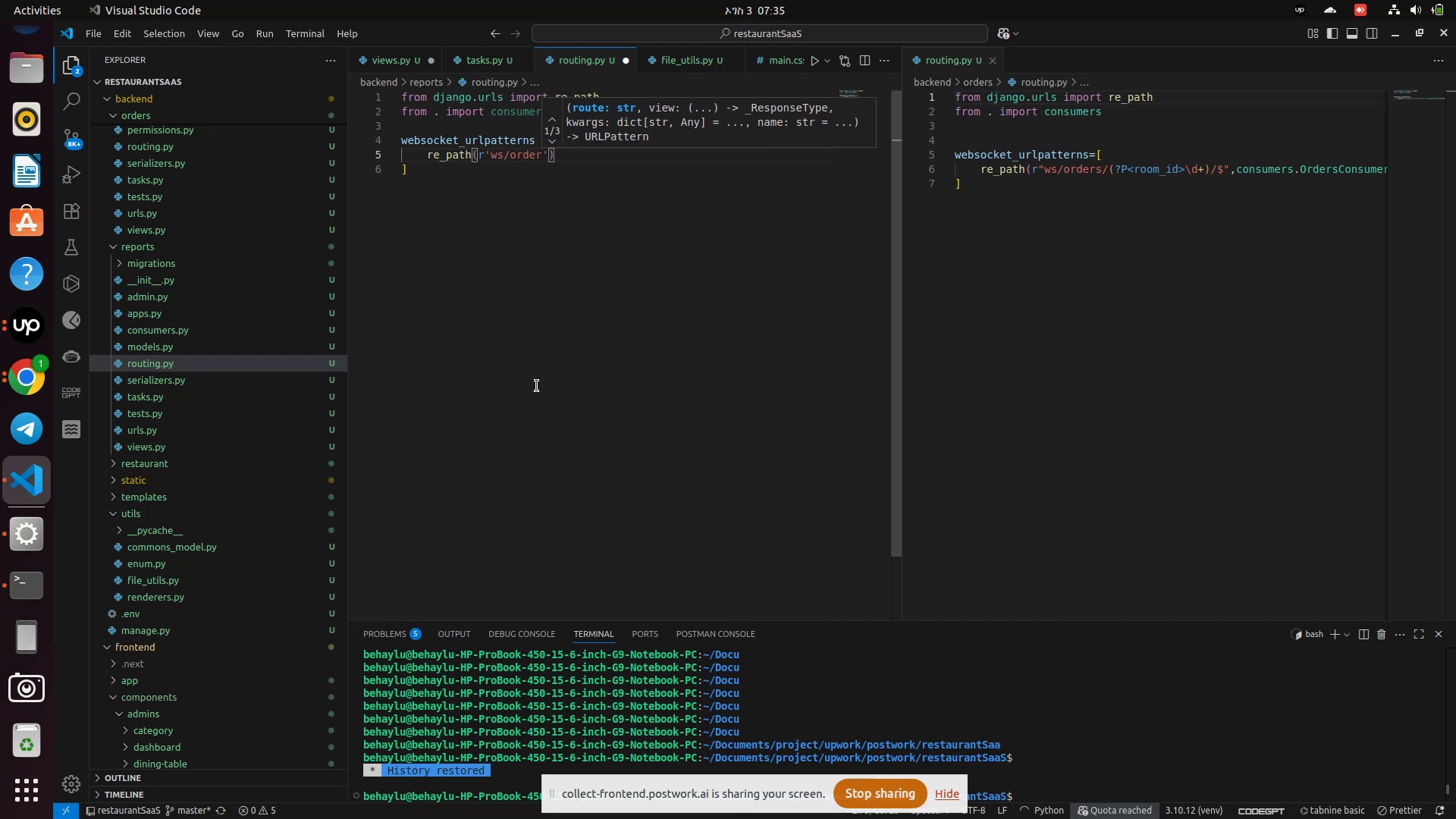 
key(Backspace)
key(Backspace)
key(Backspace)
key(Backspace)
key(Backspace)
type(reports)
 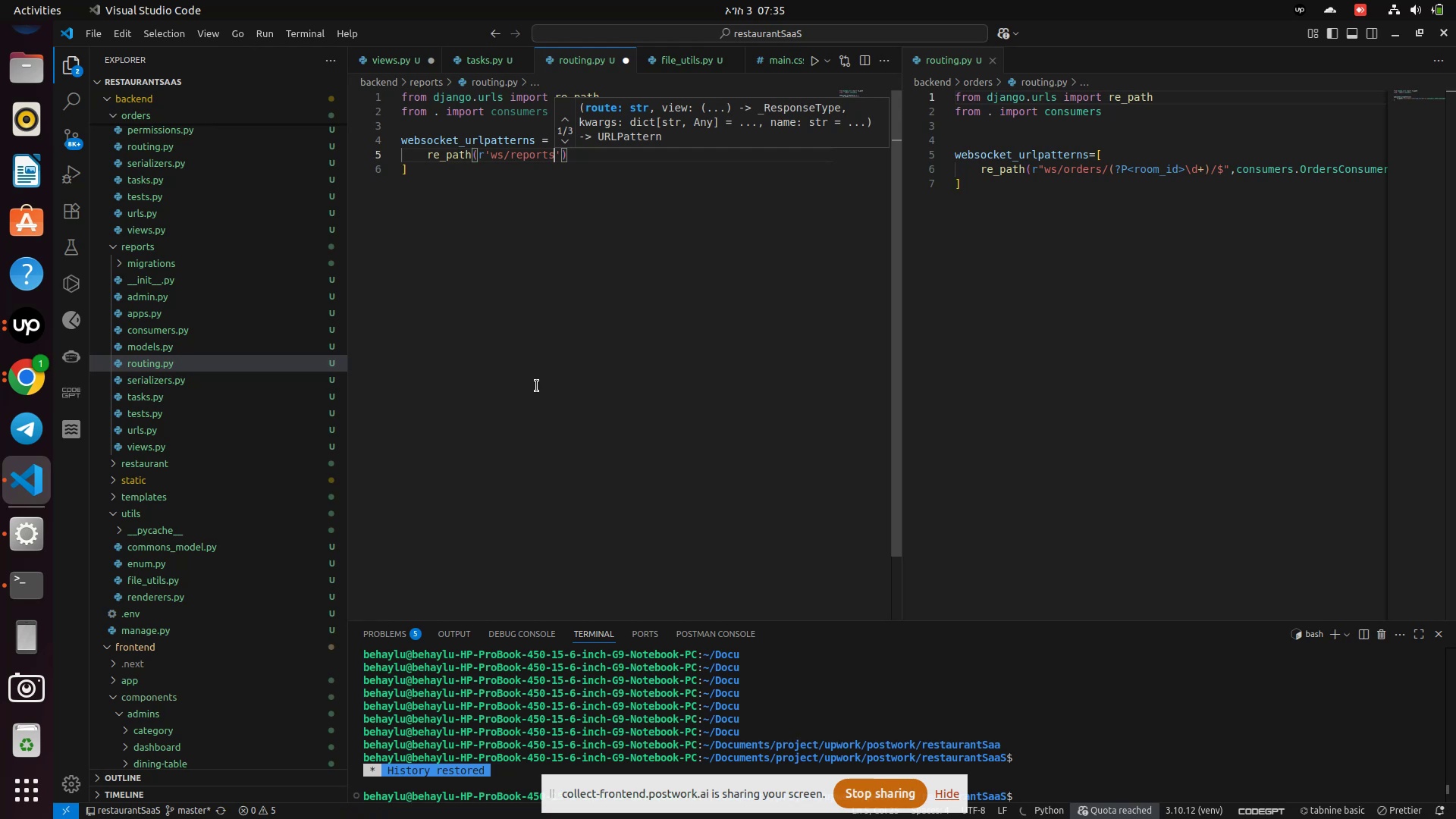 
type(/(?P<roomO_id)
key(Backspace)
key(Backspace)
key(Backspace)
key(Backspace)
type(_id>)
 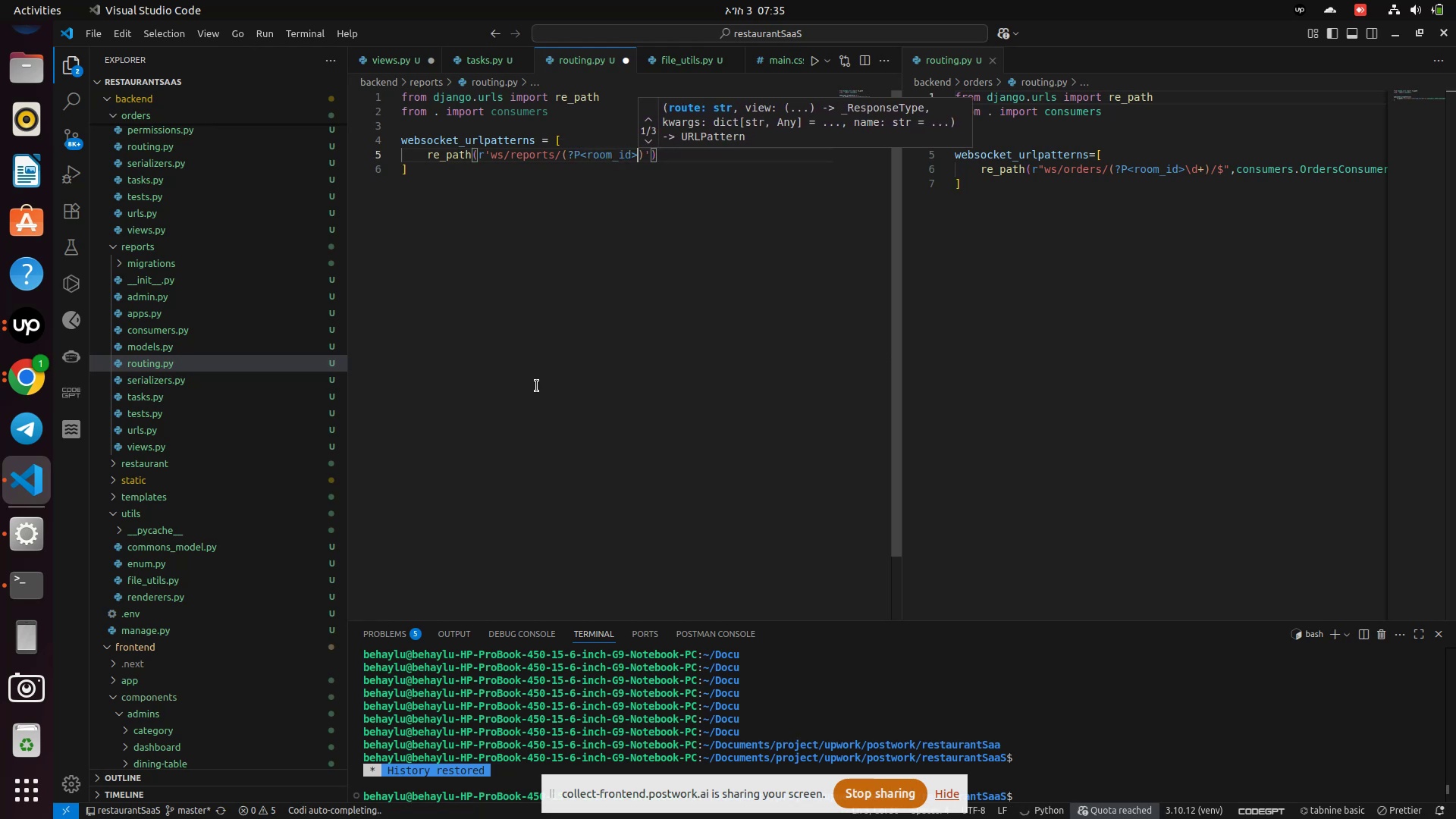 
key(ArrowRight)
 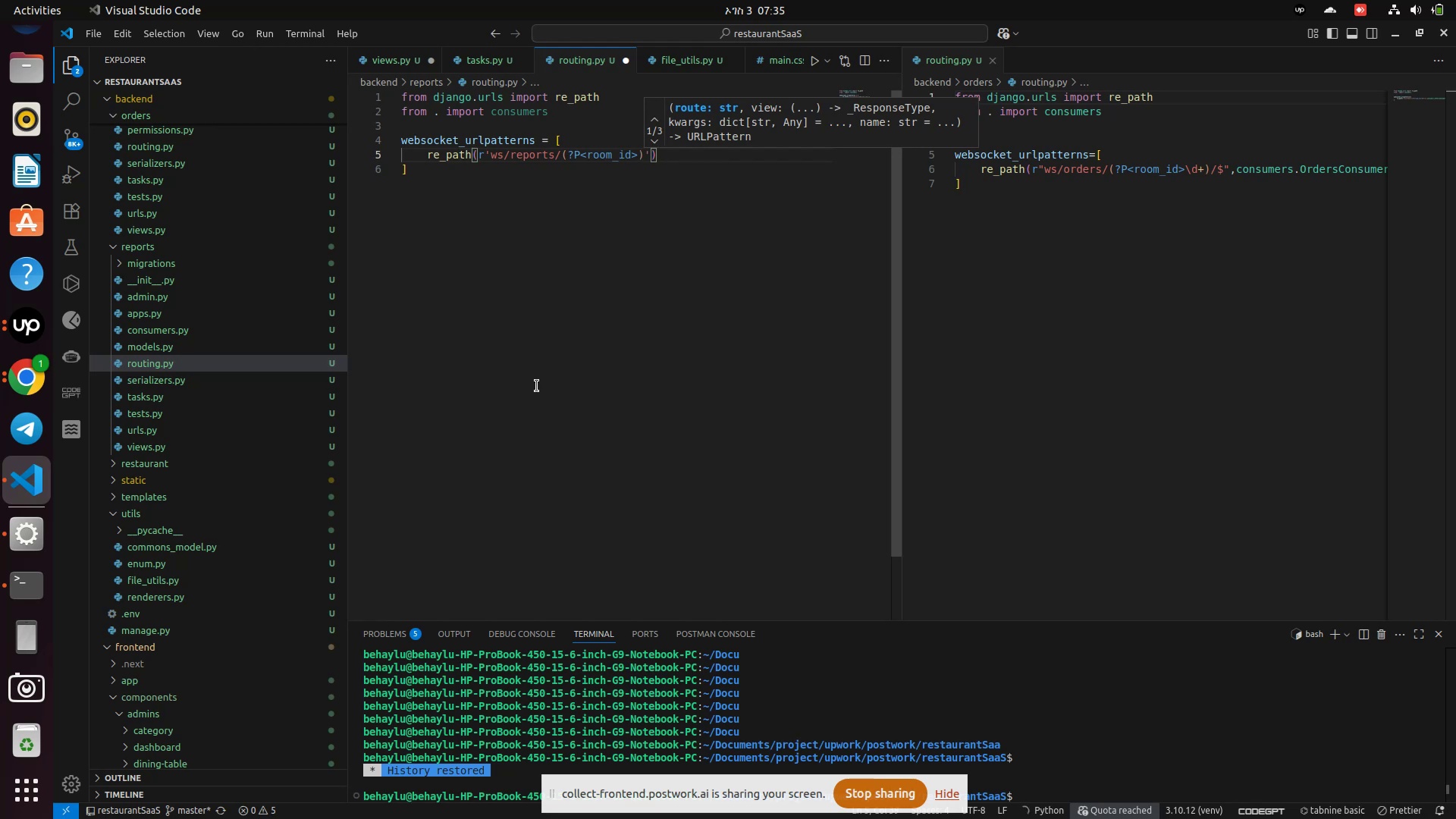 
key(Backslash)
 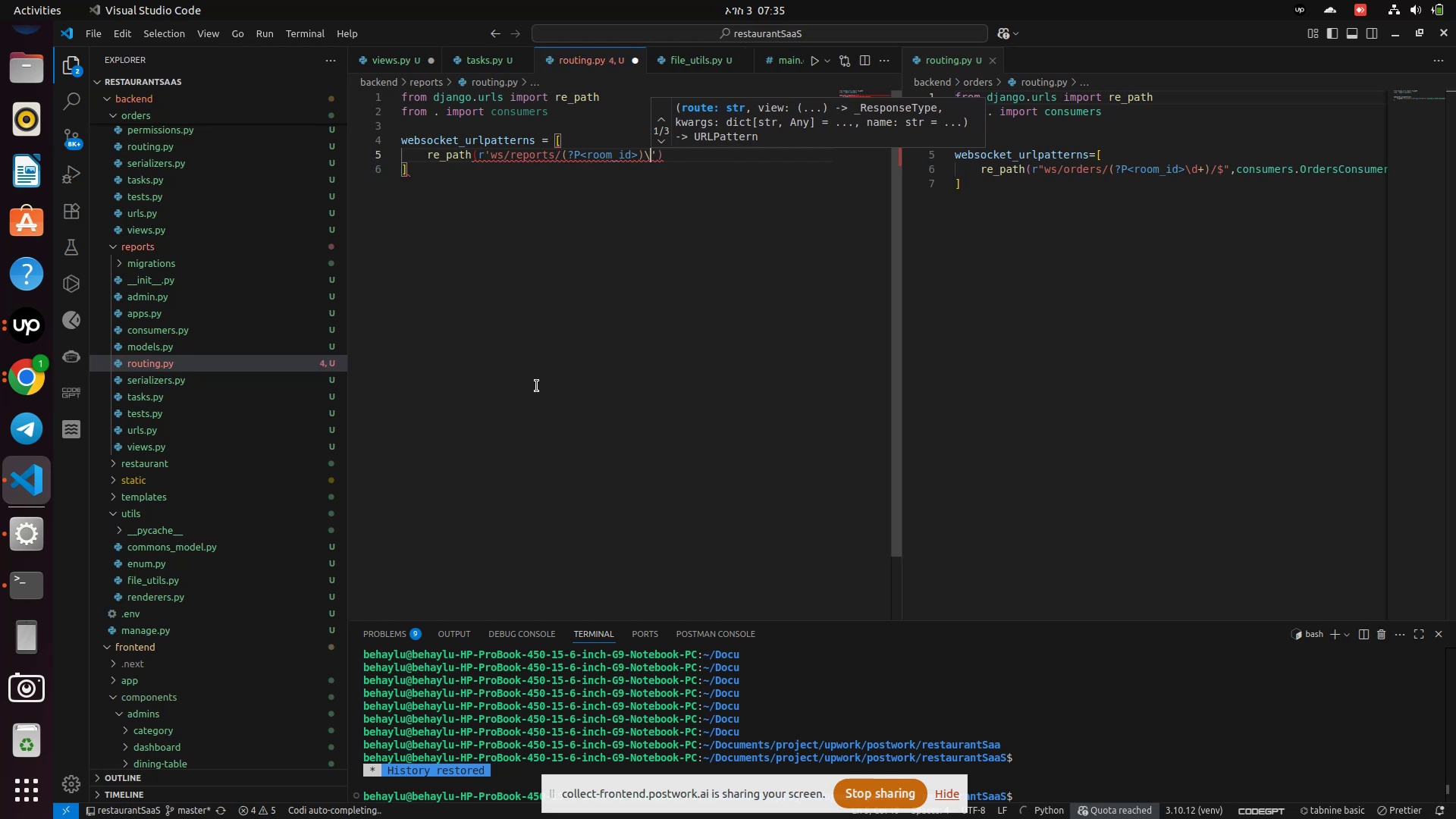 
key(D)
 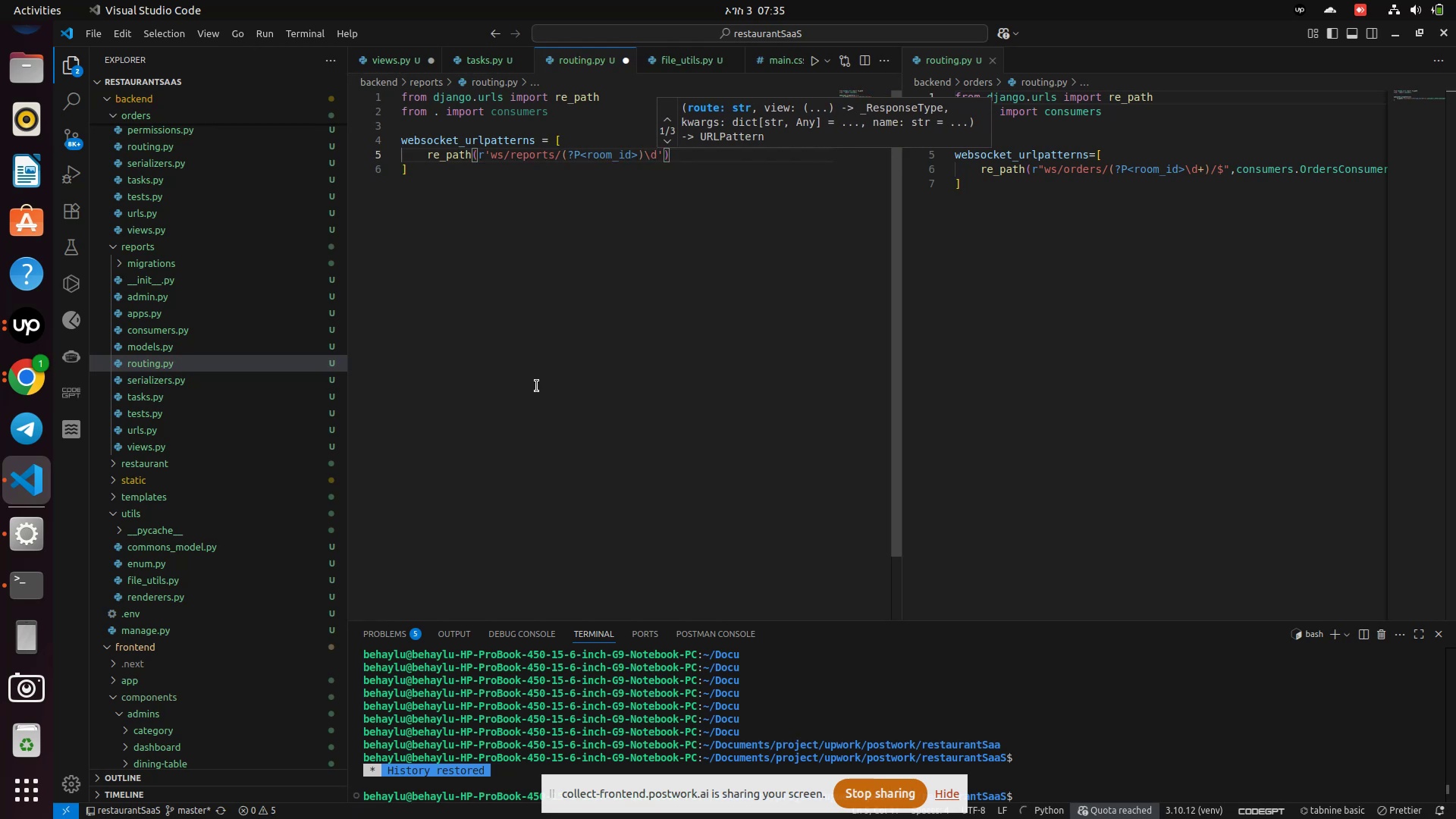 
key(Shift+Equal)
 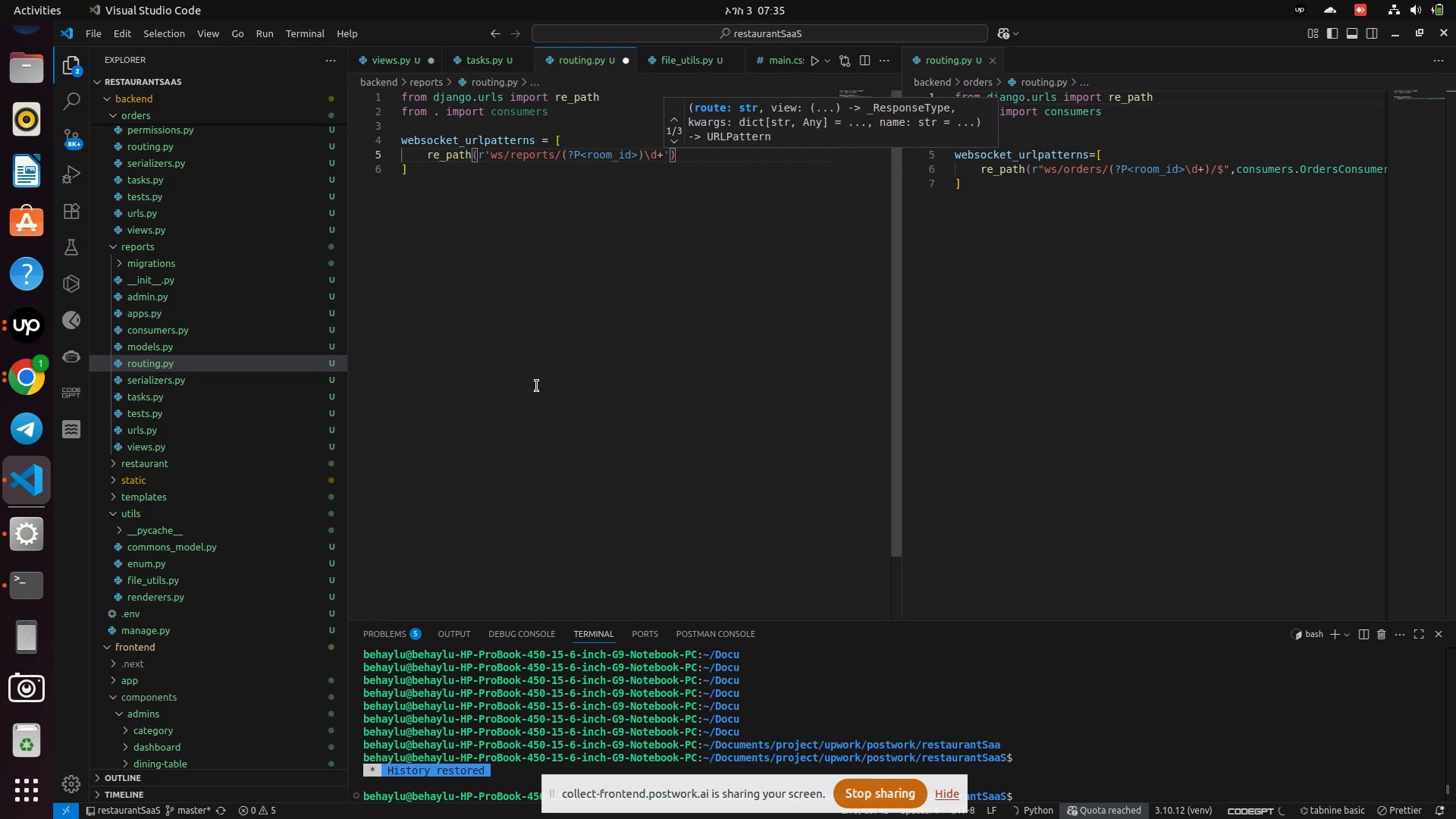 
key(Shift+0)
 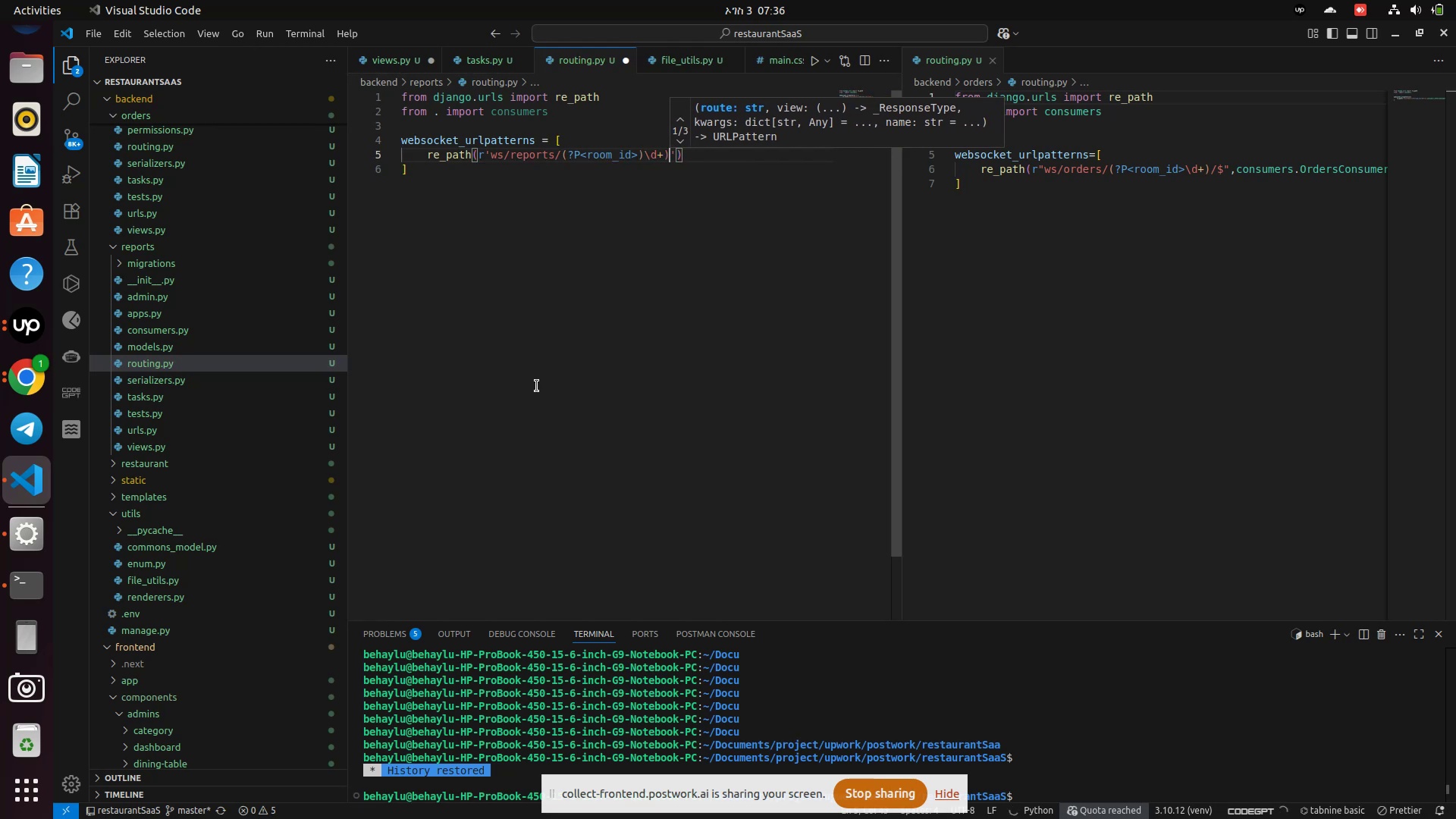 
key(Shift+4)
 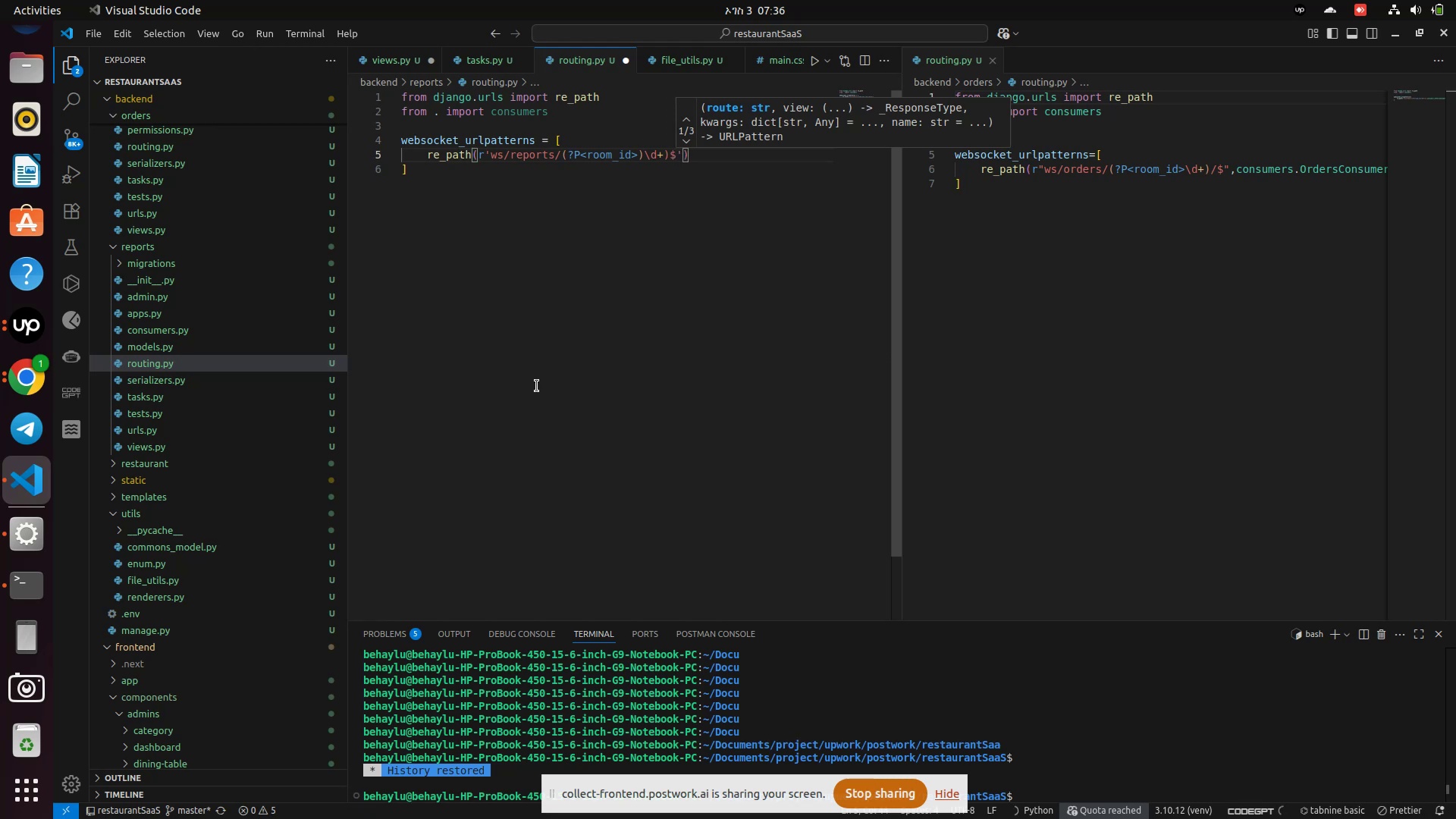 
key(ArrowRight)
 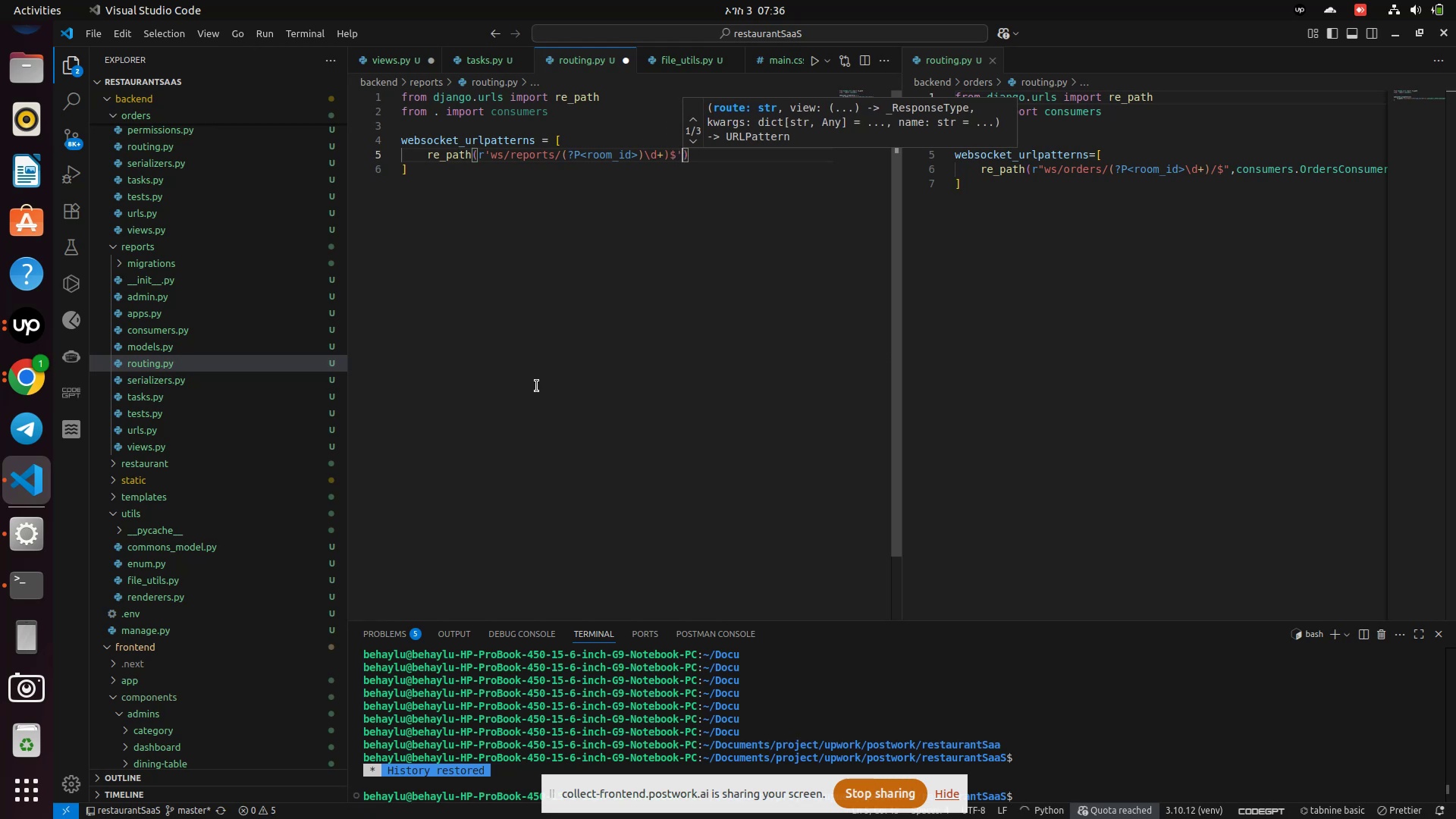 
type(,cons)
 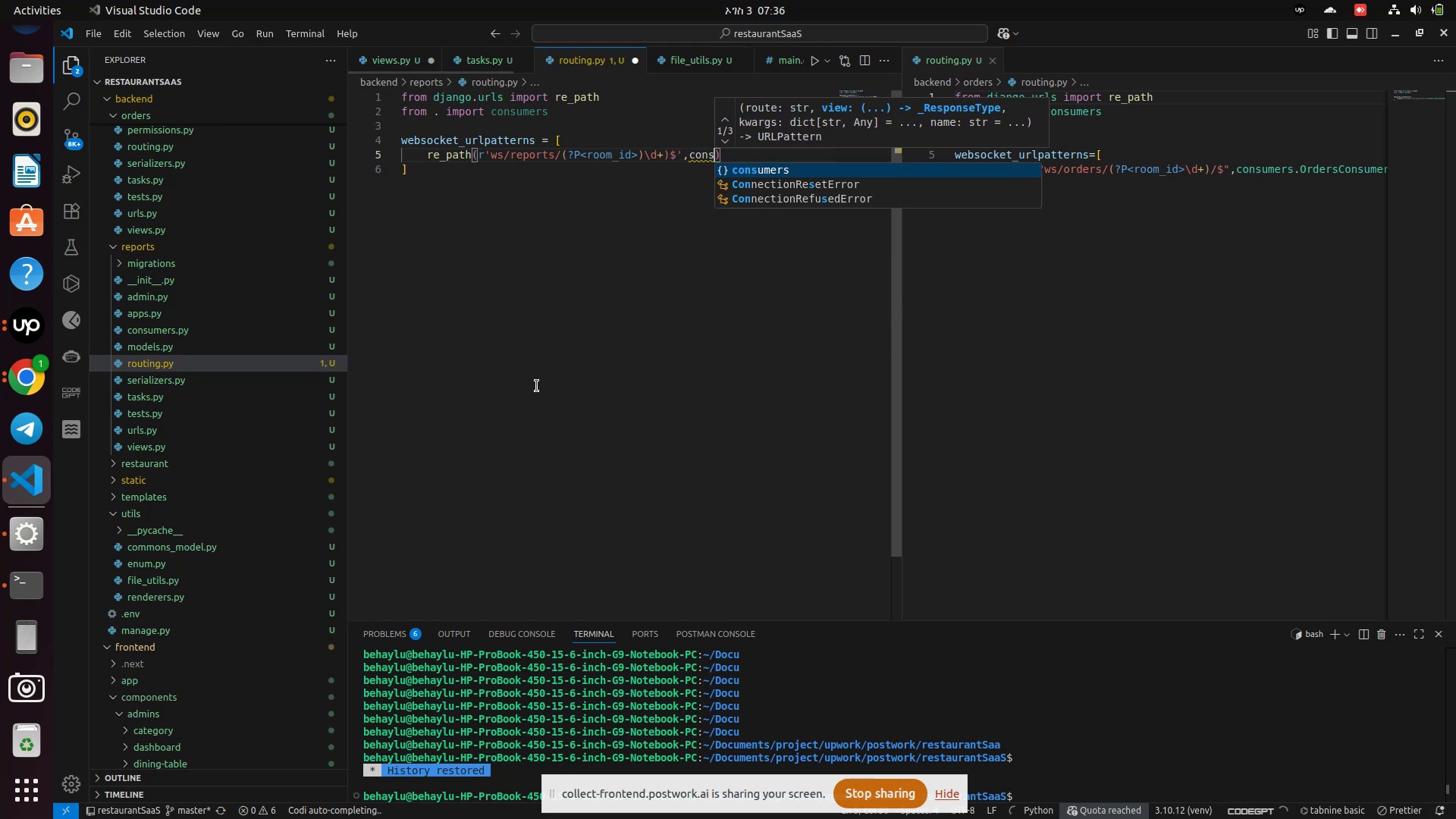 
key(Enter)
 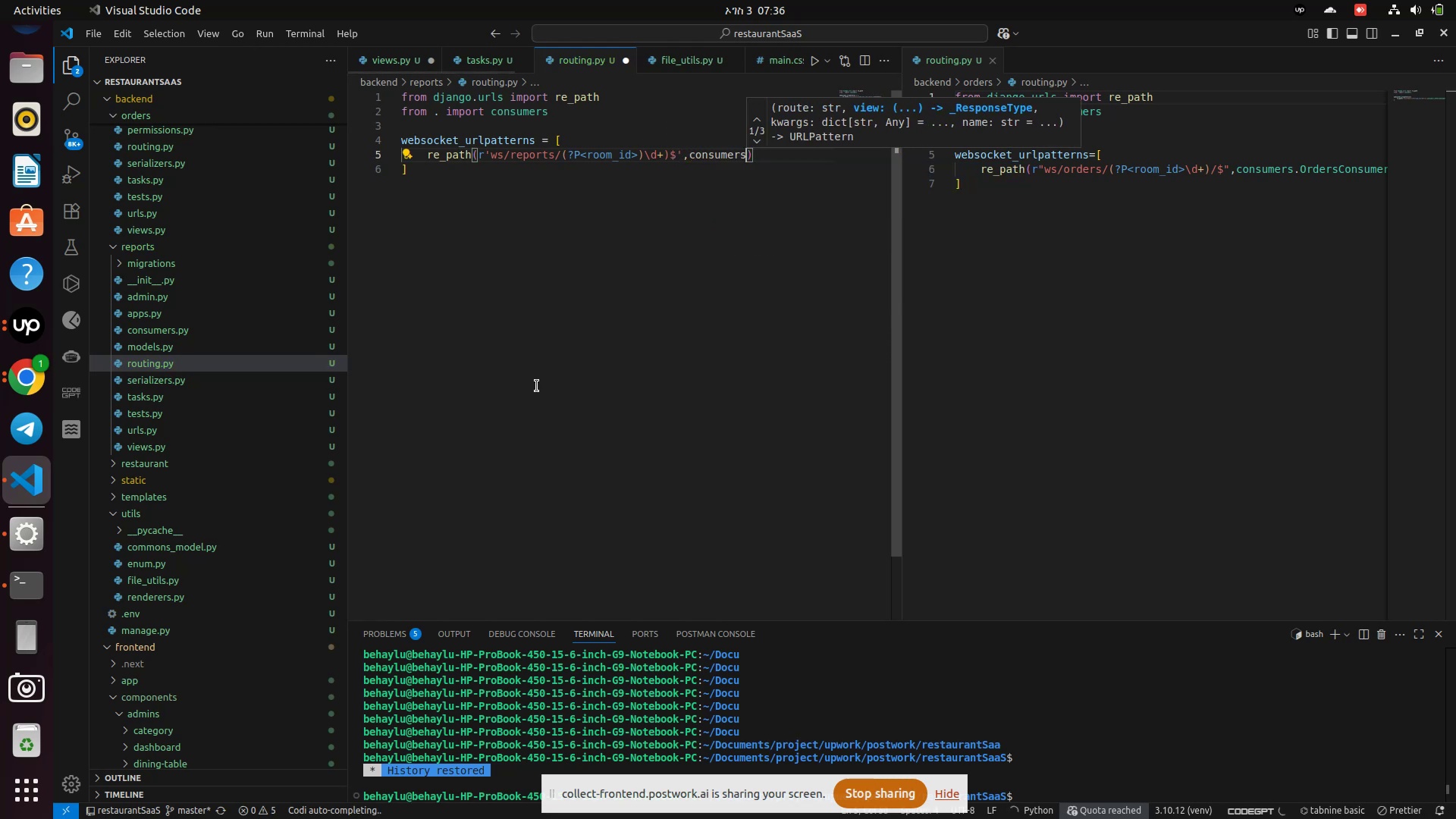 
type(.Order)
key(Backspace)
key(Backspace)
key(Backspace)
key(Backspace)
key(Backspace)
key(Backspace)
type(.)
key(Backspace)
type(.ReportCon)
 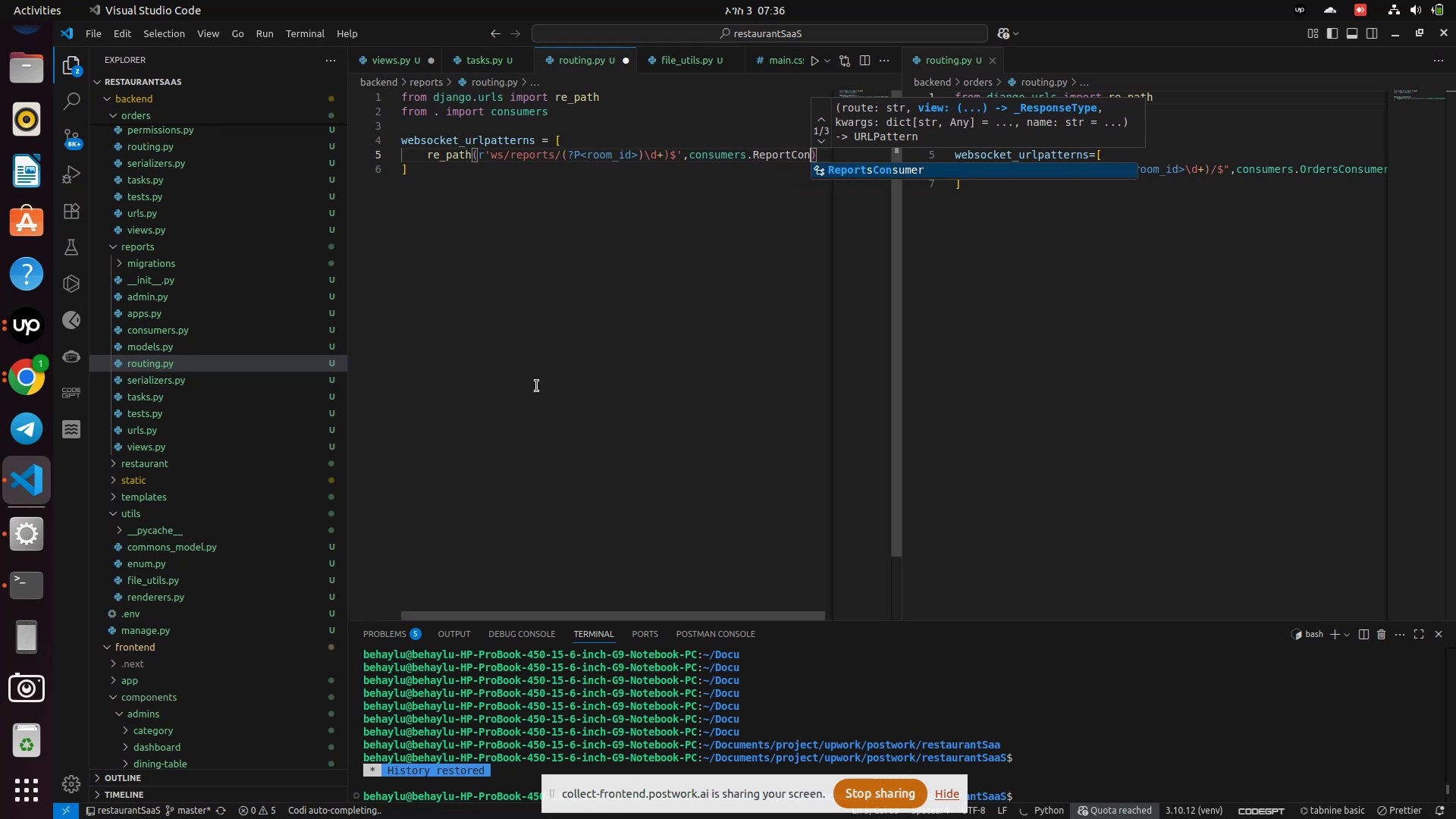 
key(Enter)
 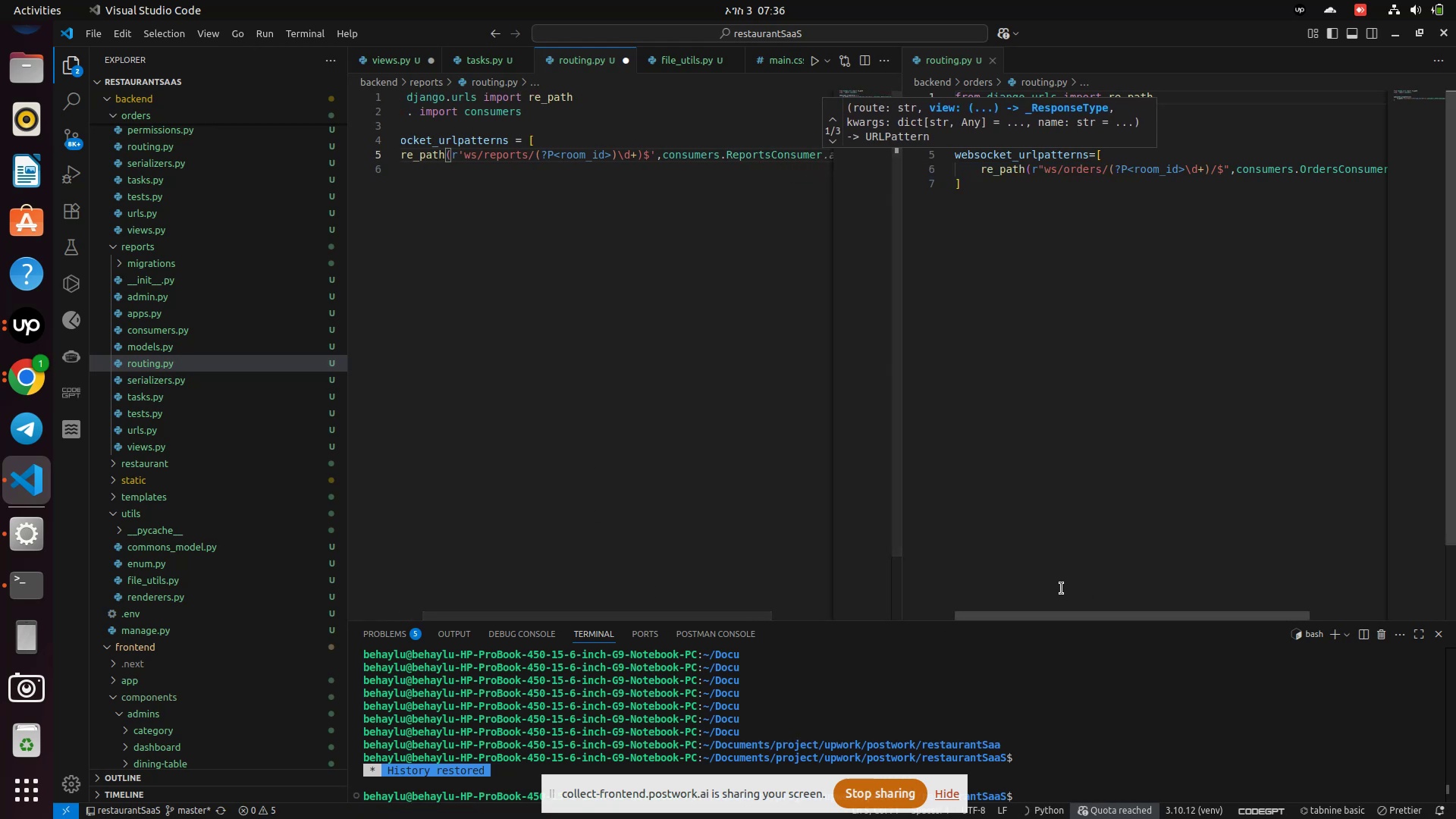 
wait(6.26)
 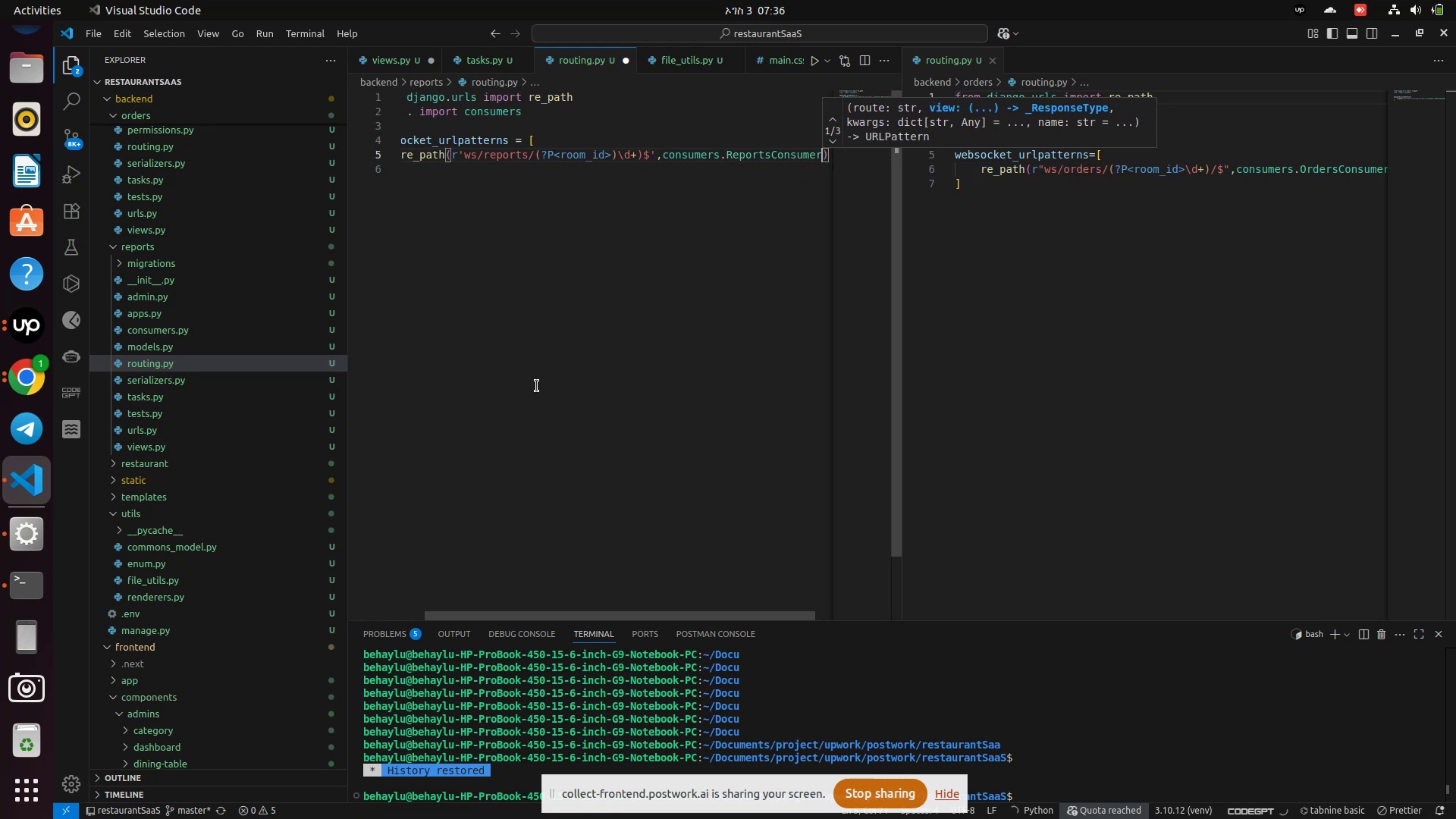 
left_click_drag(start_coordinate=[1046, 617], to_coordinate=[1235, 591])
 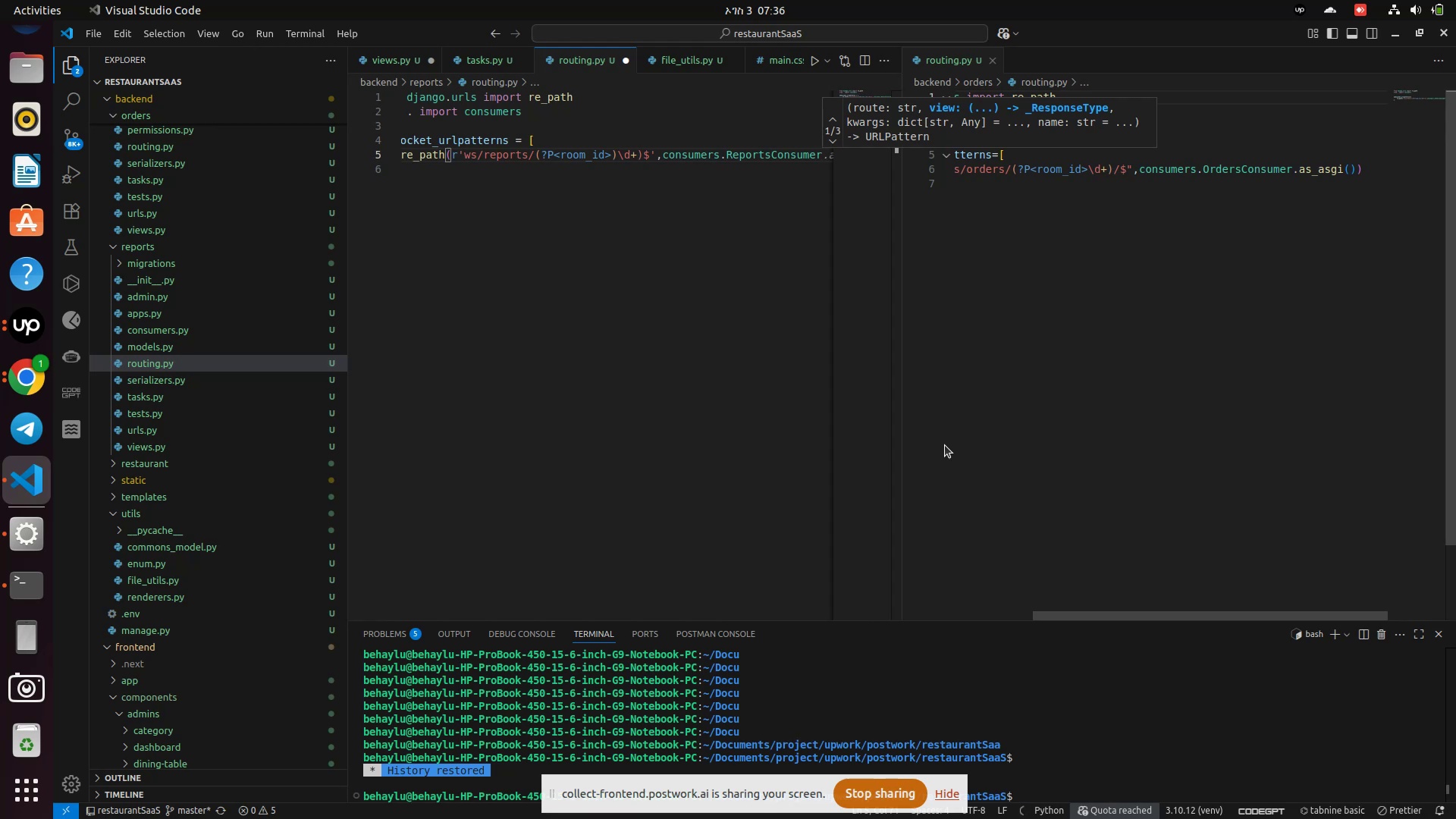 
type(.as)
 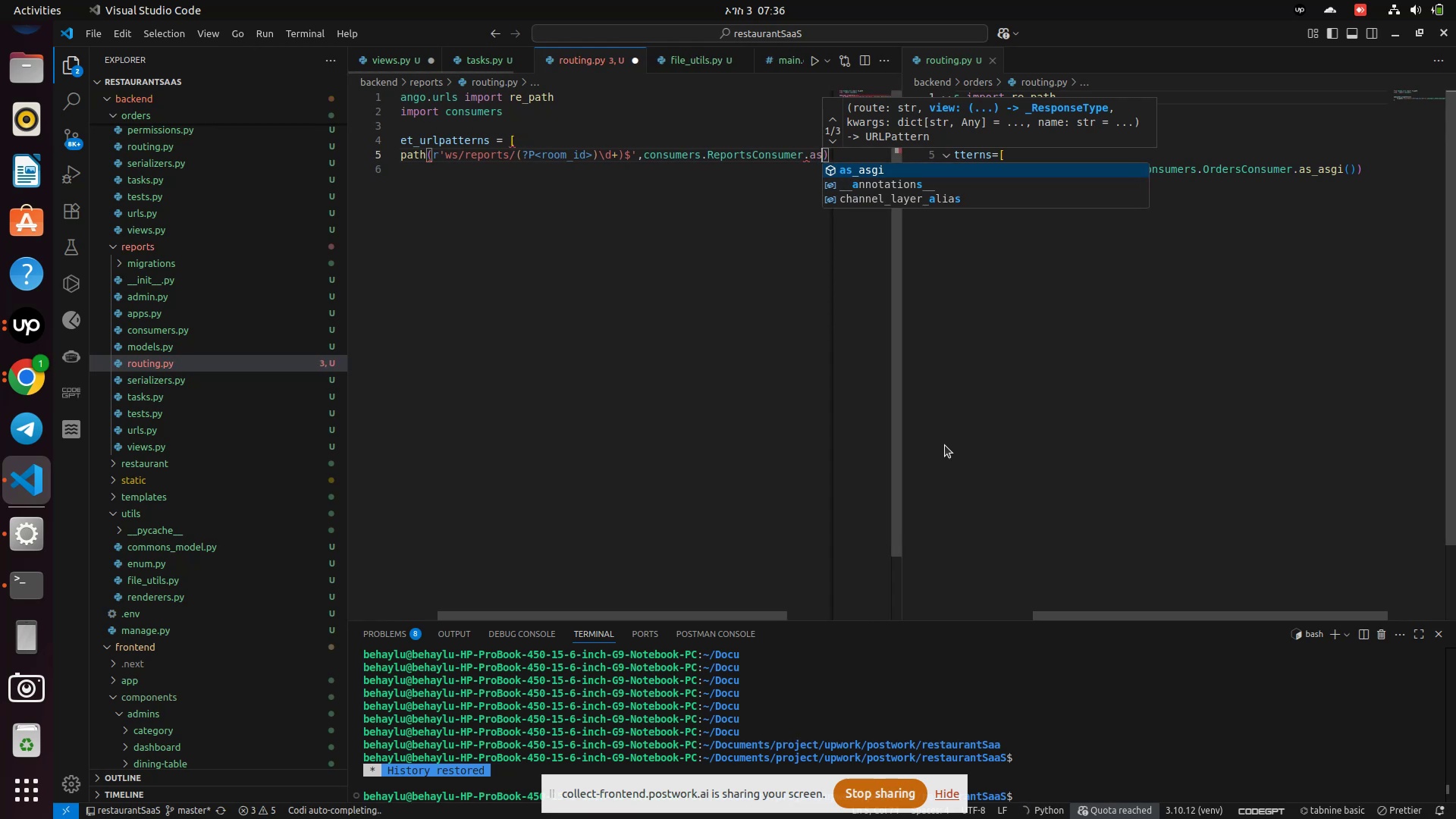 
key(Enter)
 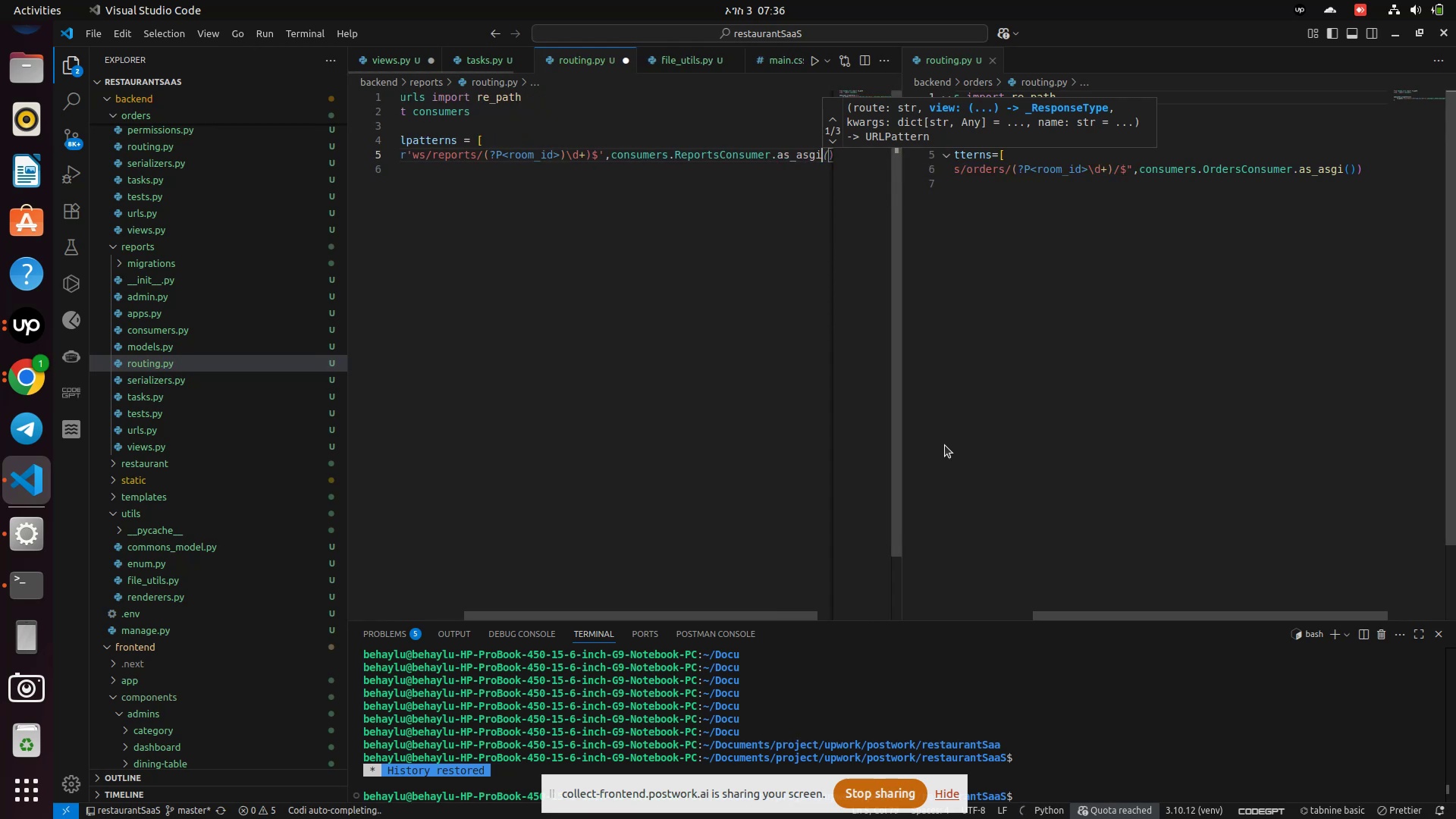 
key(Shift+9)
 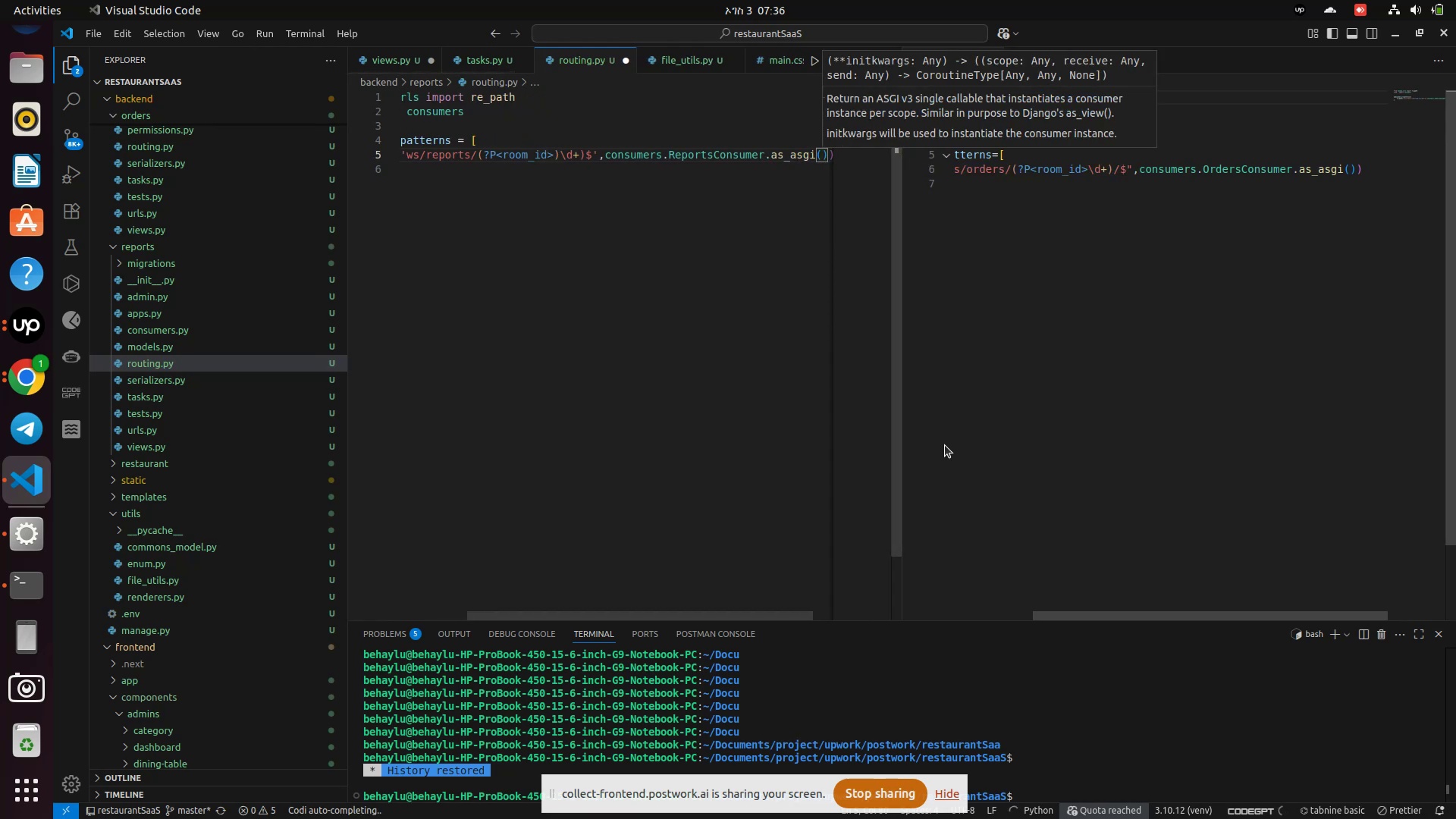 
key(ArrowRight)
 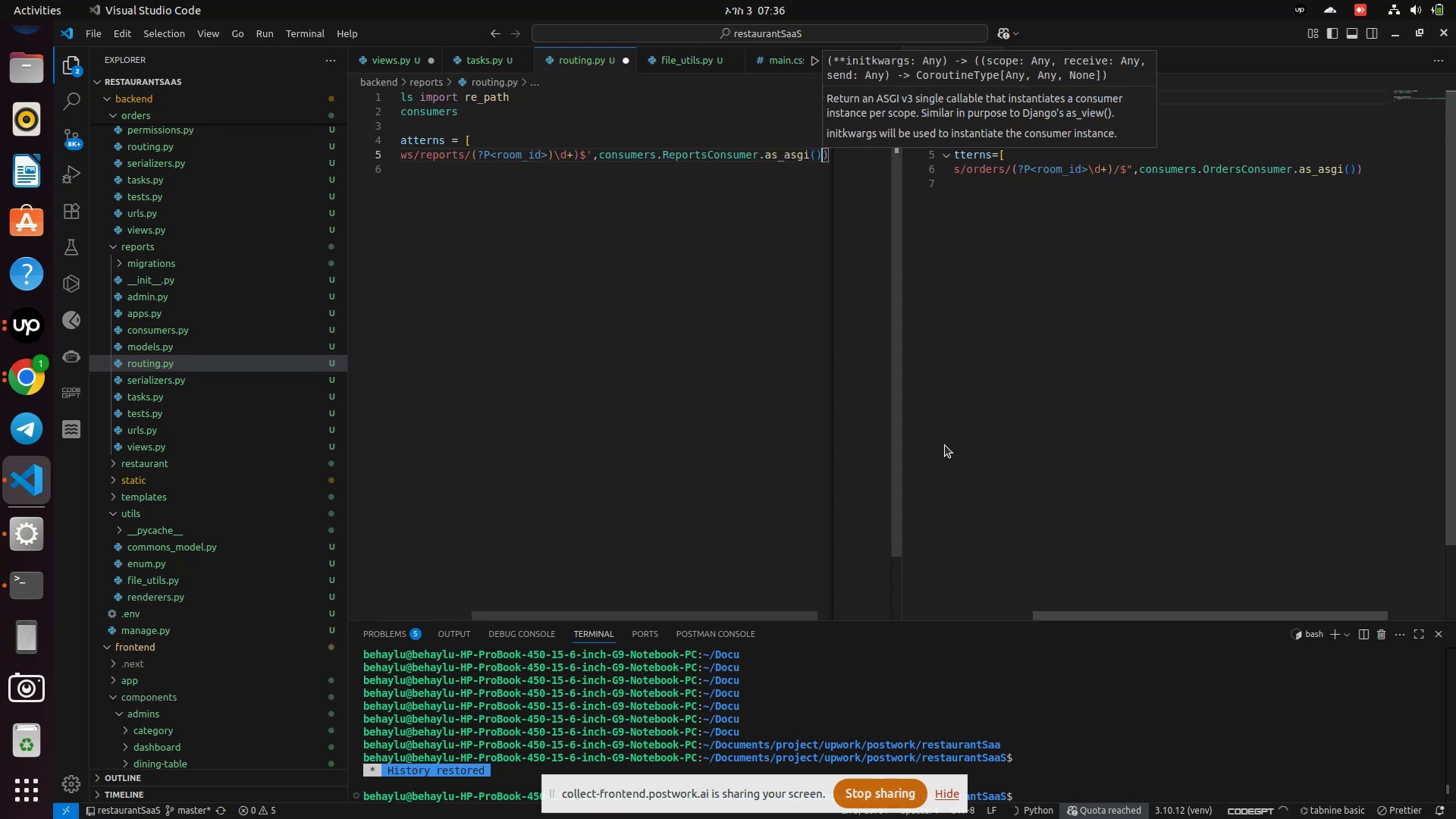 
key(ArrowRight)
 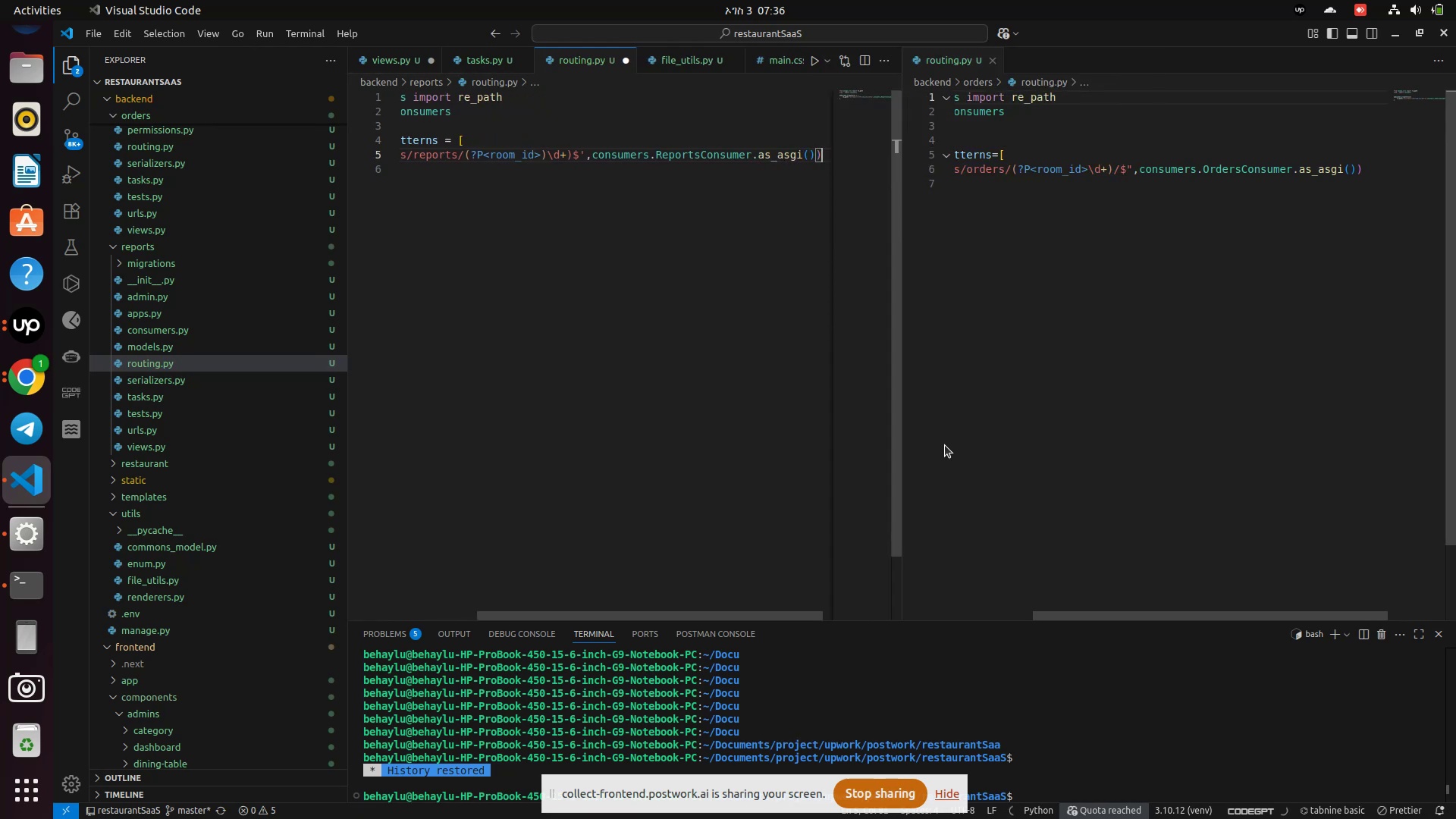 
key(ArrowRight)
 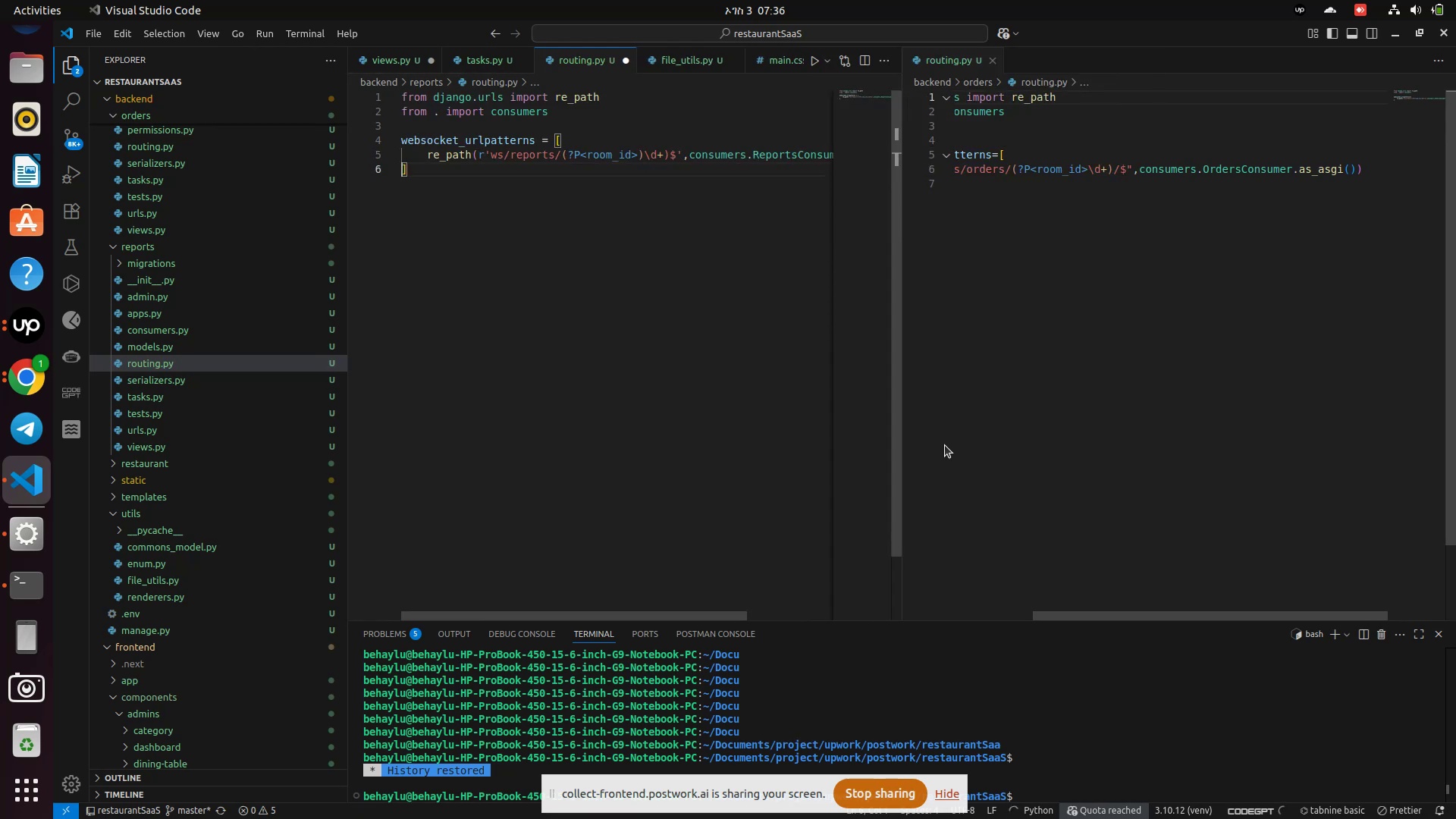 
key(ArrowRight)
 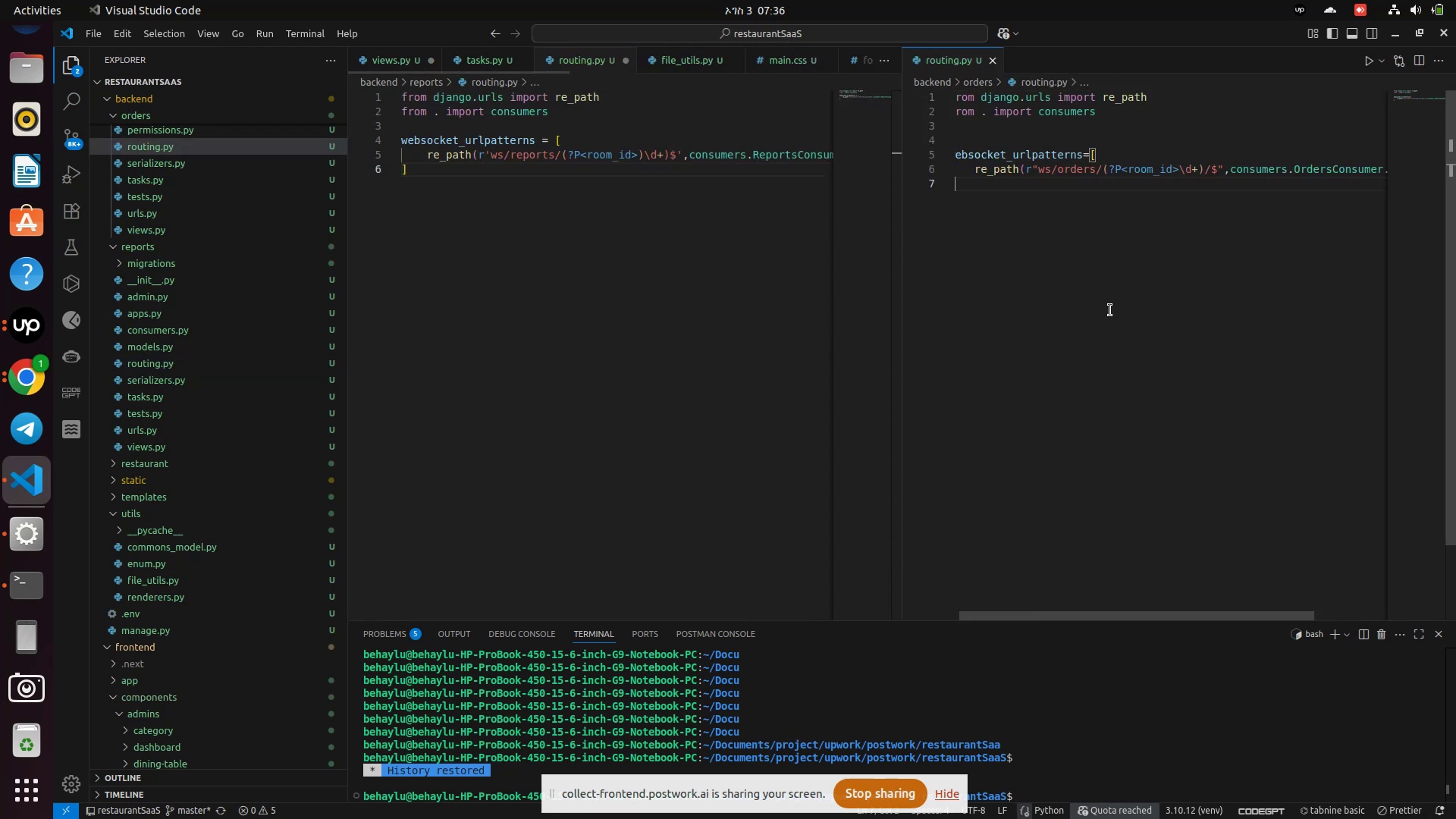 
wait(5.36)
 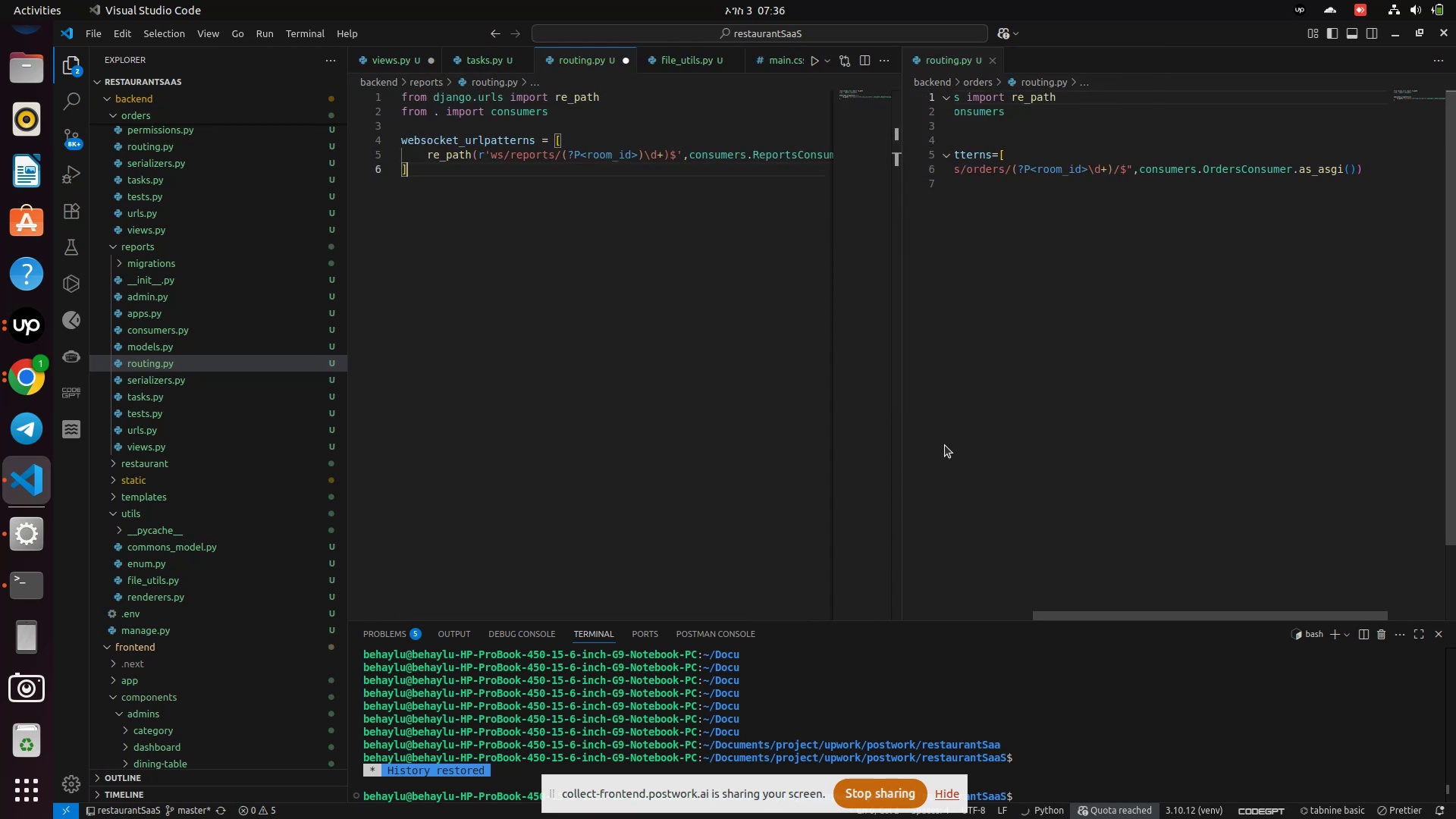 
left_click_drag(start_coordinate=[1162, 615], to_coordinate=[977, 615])
 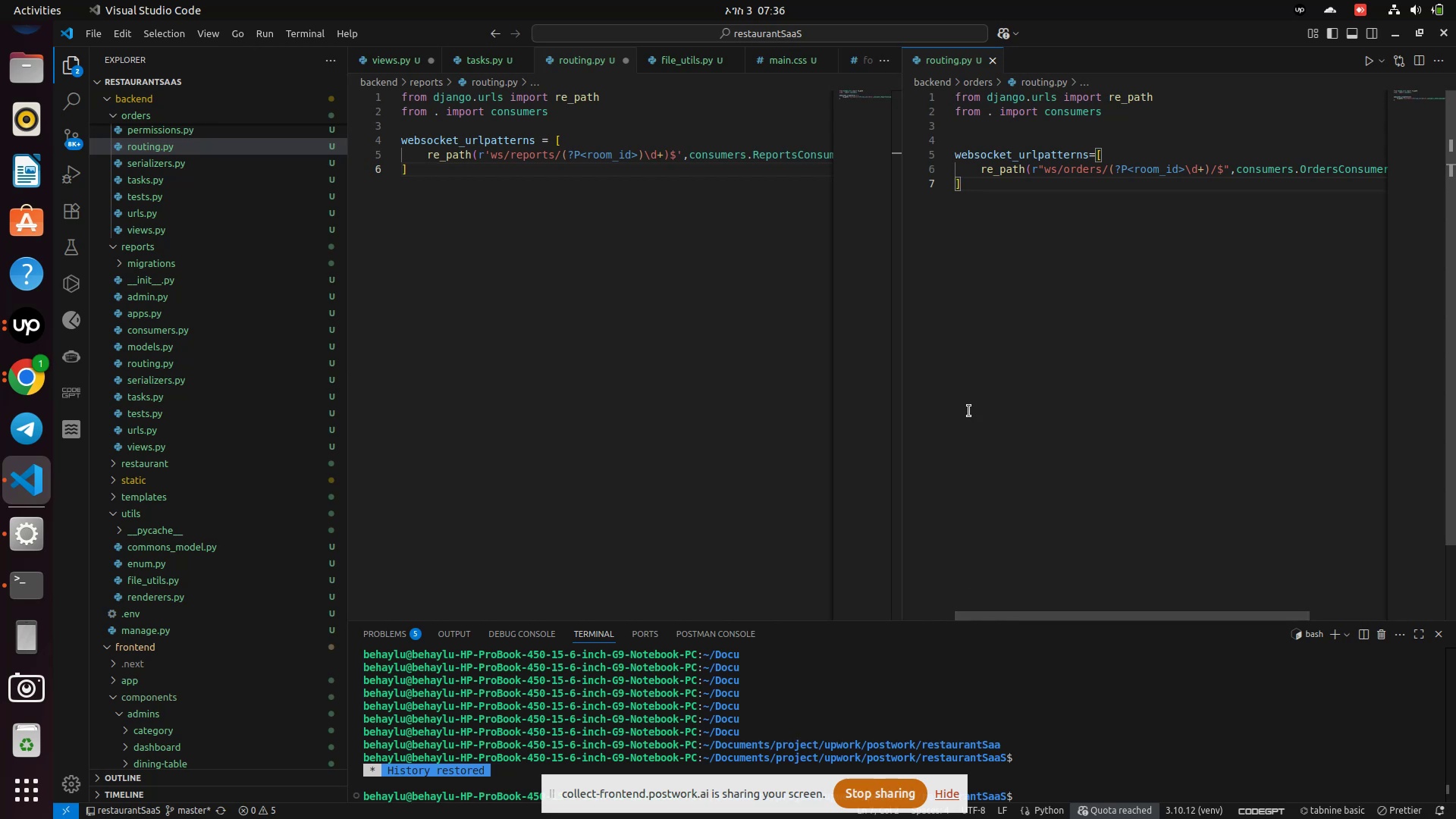 
left_click([969, 410])
 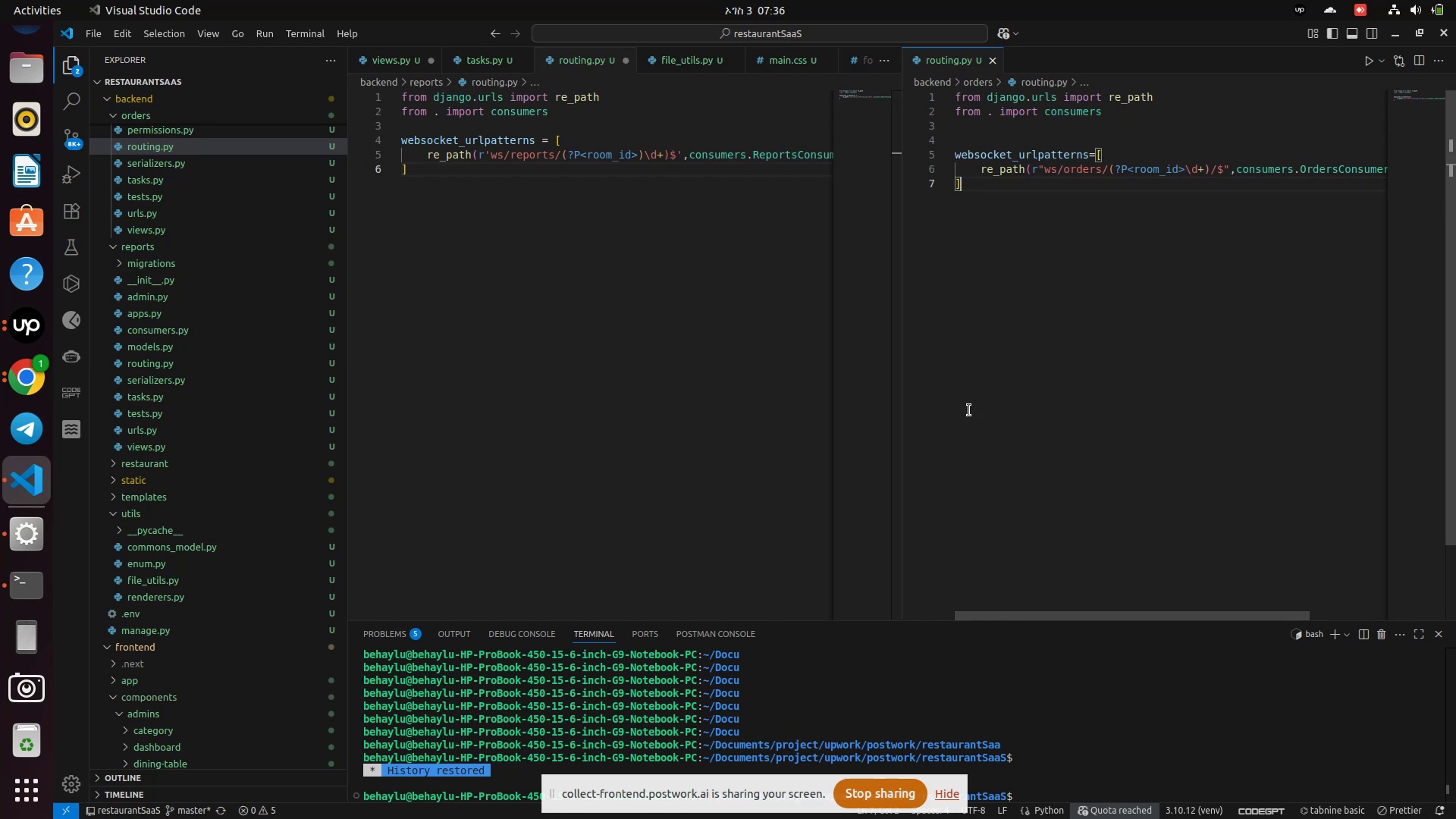 
wait(10.39)
 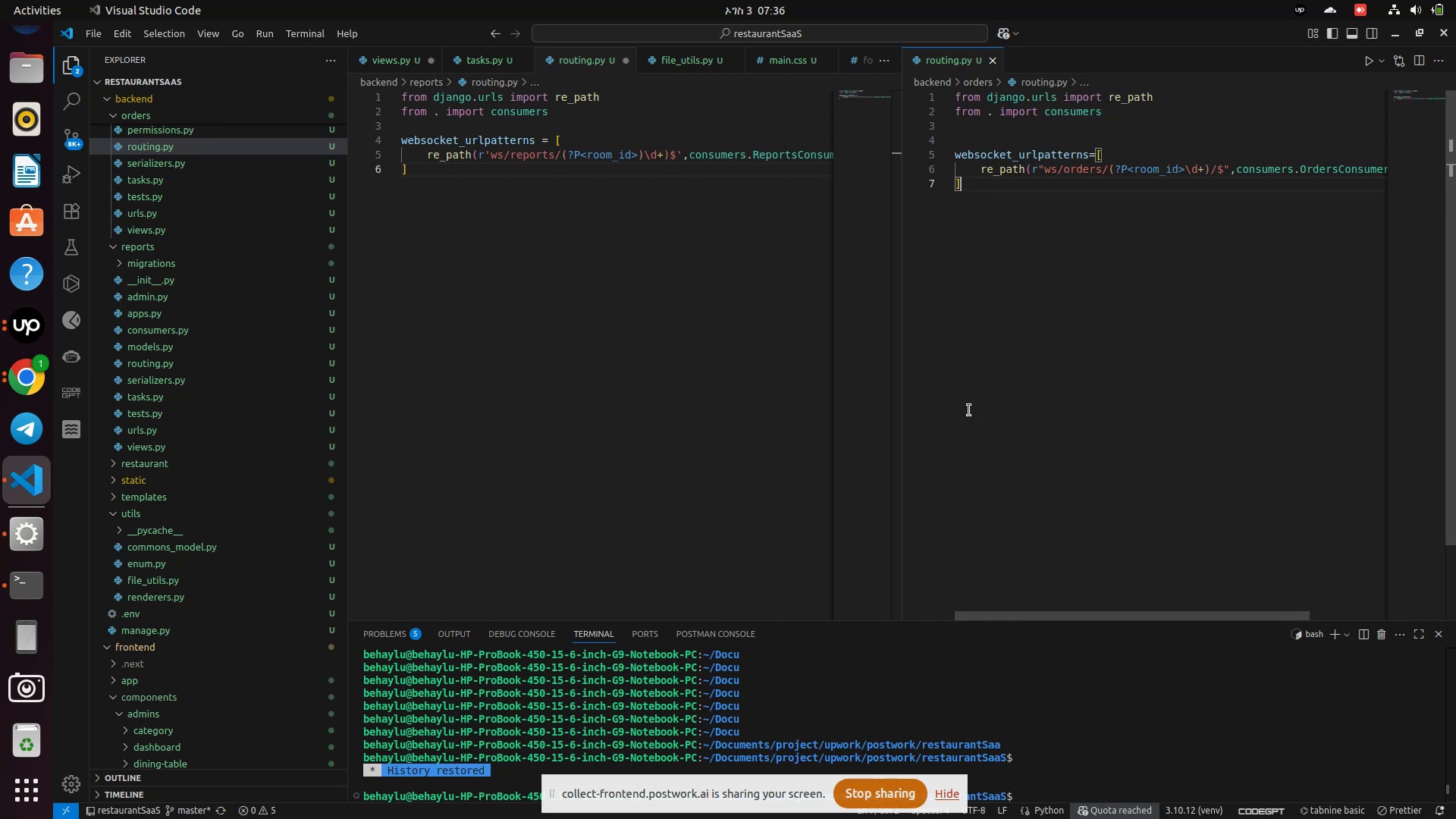 
scroll: coordinate [522, 233], scroll_direction: down, amount: 4.0
 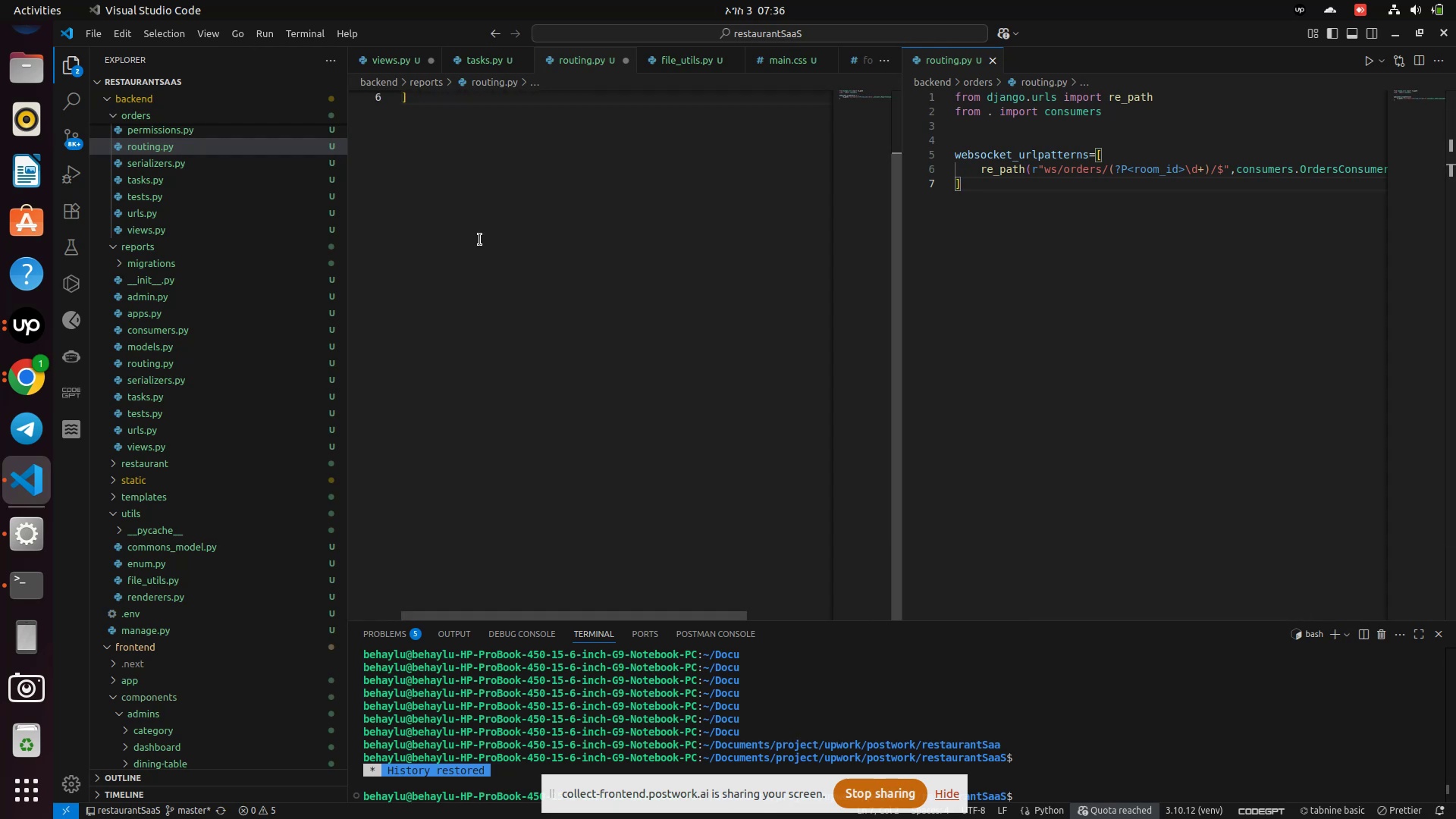 
left_click([475, 244])
 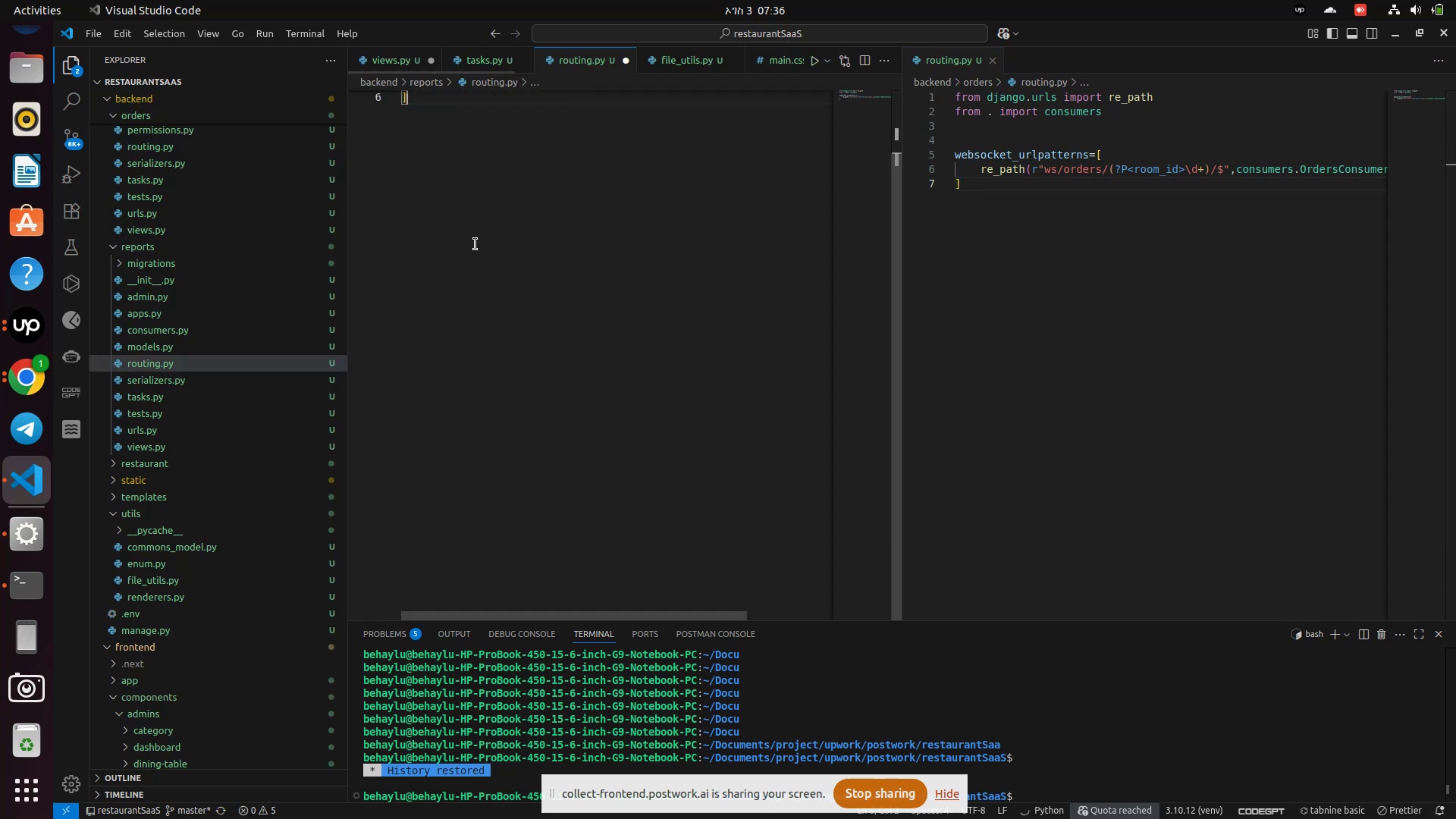 
key(Control+S)
 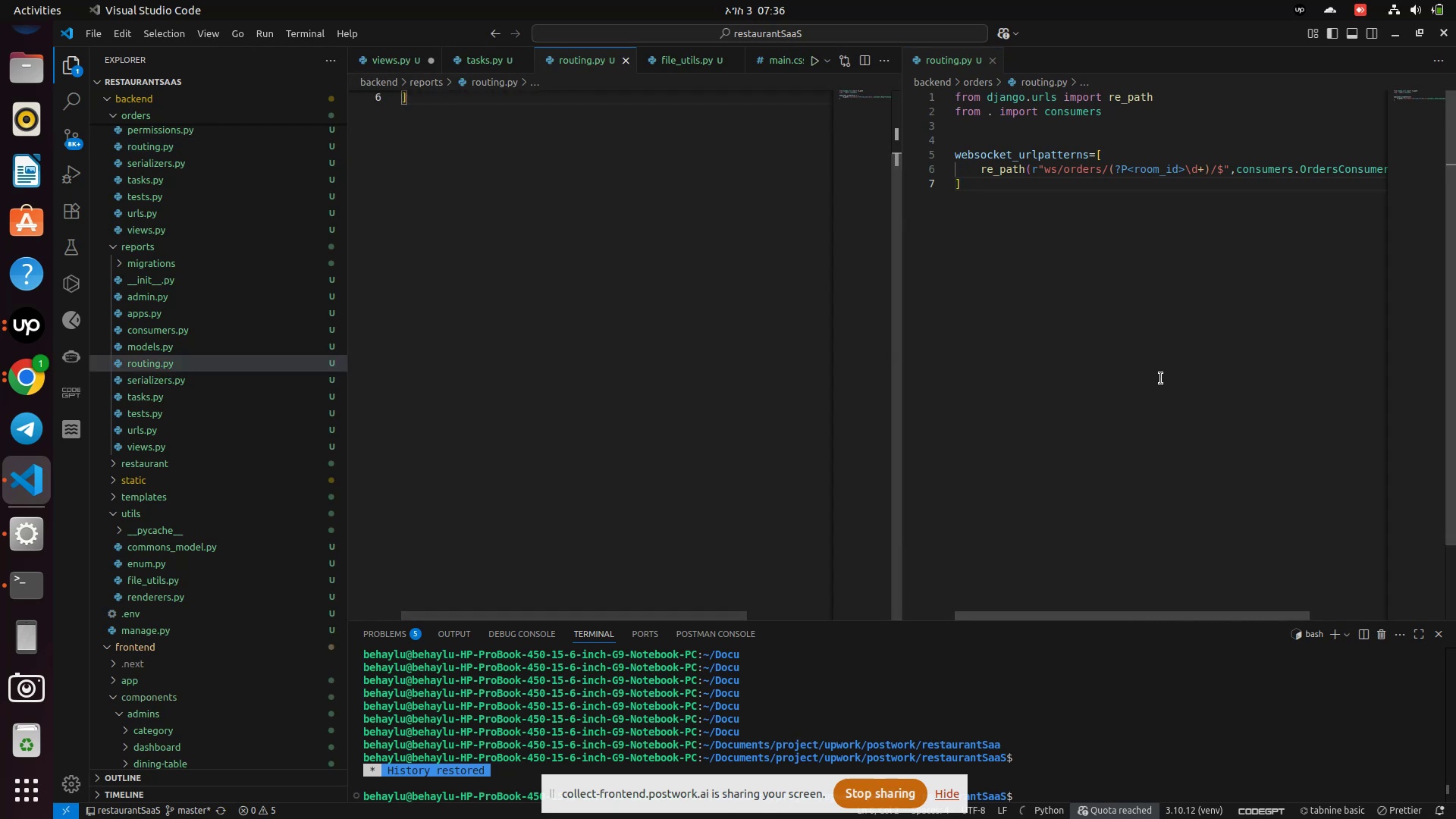 
key(Control+S)
 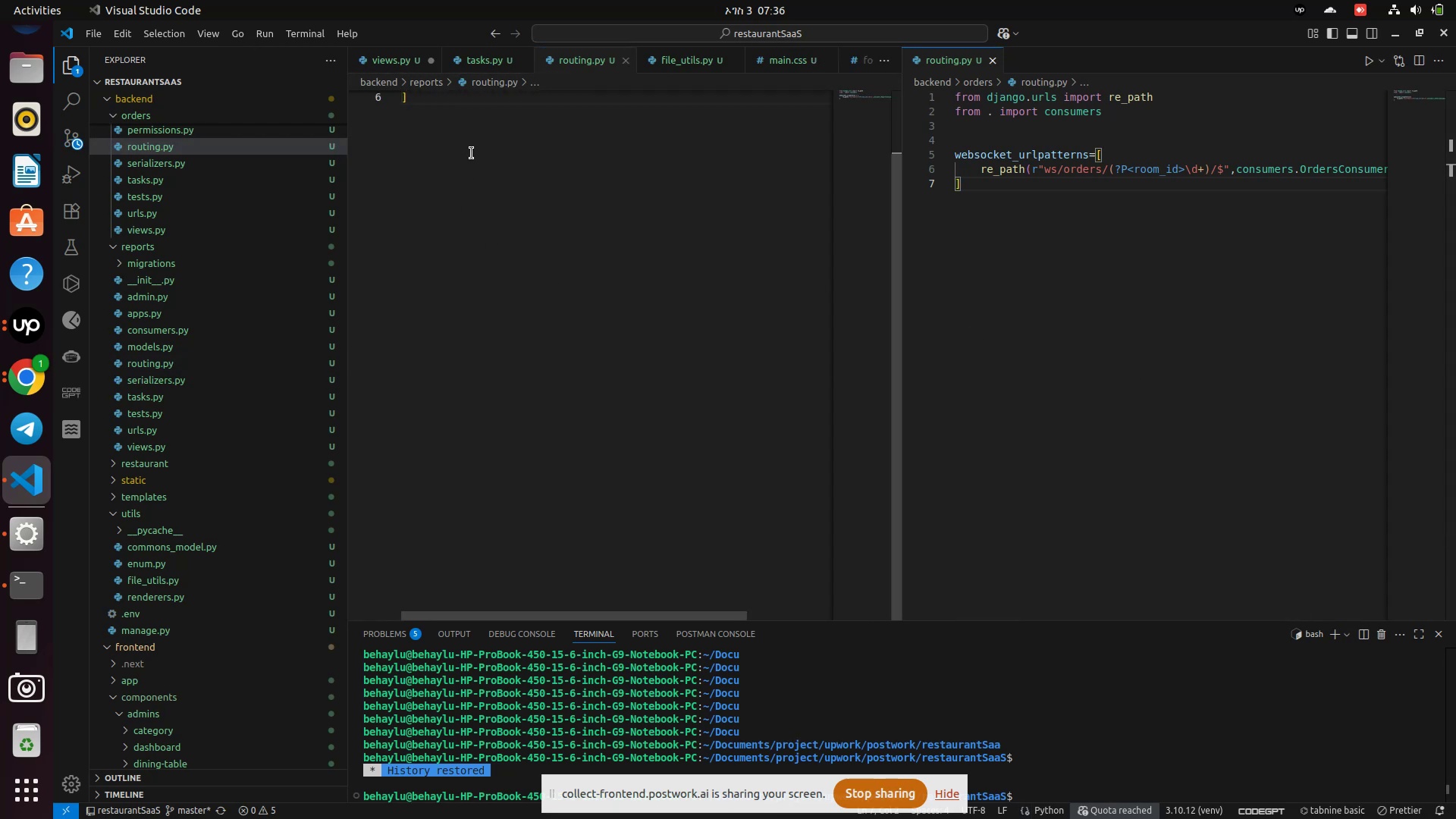 
scroll: coordinate [162, 337], scroll_direction: up, amount: 16.0
 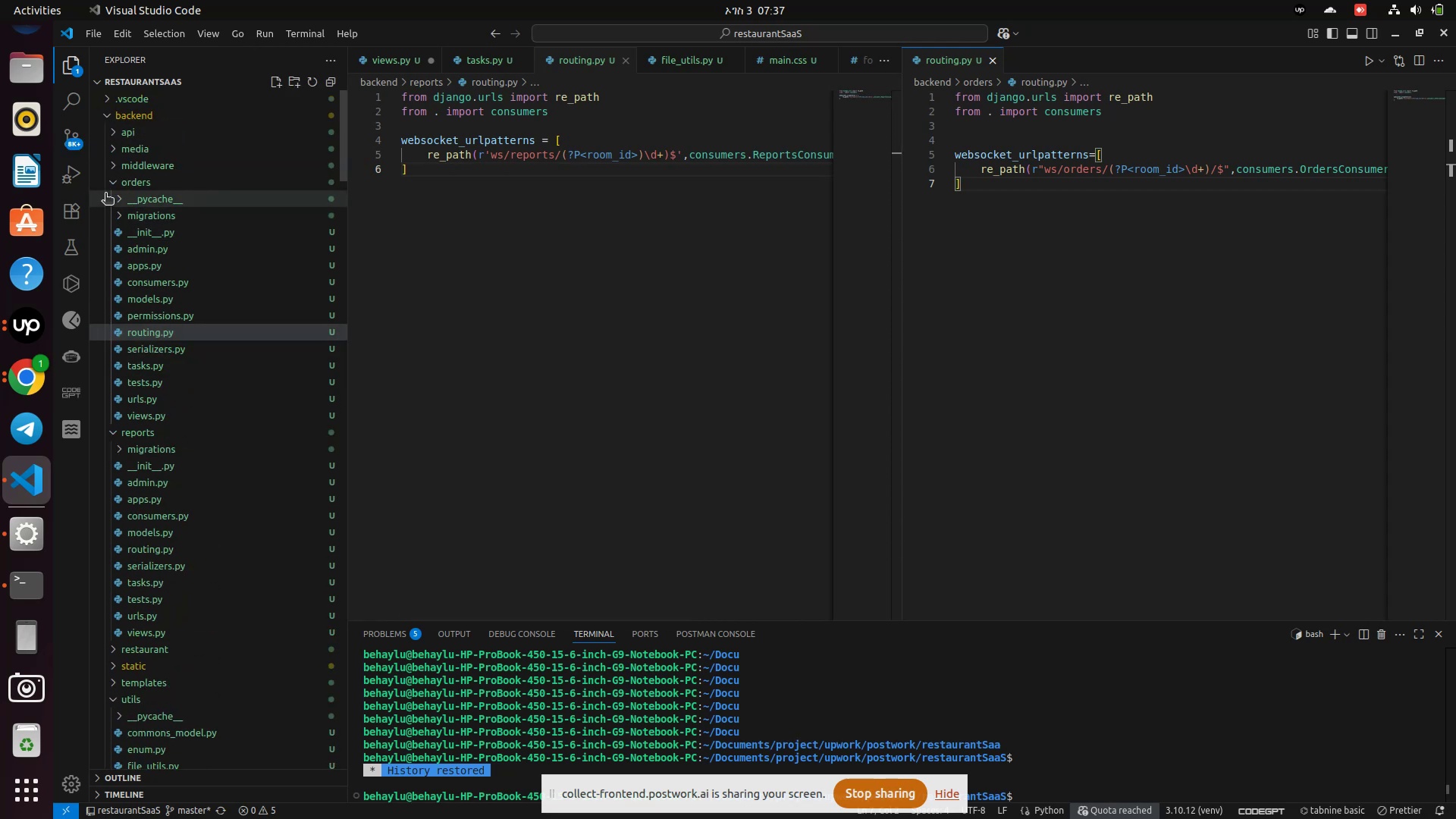 
mouse_move([181, 318])
 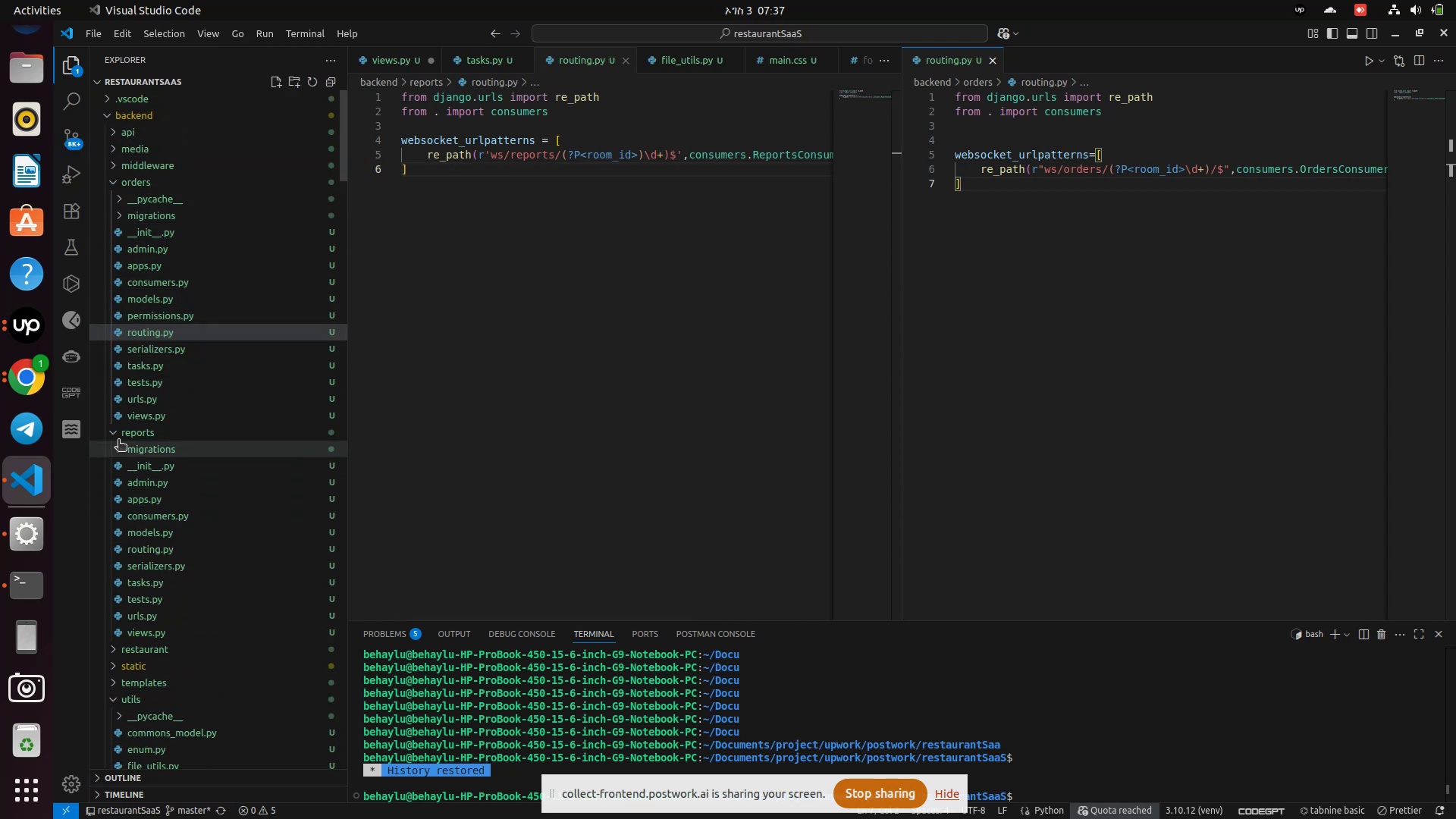 
left_click([118, 438])
 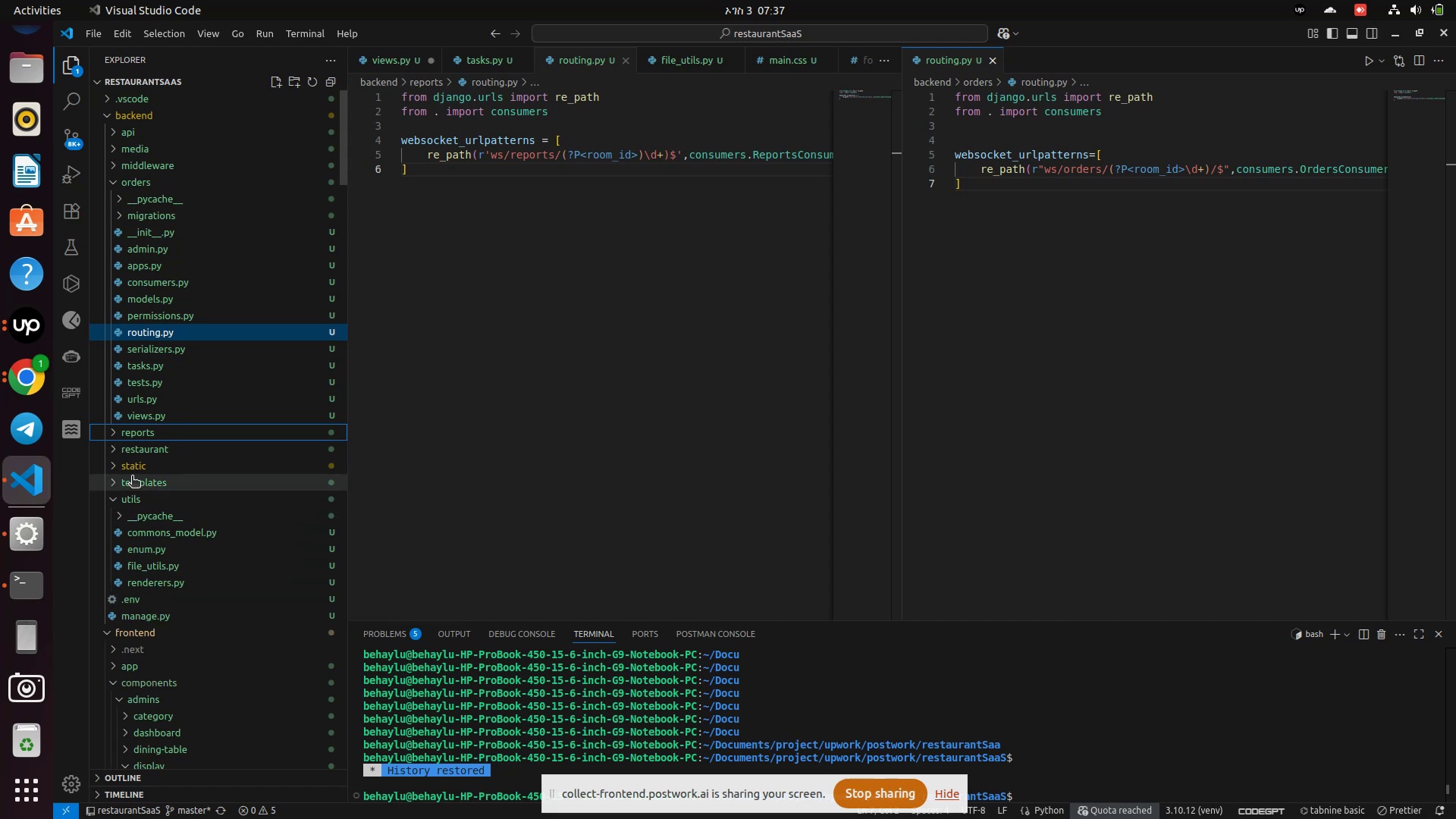 
left_click([132, 457])
 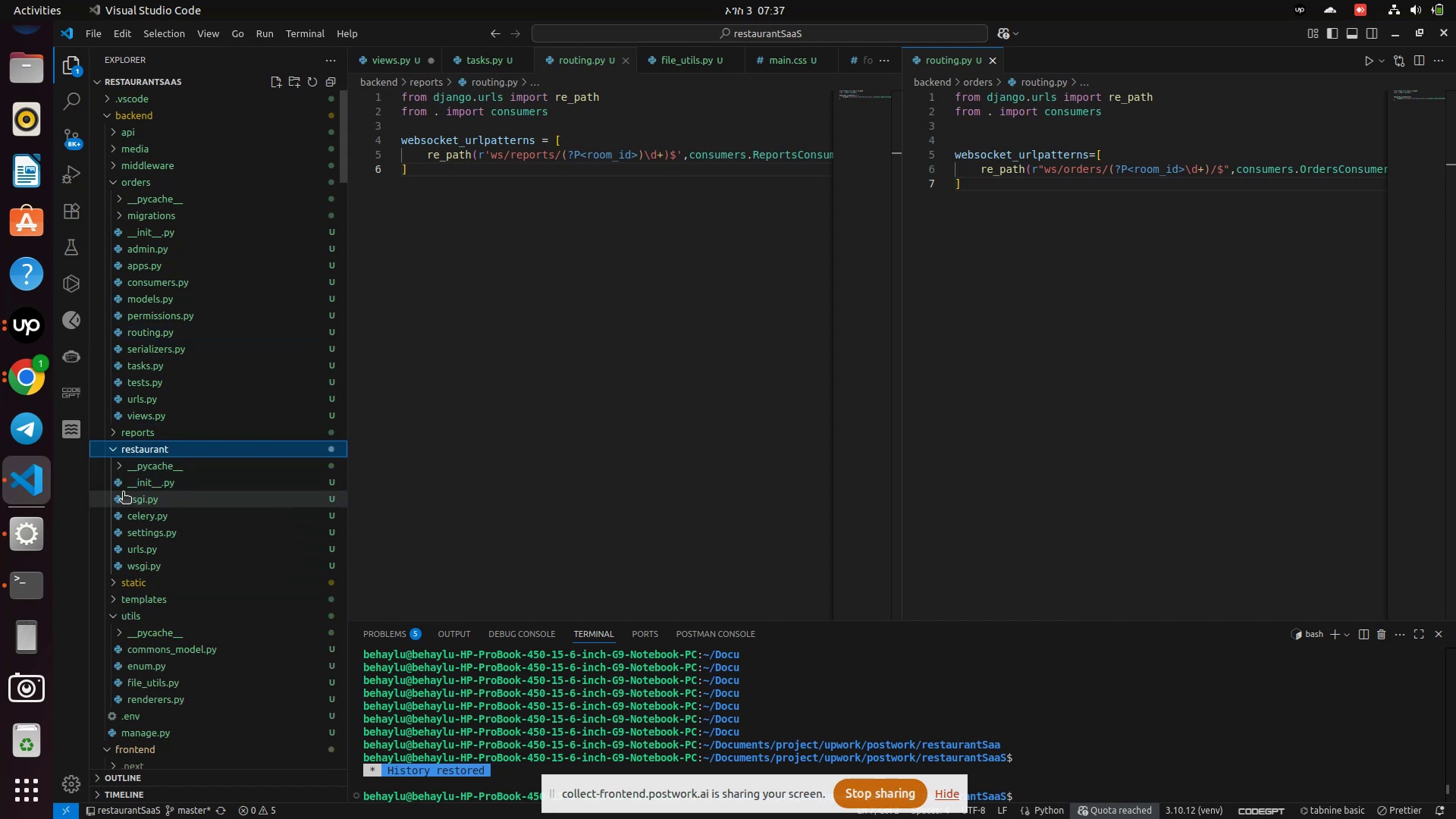 
left_click([123, 493])
 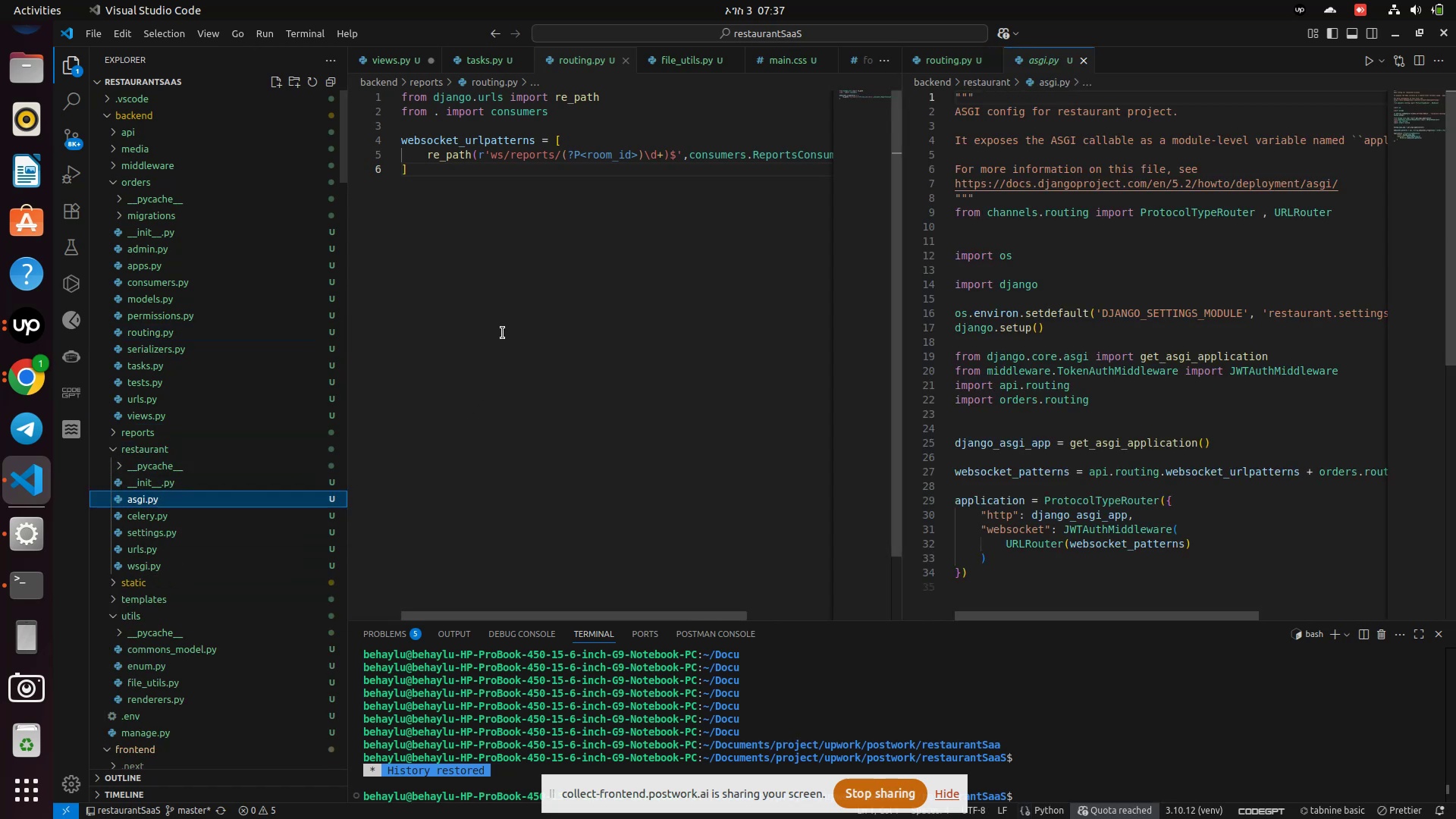 
left_click([503, 333])
 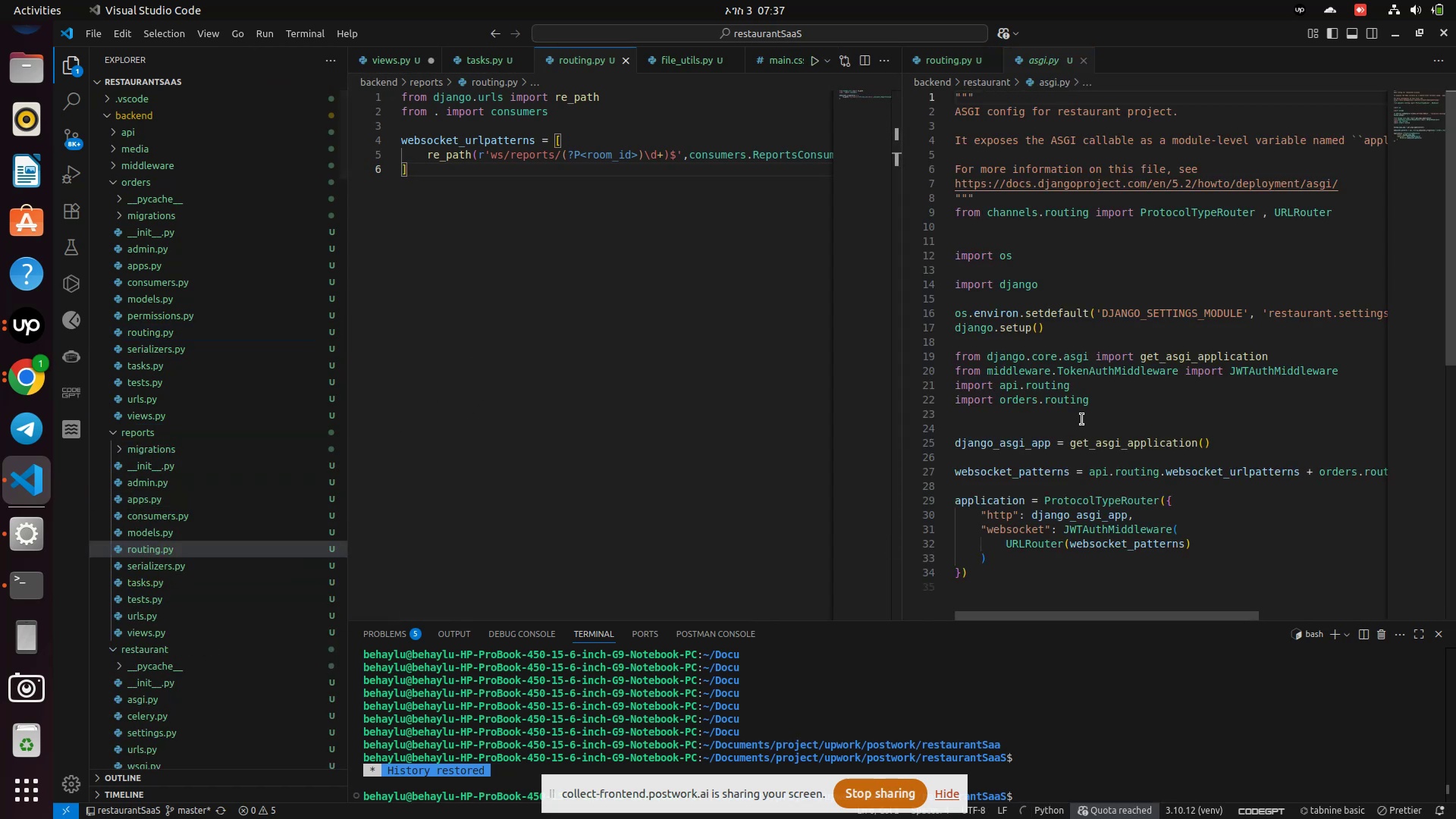 
scroll: coordinate [1062, 293], scroll_direction: down, amount: 3.0
 